 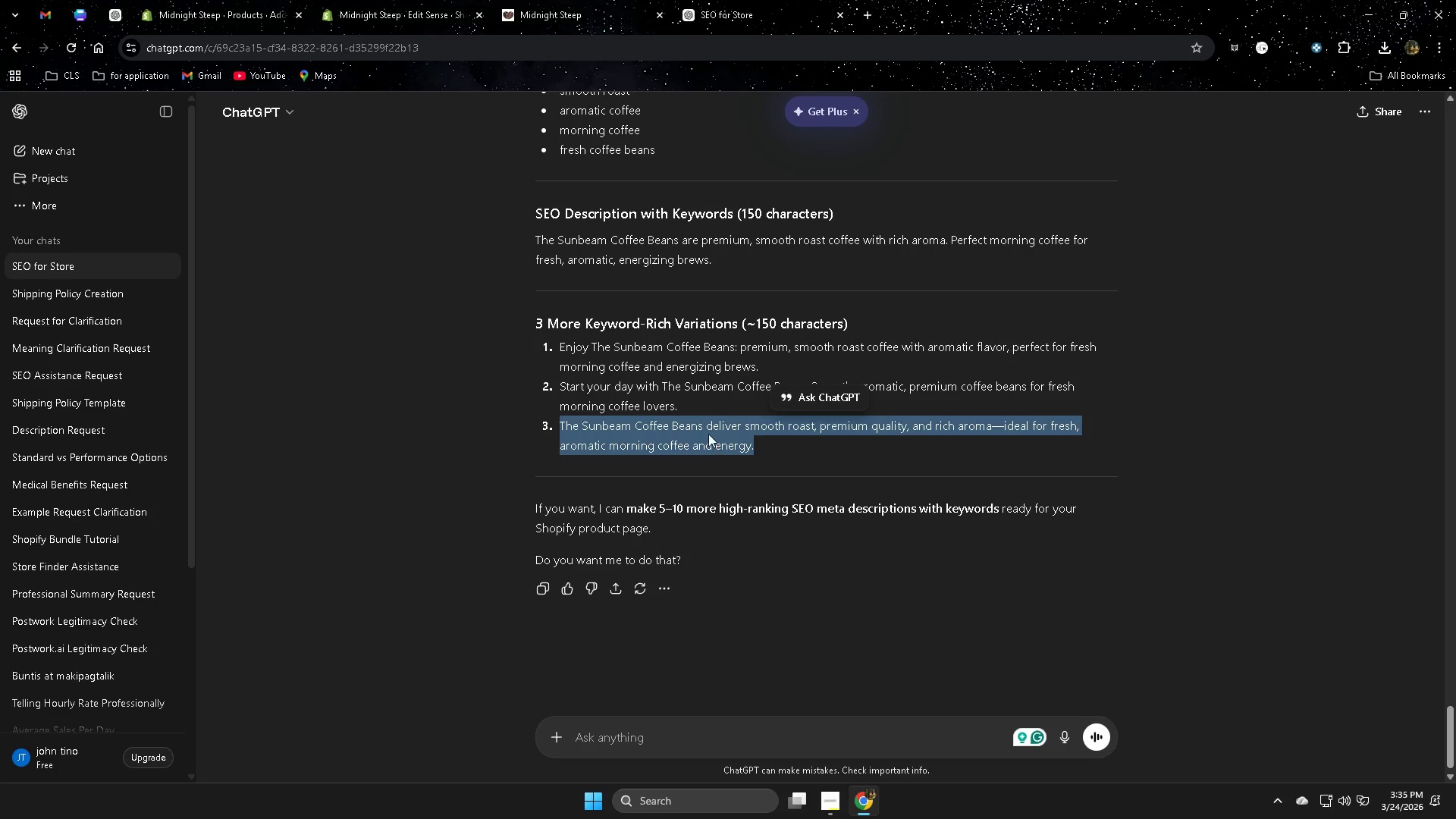 
left_click([1294, 426])
 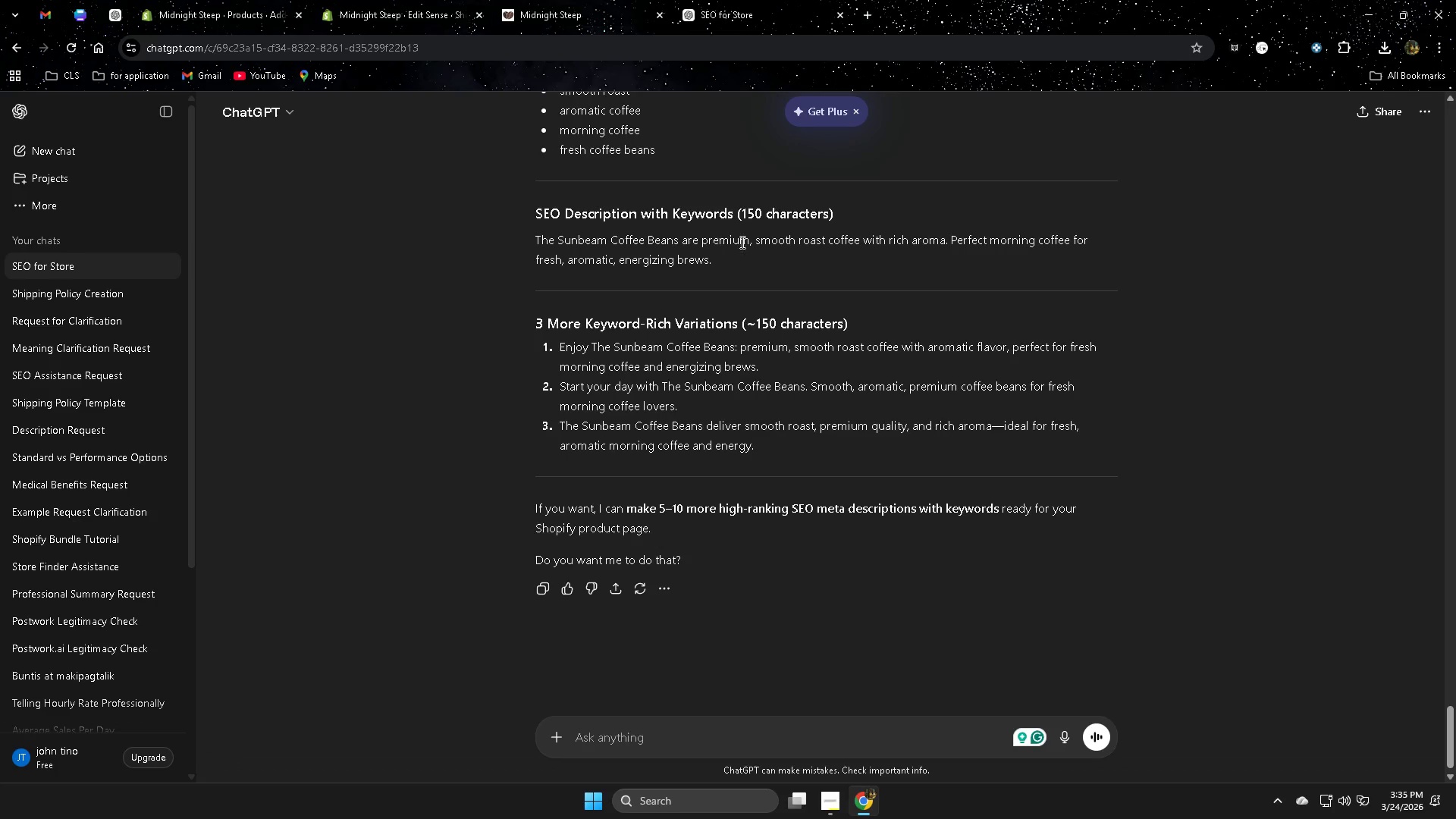 
left_click([964, 241])
 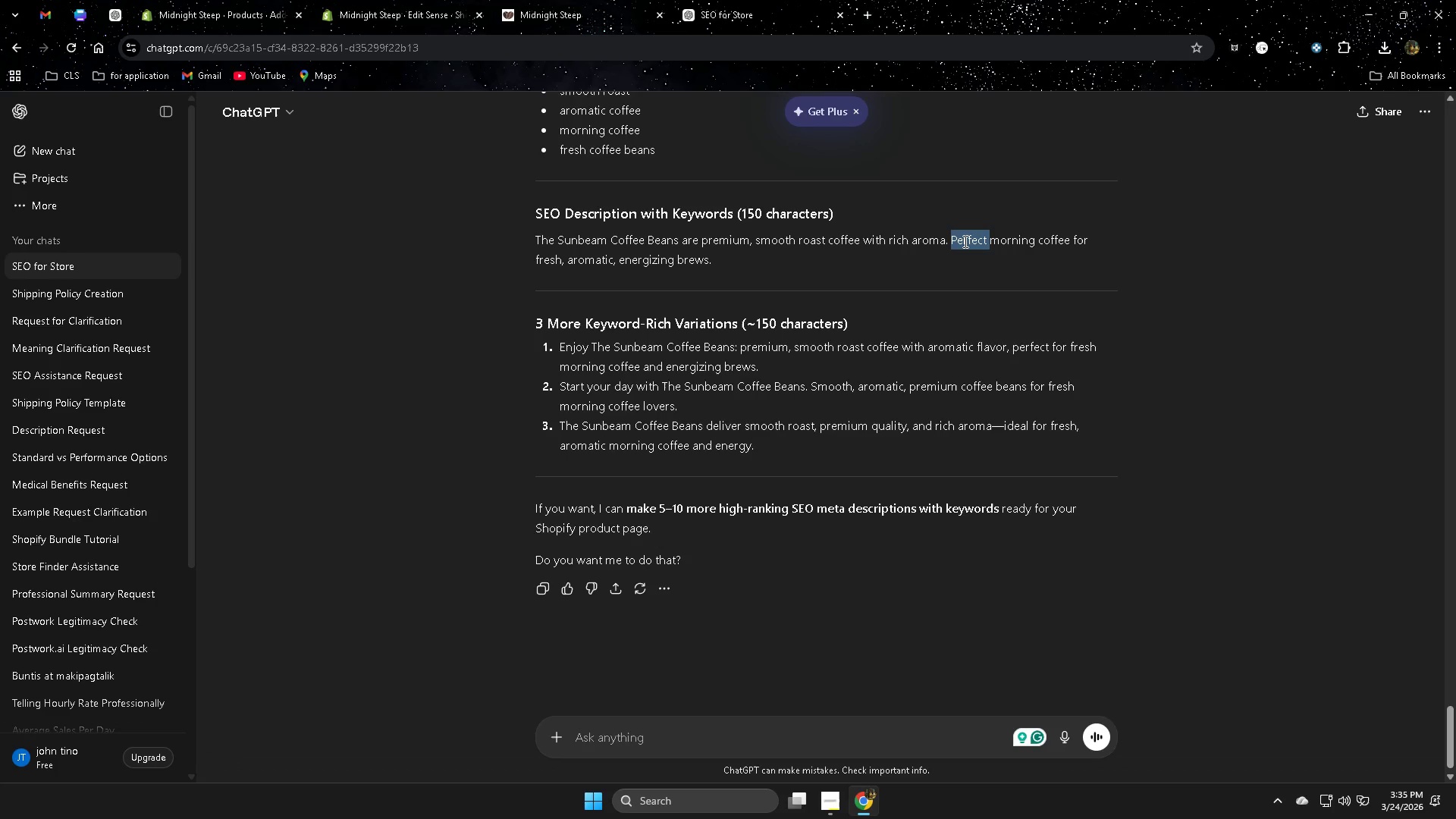 
double_click([964, 241])
 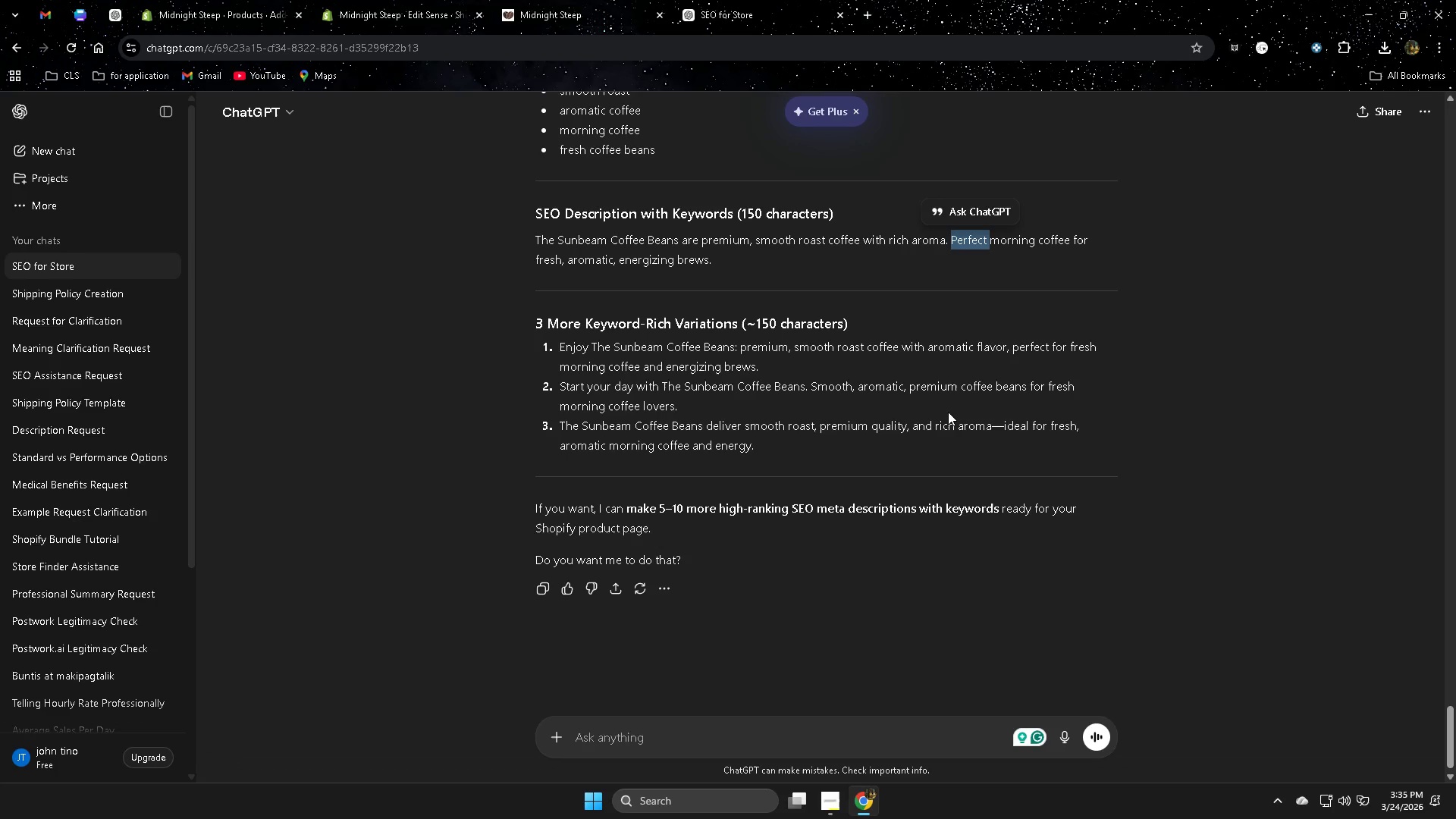 
wait(11.08)
 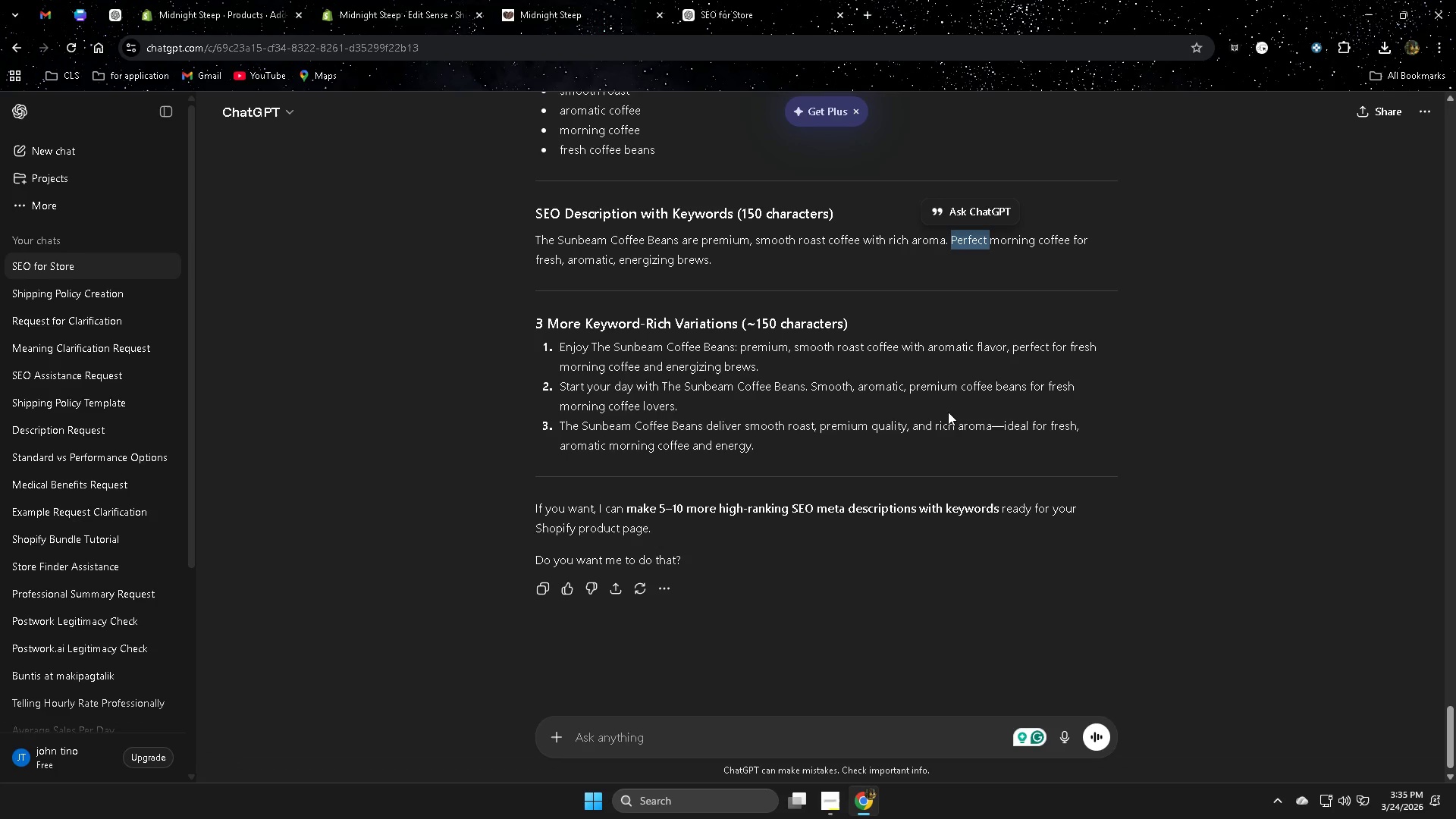 
left_click([673, 367])
 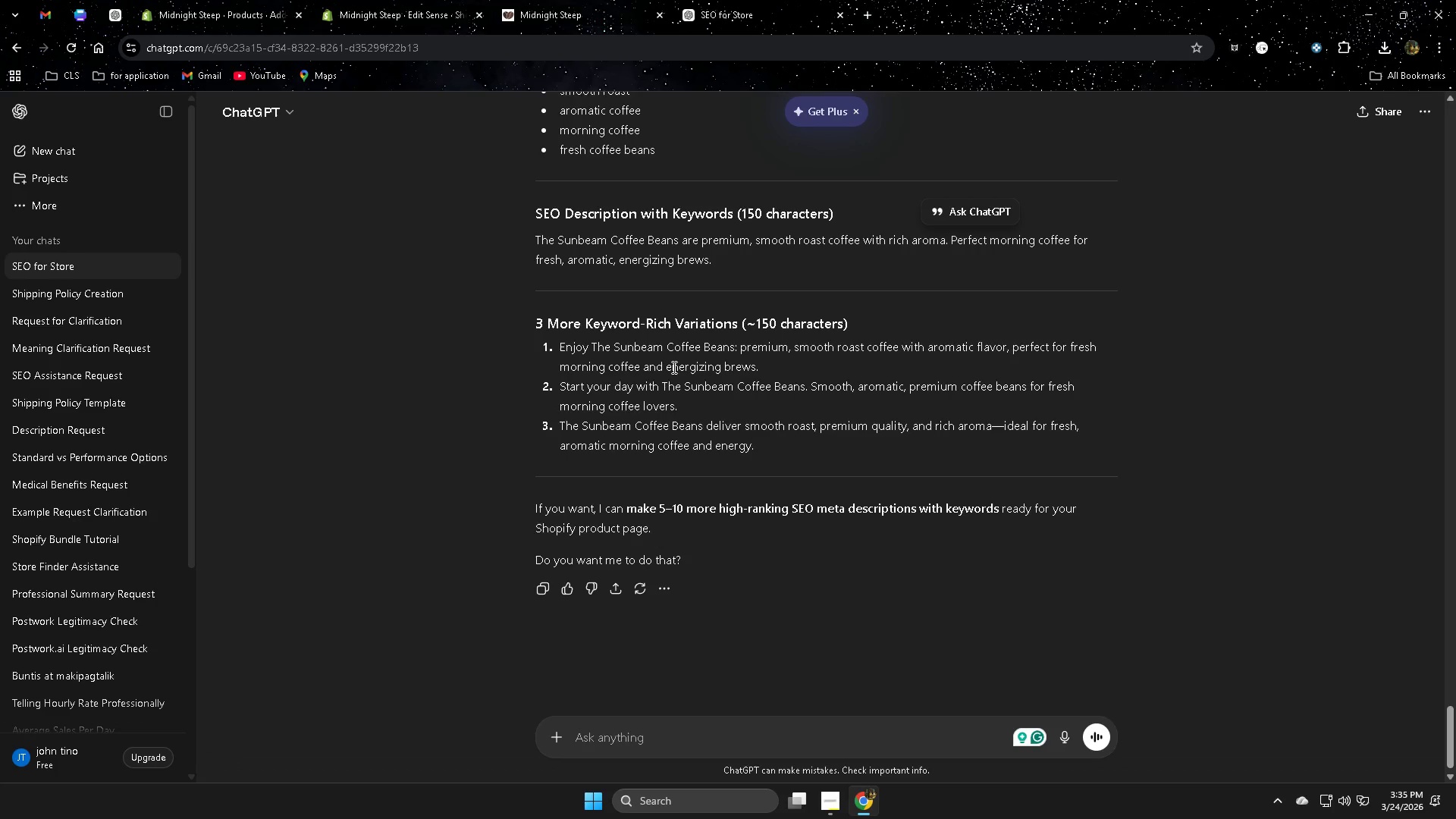 
left_click_drag(start_coordinate=[673, 367], to_coordinate=[735, 369])
 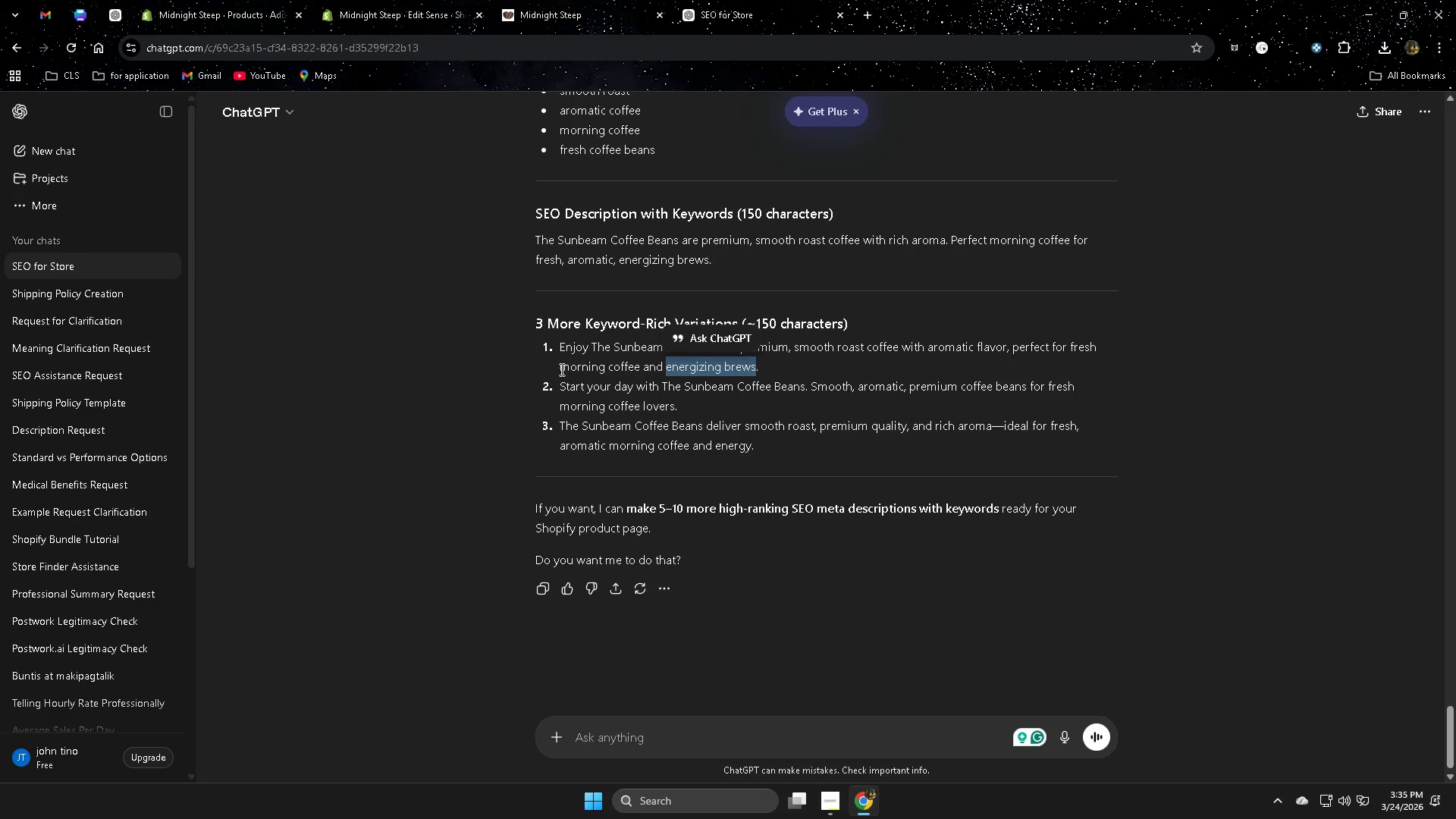 
left_click([567, 364])
 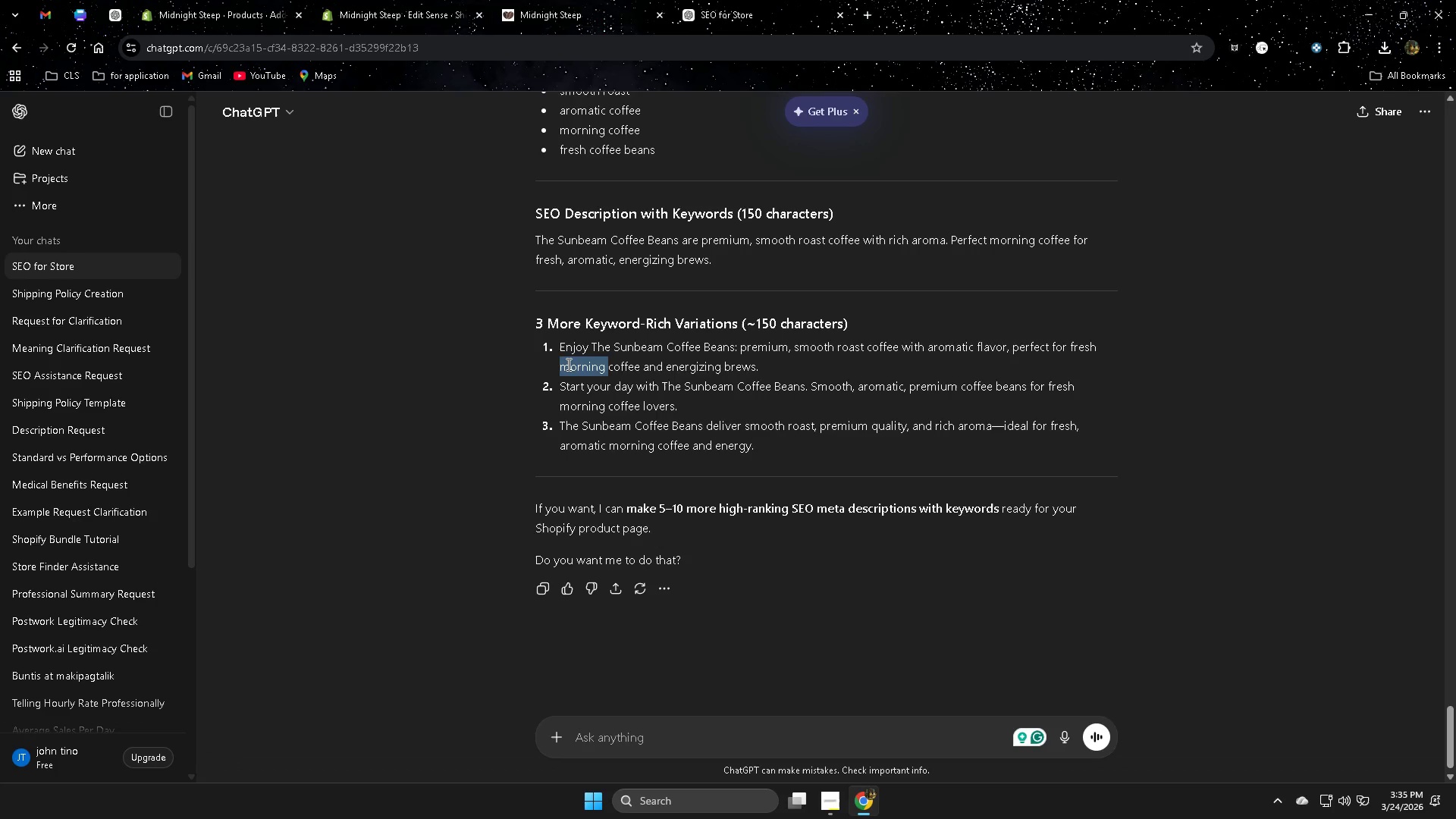 
left_click_drag(start_coordinate=[567, 364], to_coordinate=[745, 366])
 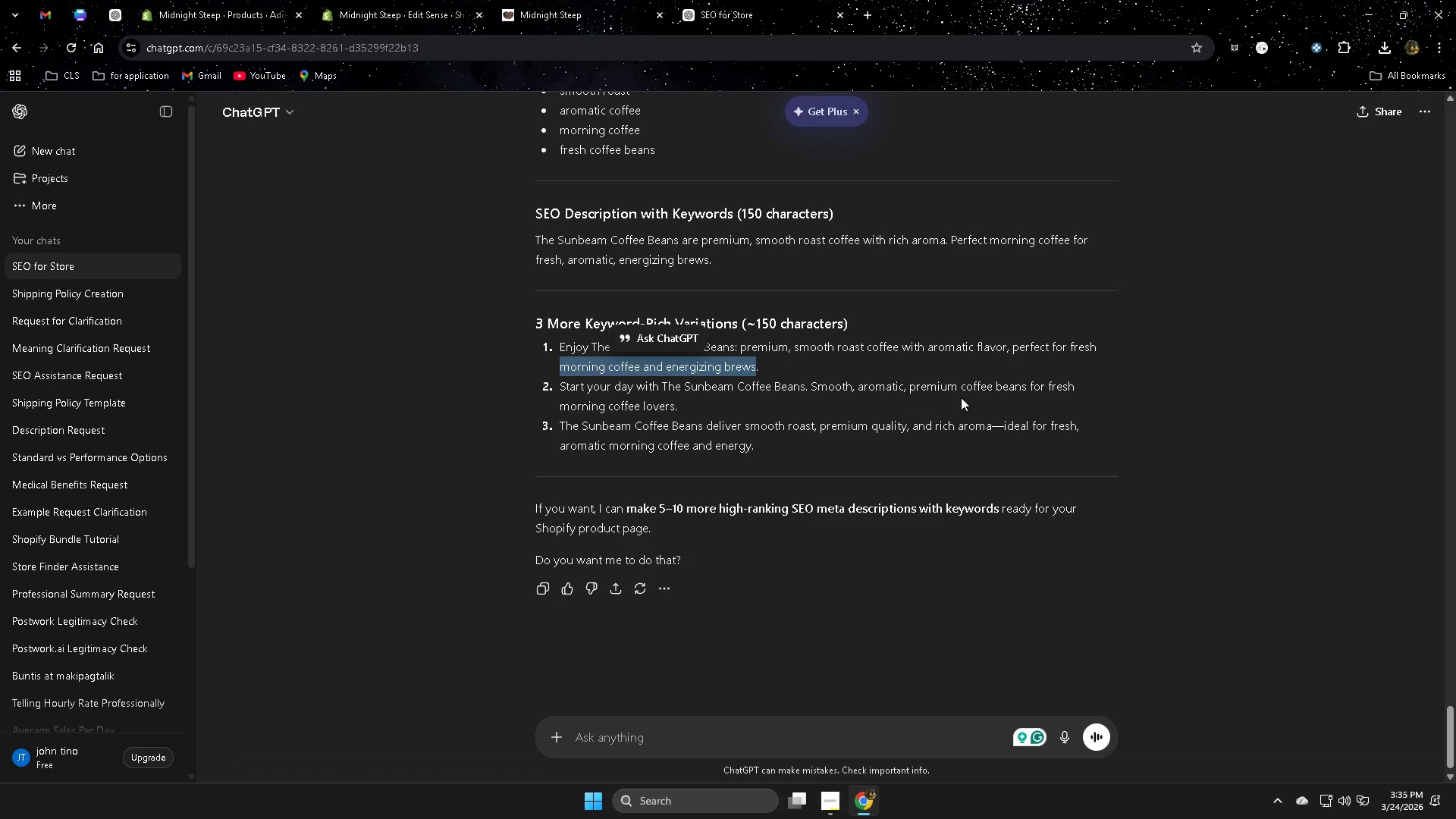 
scroll: coordinate [1017, 427], scroll_direction: up, amount: 5.0
 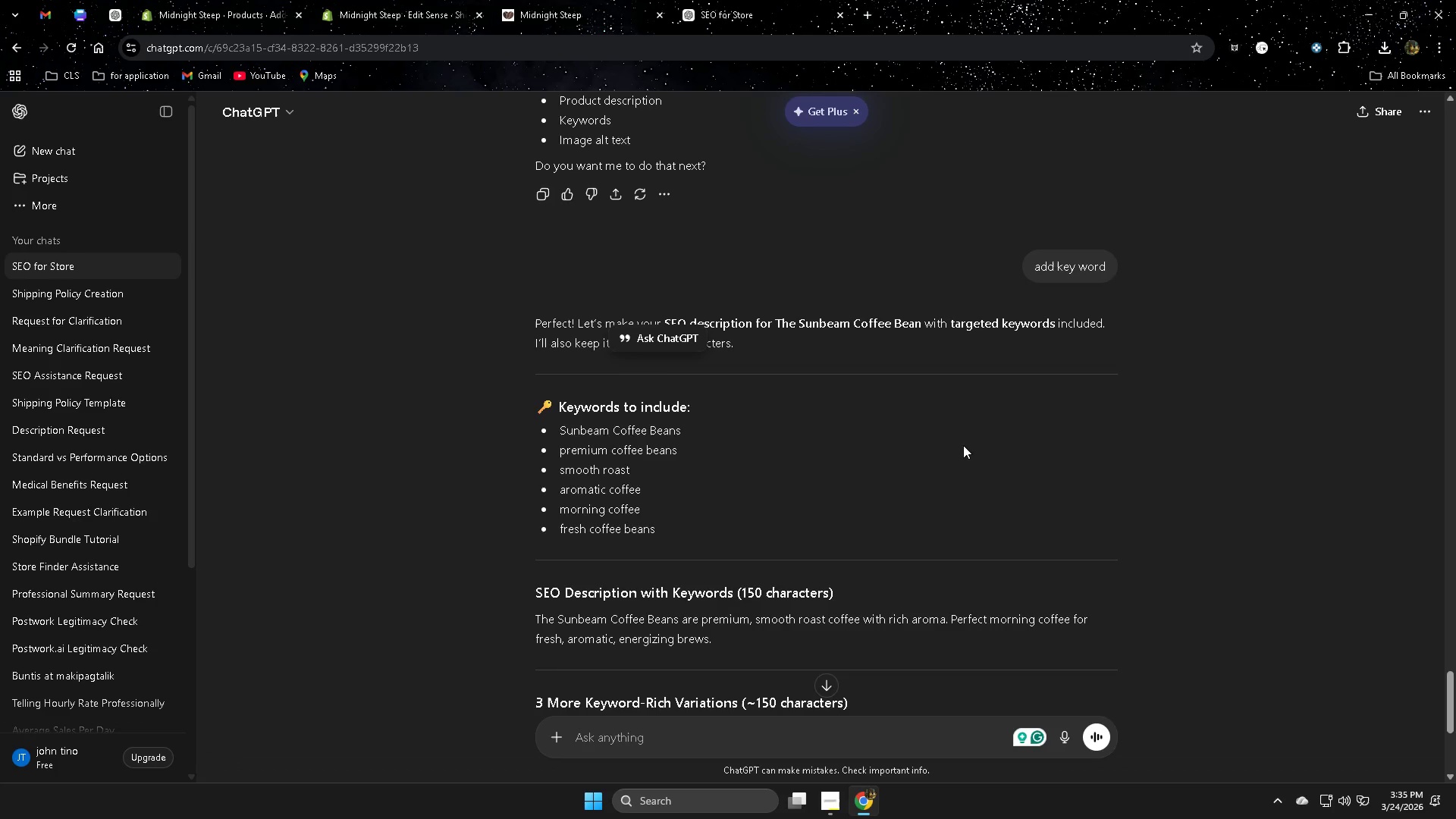 
scroll: coordinate [870, 562], scroll_direction: down, amount: 3.0
 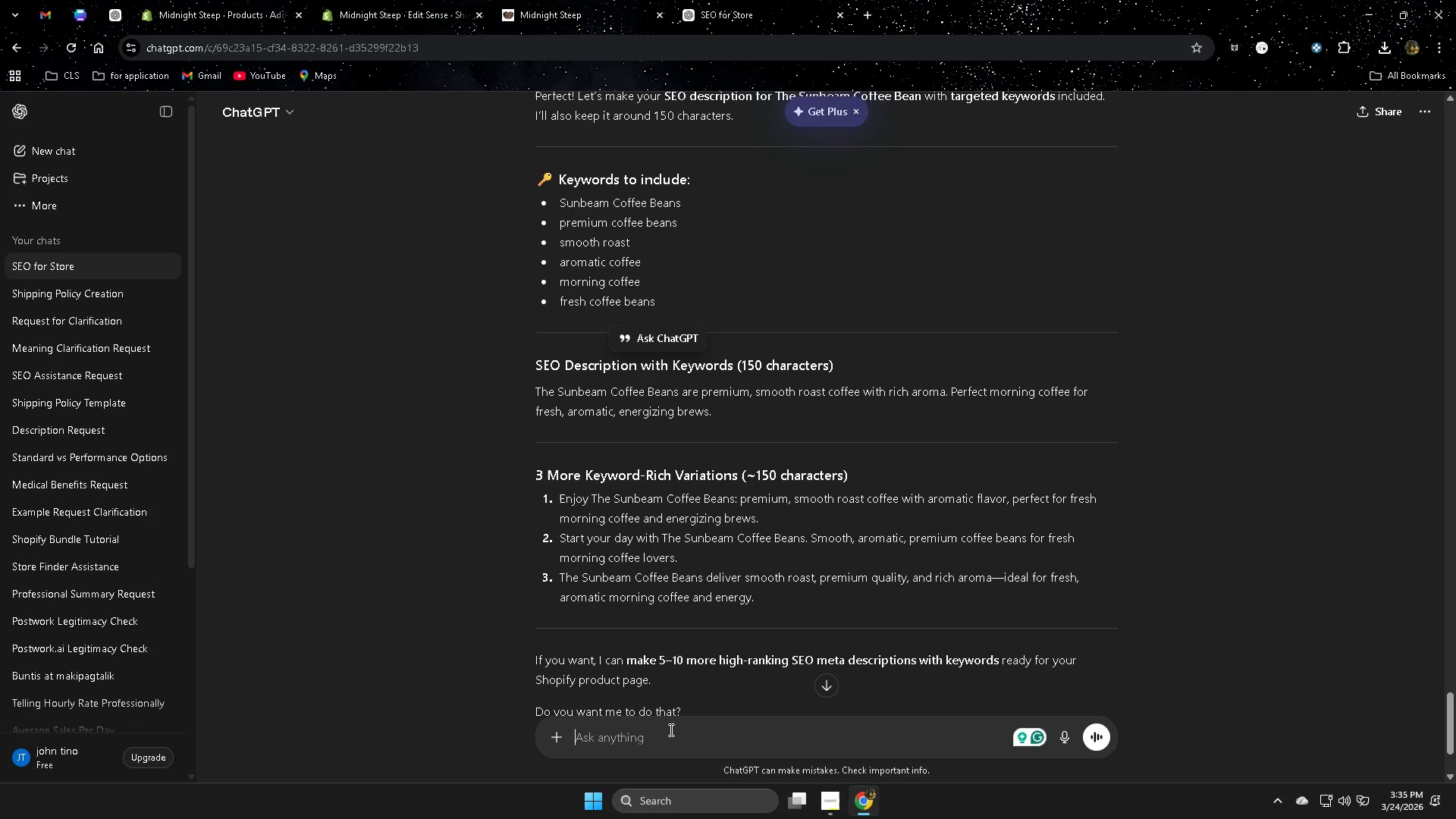 
type(x)
key(Backspace)
type(can you make it 15)
key(Backspace)
type(60 character)
 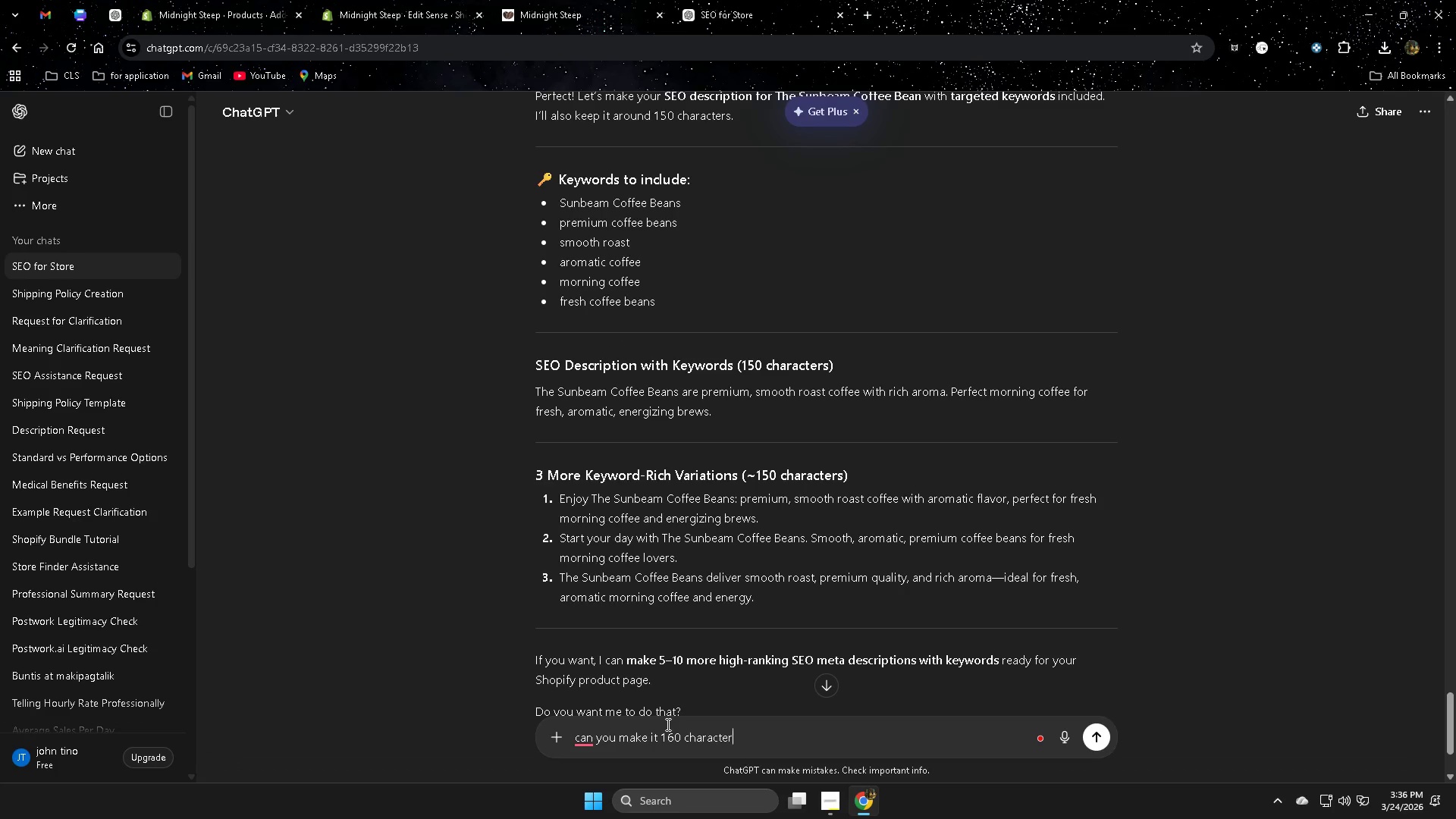 
key(Enter)
 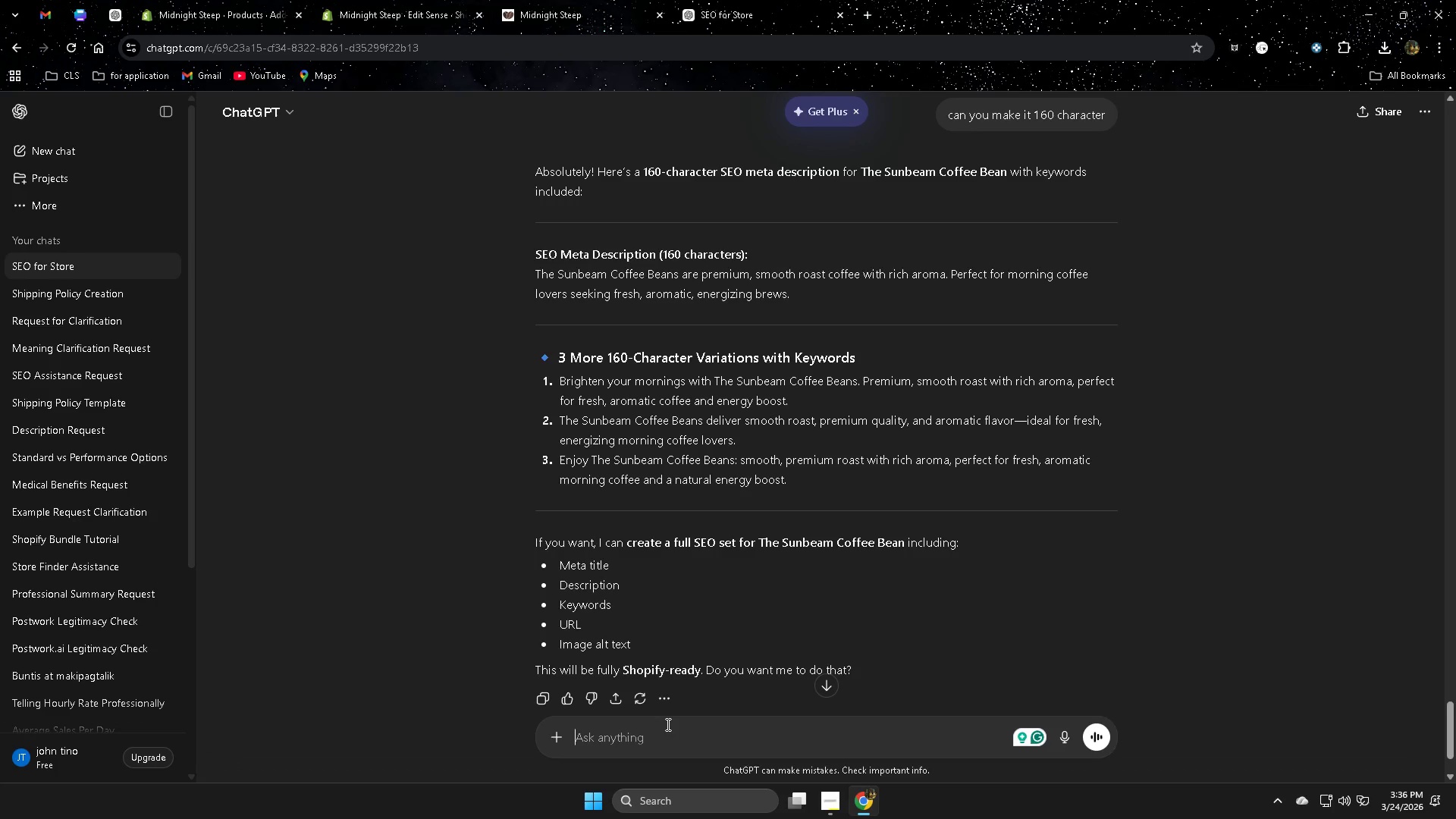 
wait(9.53)
 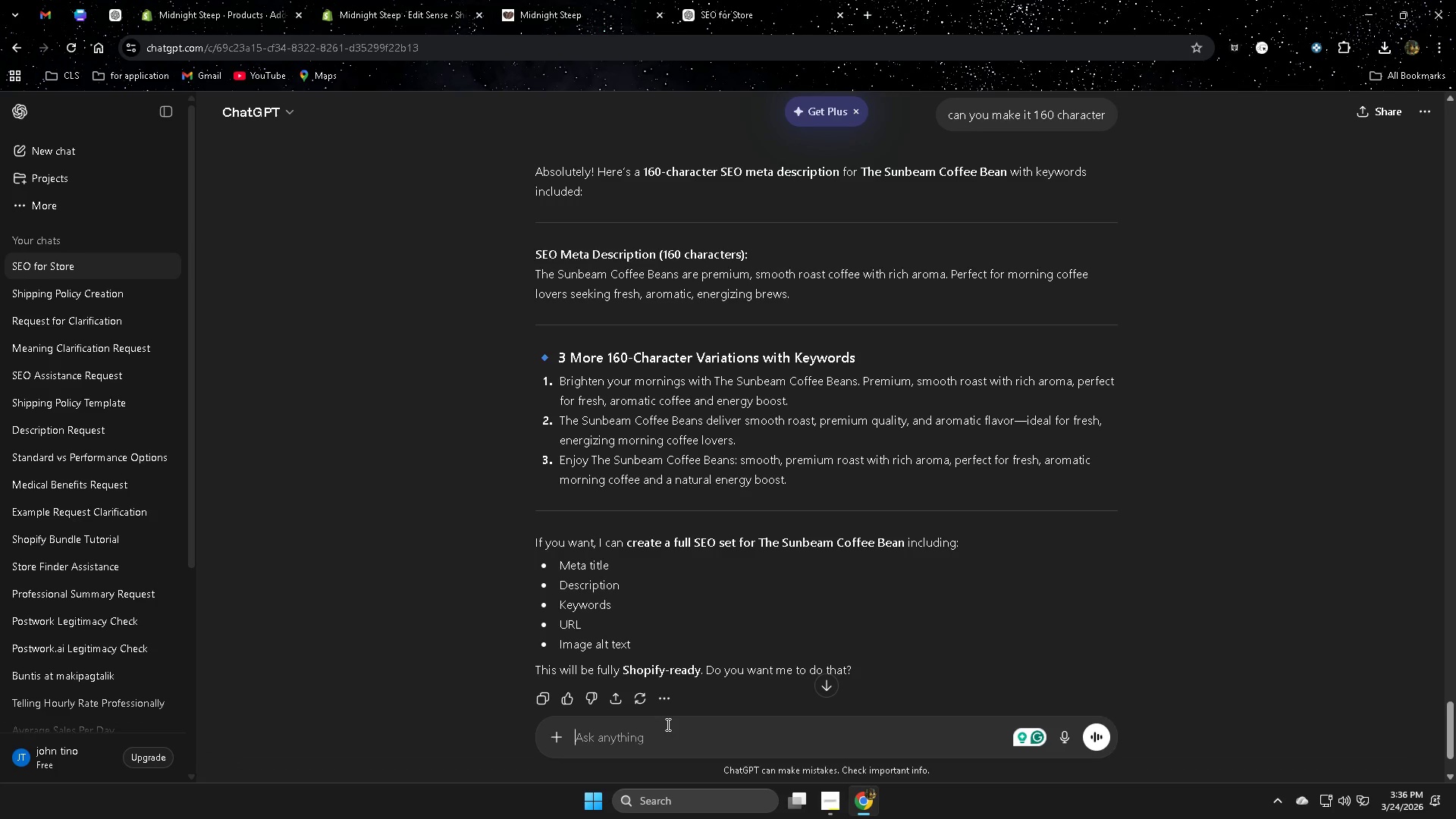 
left_click([579, 380])
 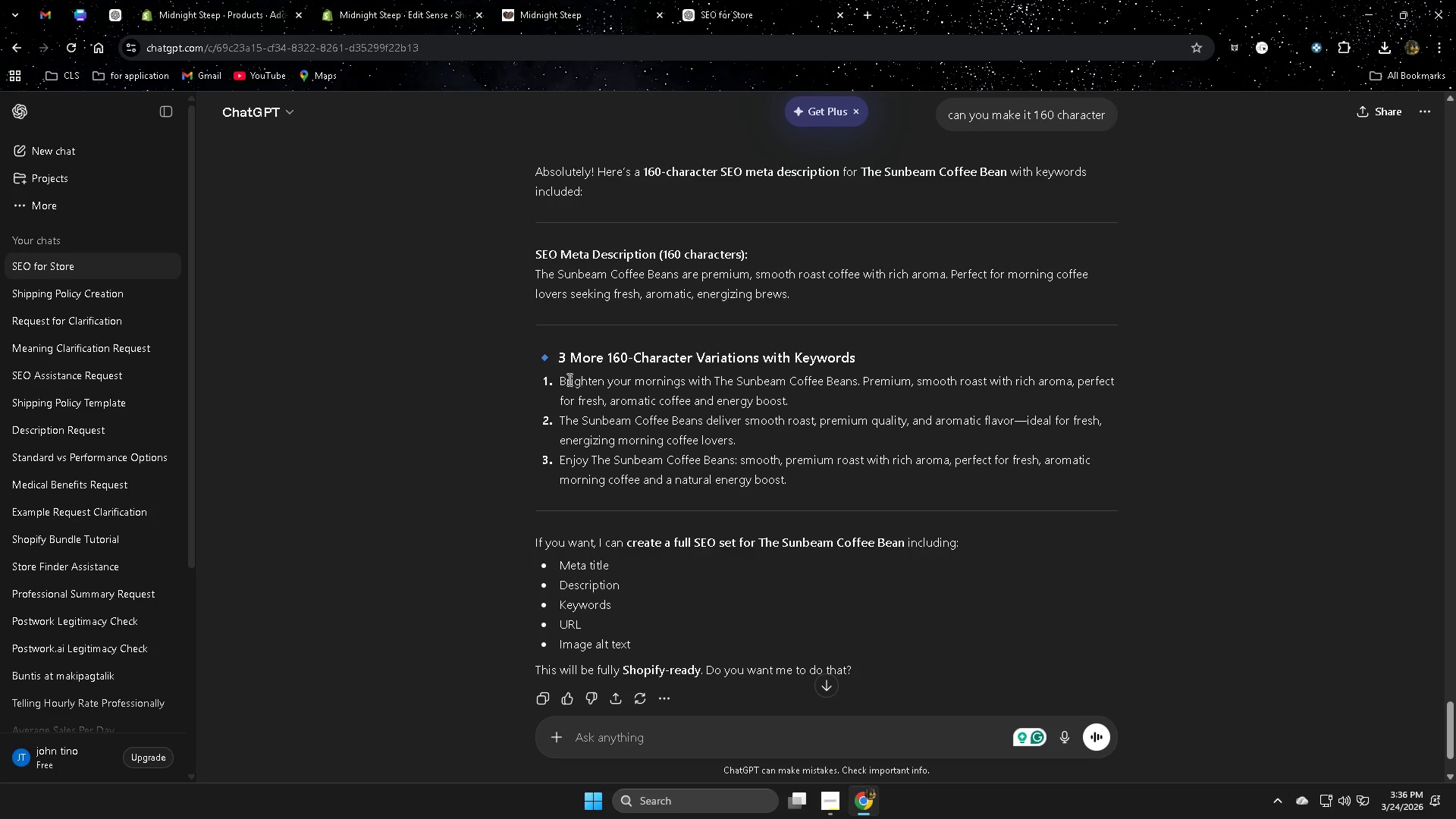 
left_click([568, 379])
 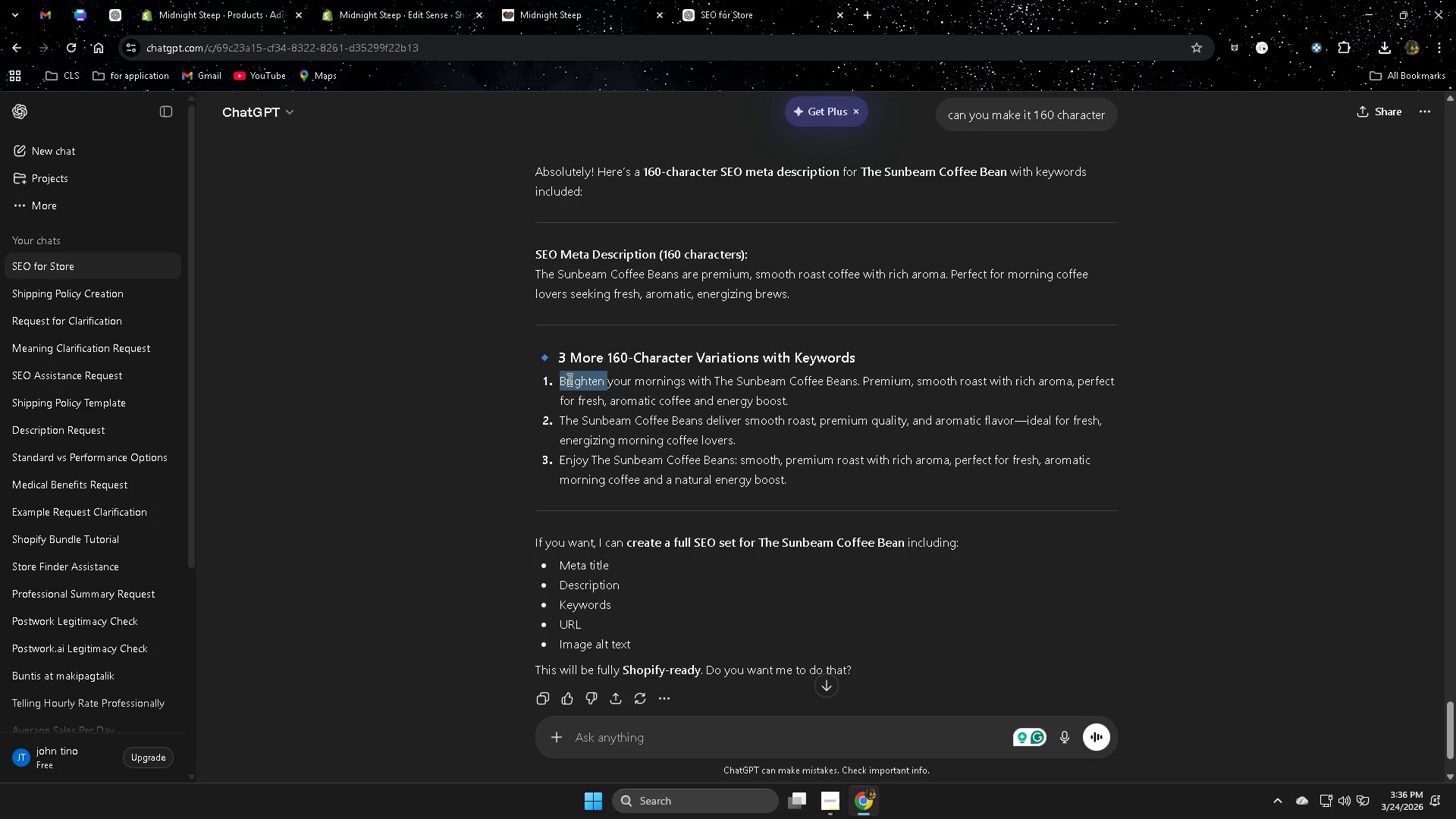 
left_click_drag(start_coordinate=[568, 379], to_coordinate=[795, 395])
 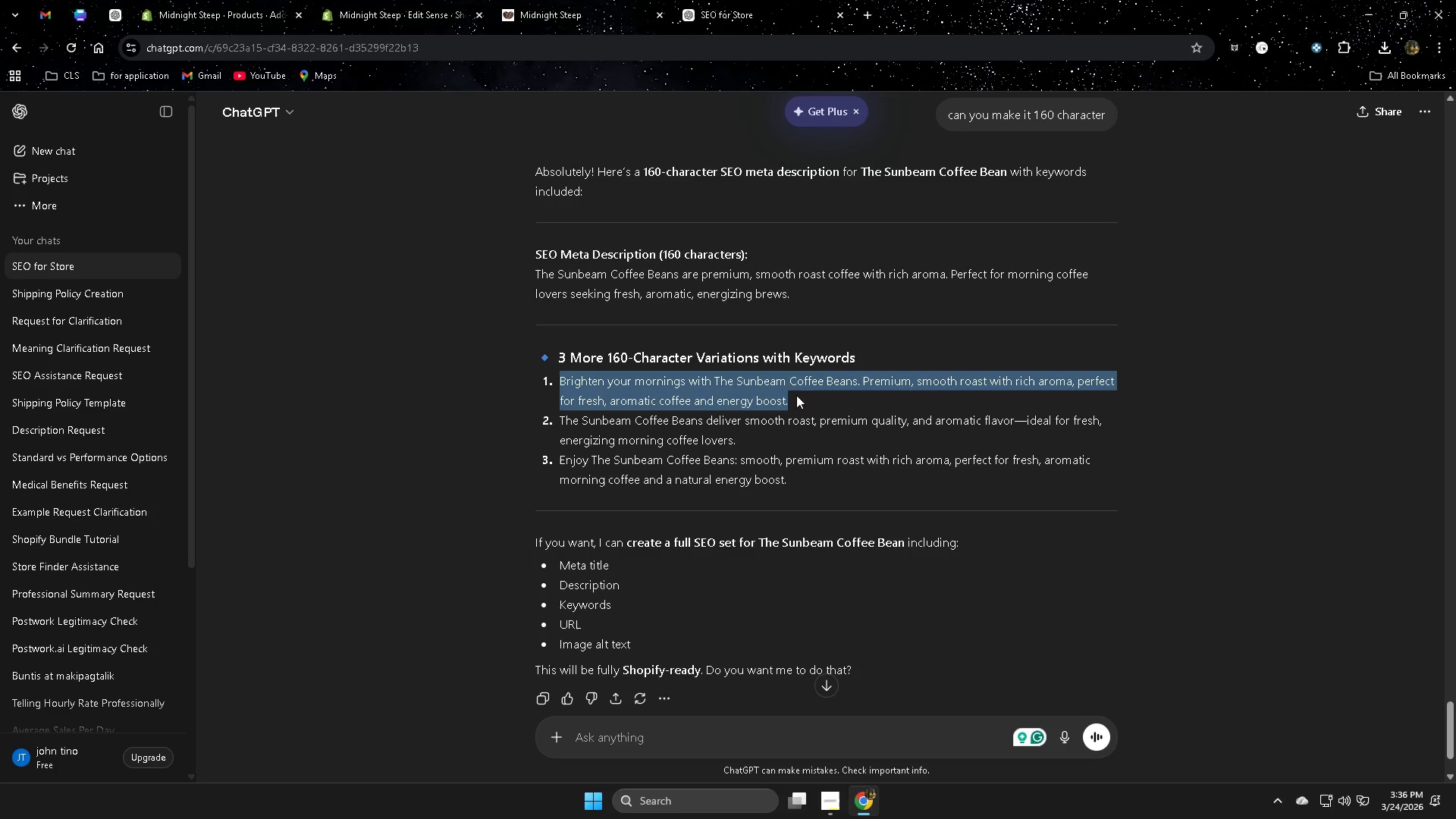 
key(Control+ControlLeft)
 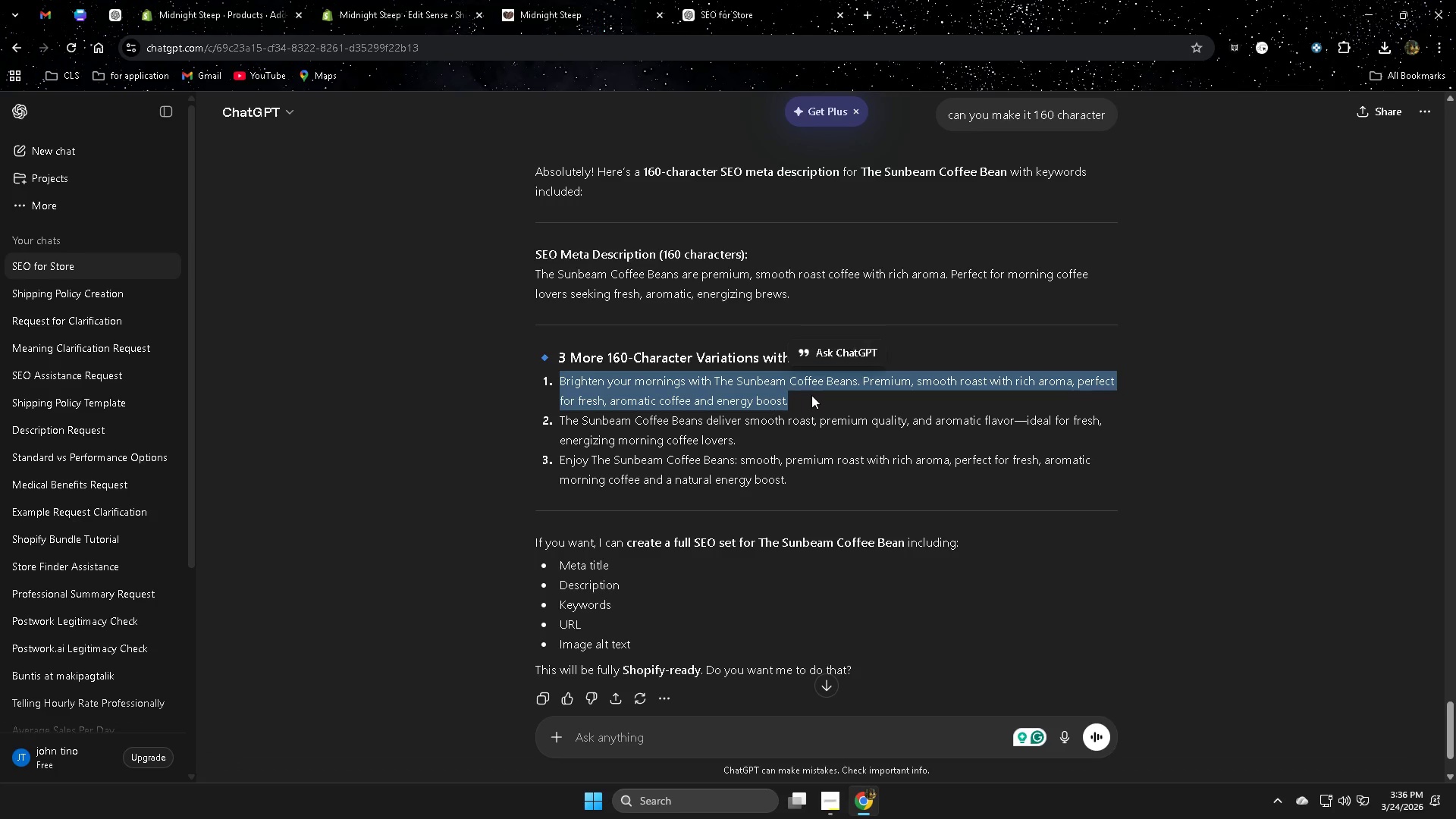 
key(Control+C)
 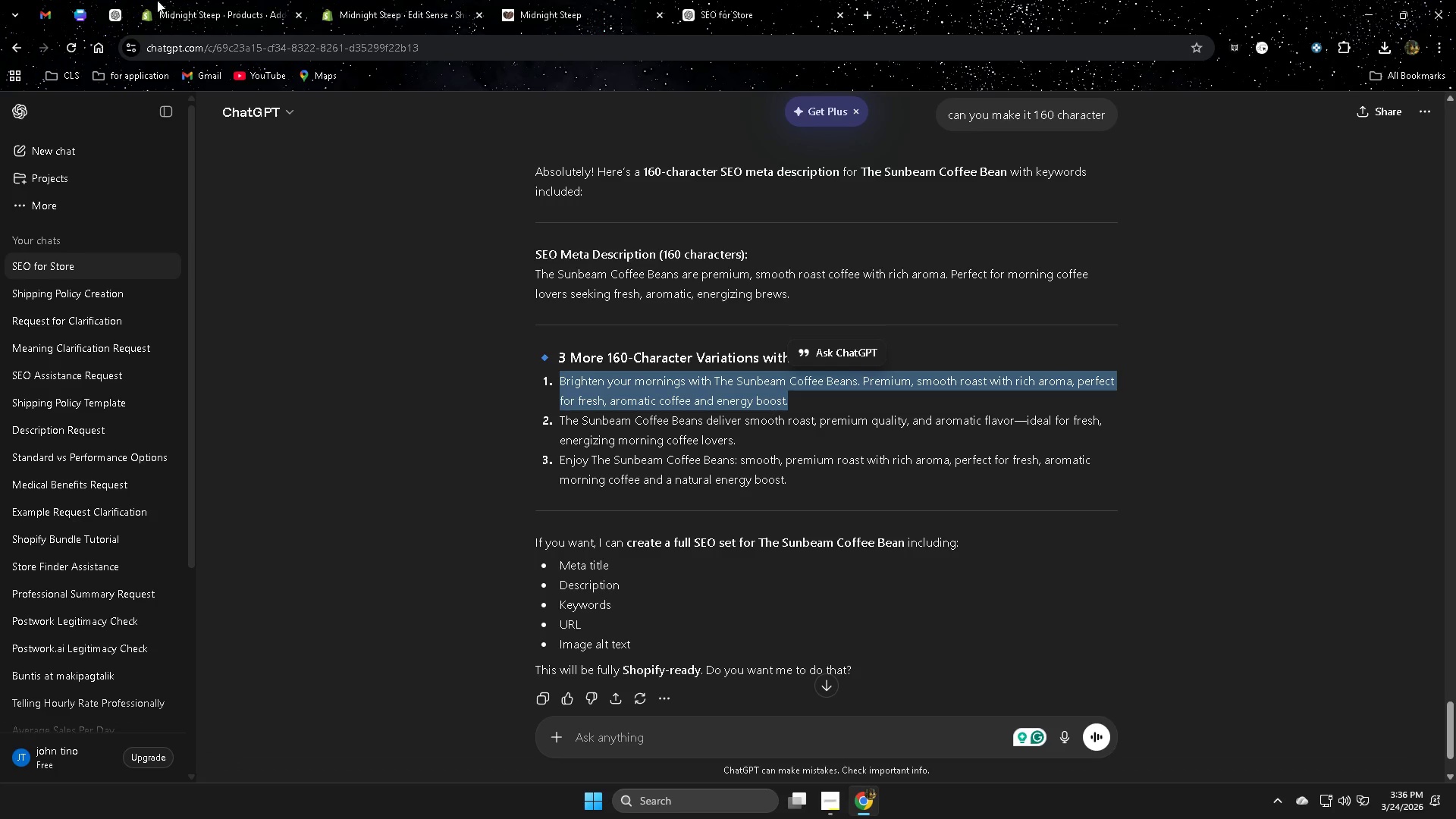 
left_click([187, 5])
 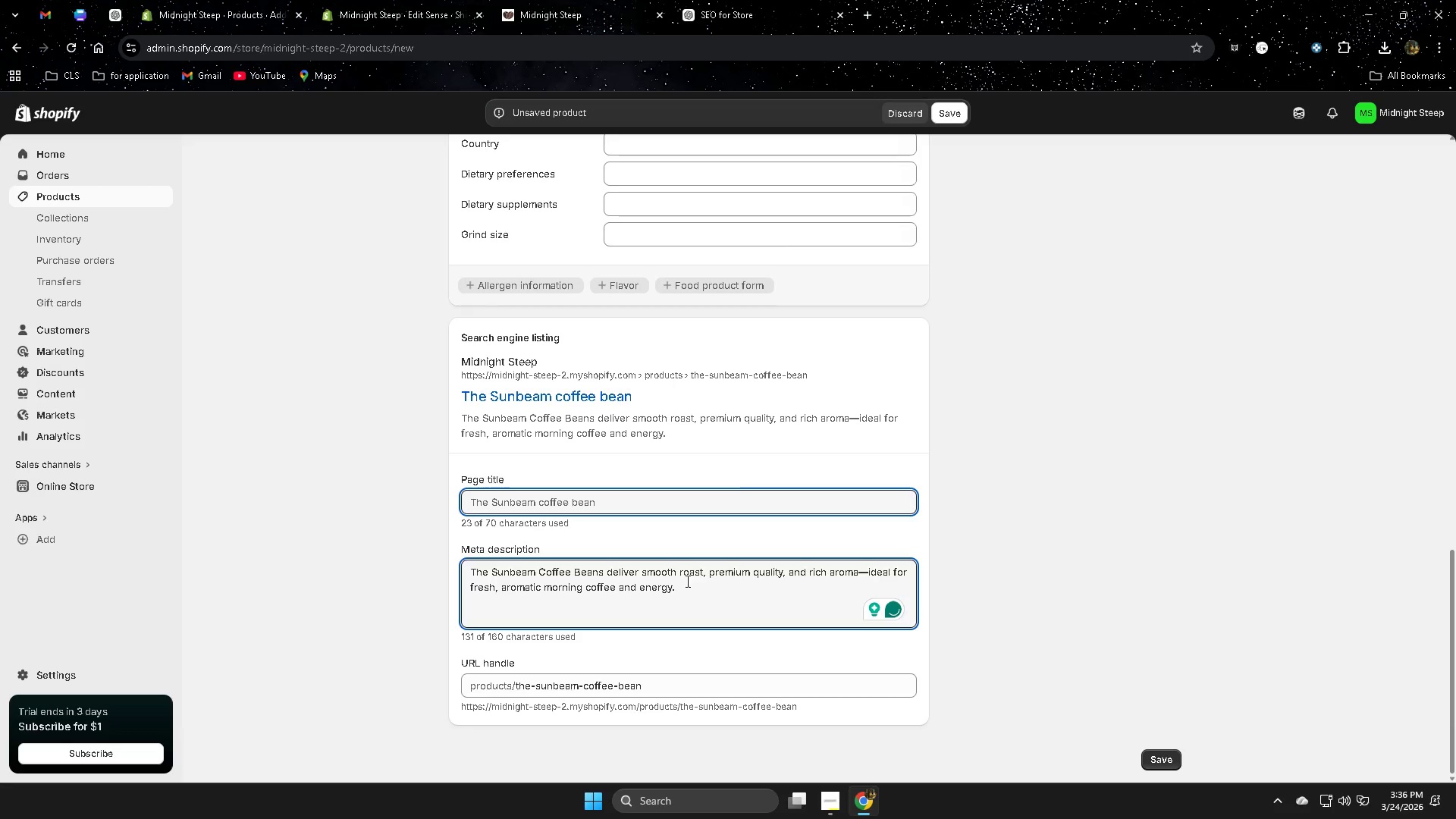 
scroll: coordinate [762, 519], scroll_direction: up, amount: 14.0
 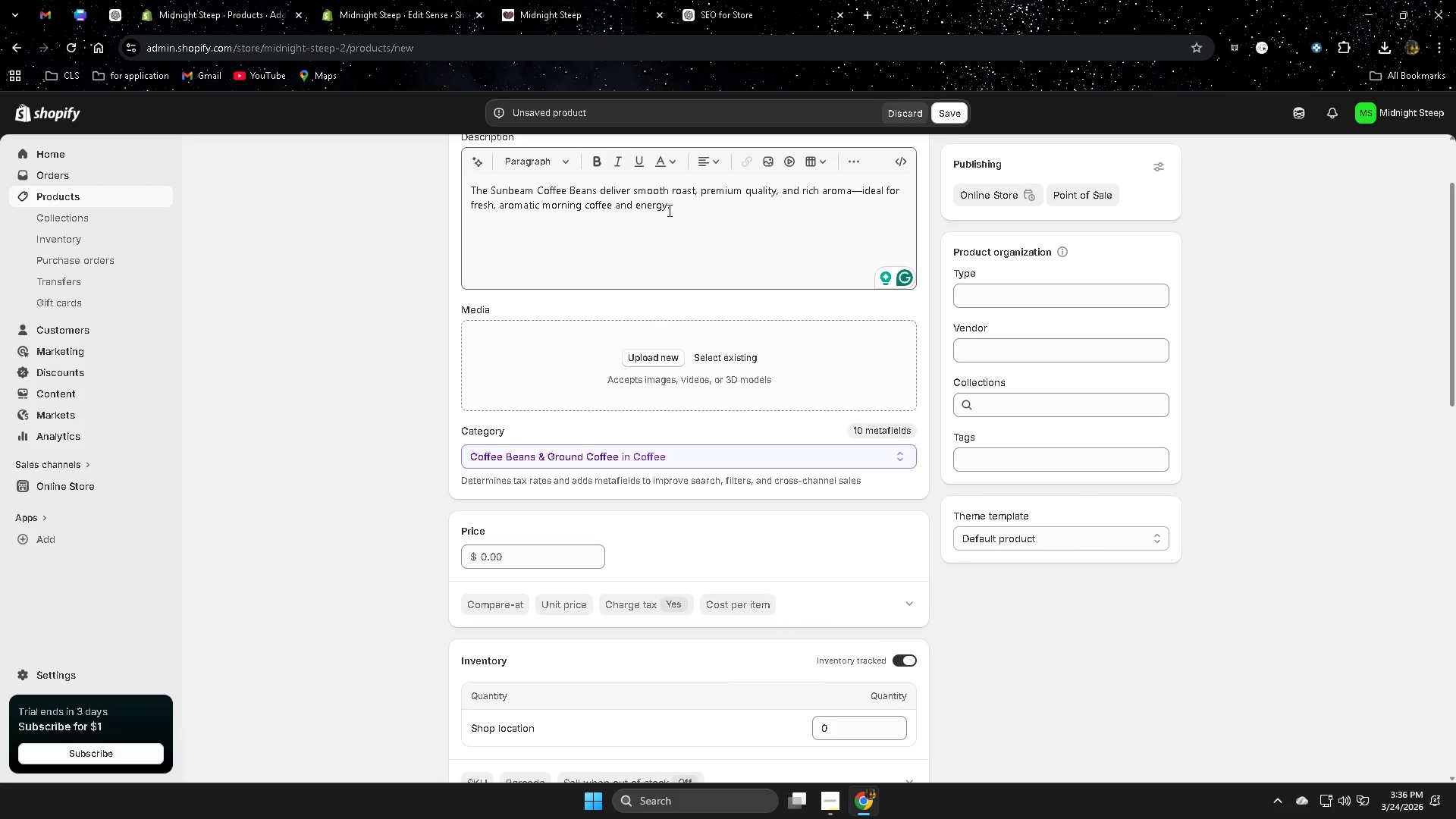 
double_click([690, 208])
 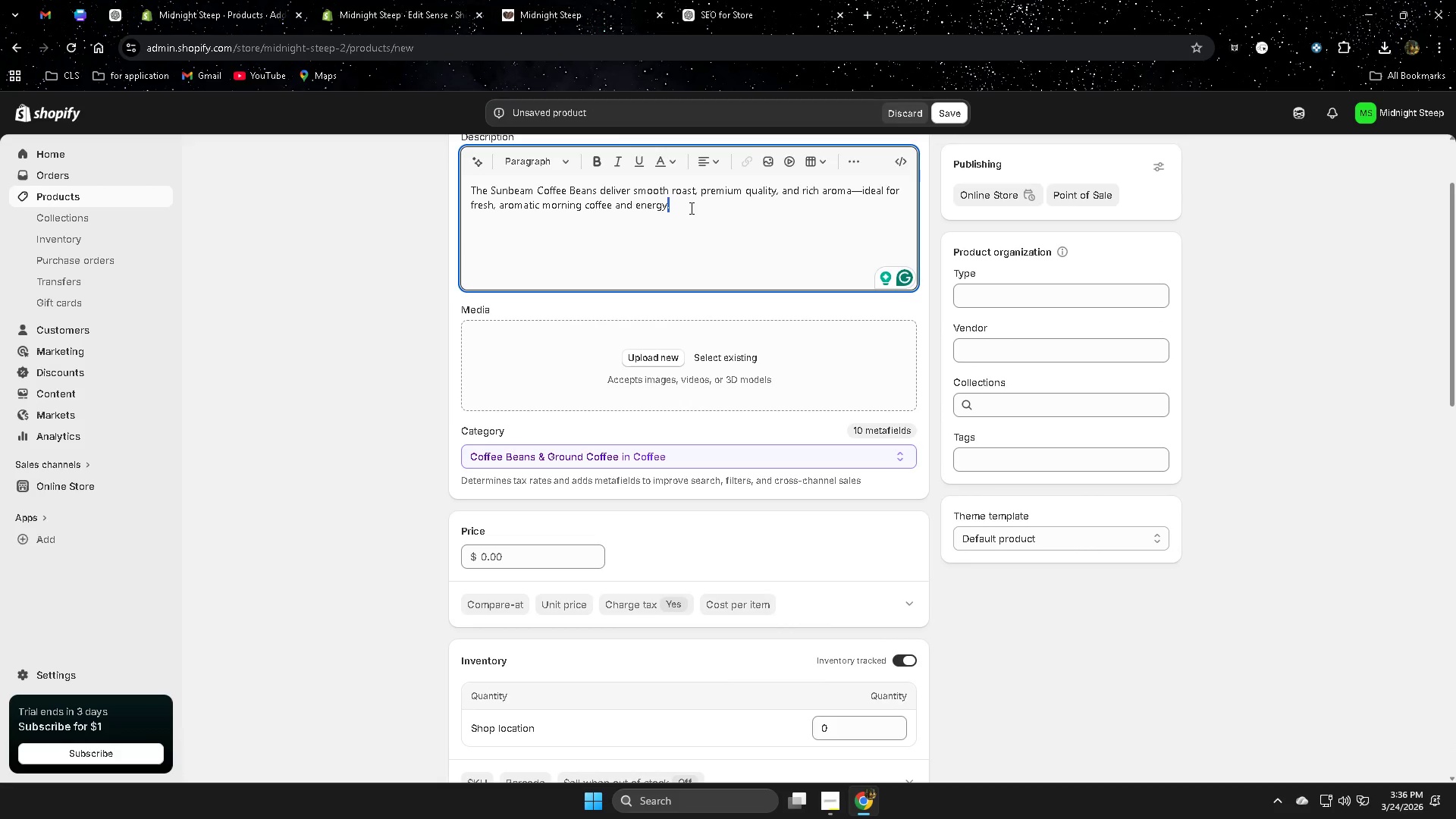 
triple_click([690, 208])
 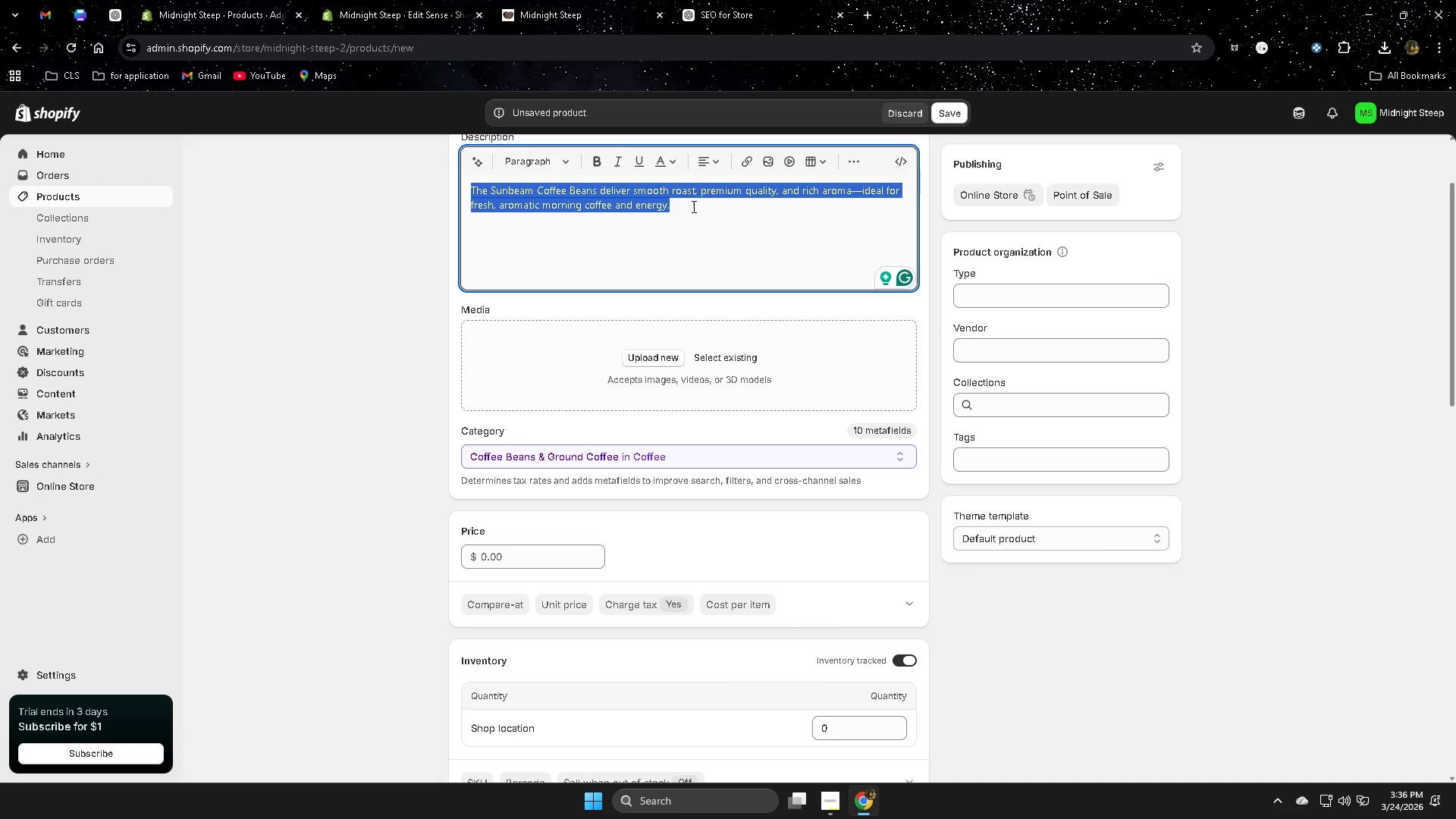 
key(Control+ControlLeft)
 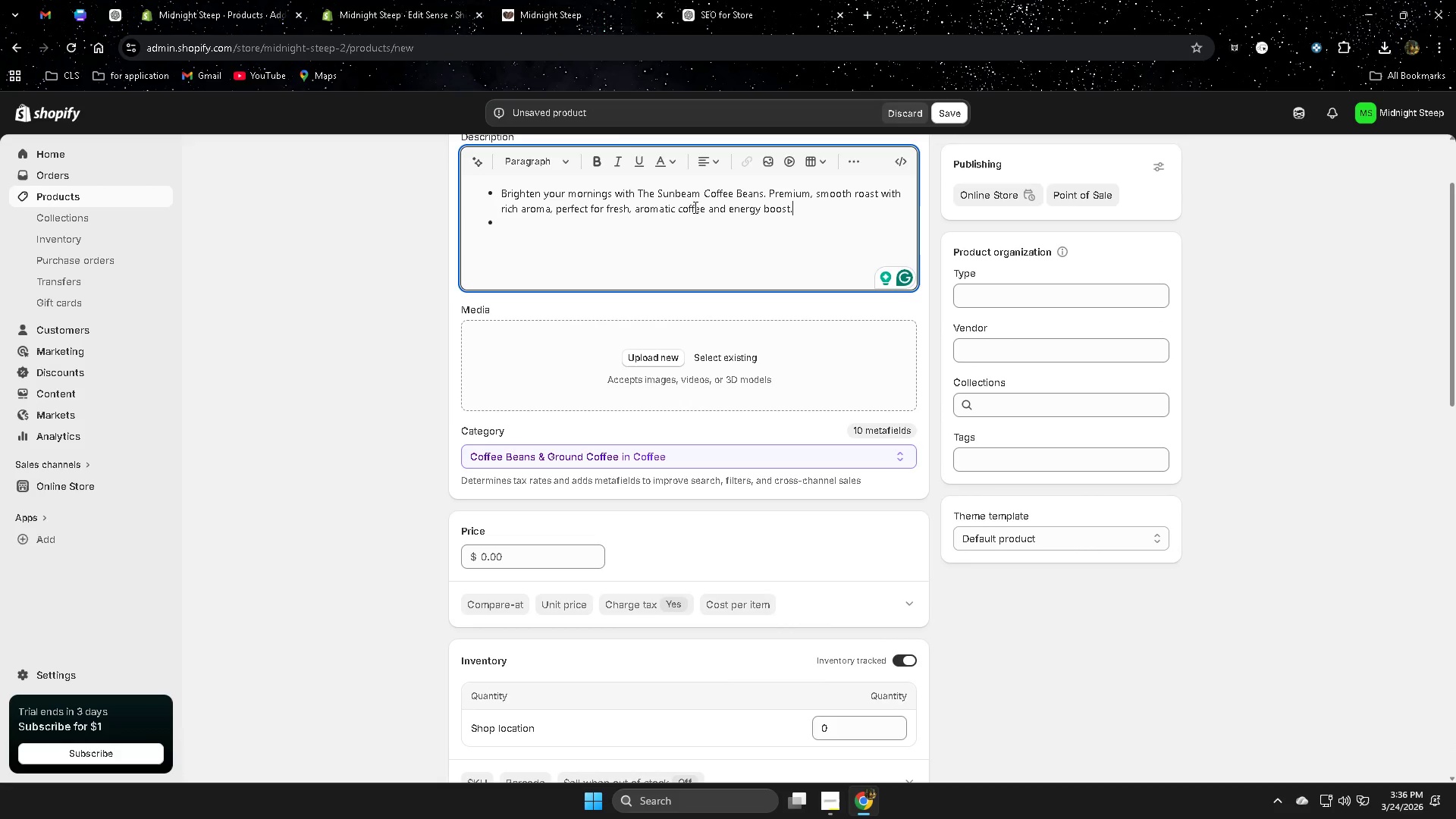 
key(Control+V)
 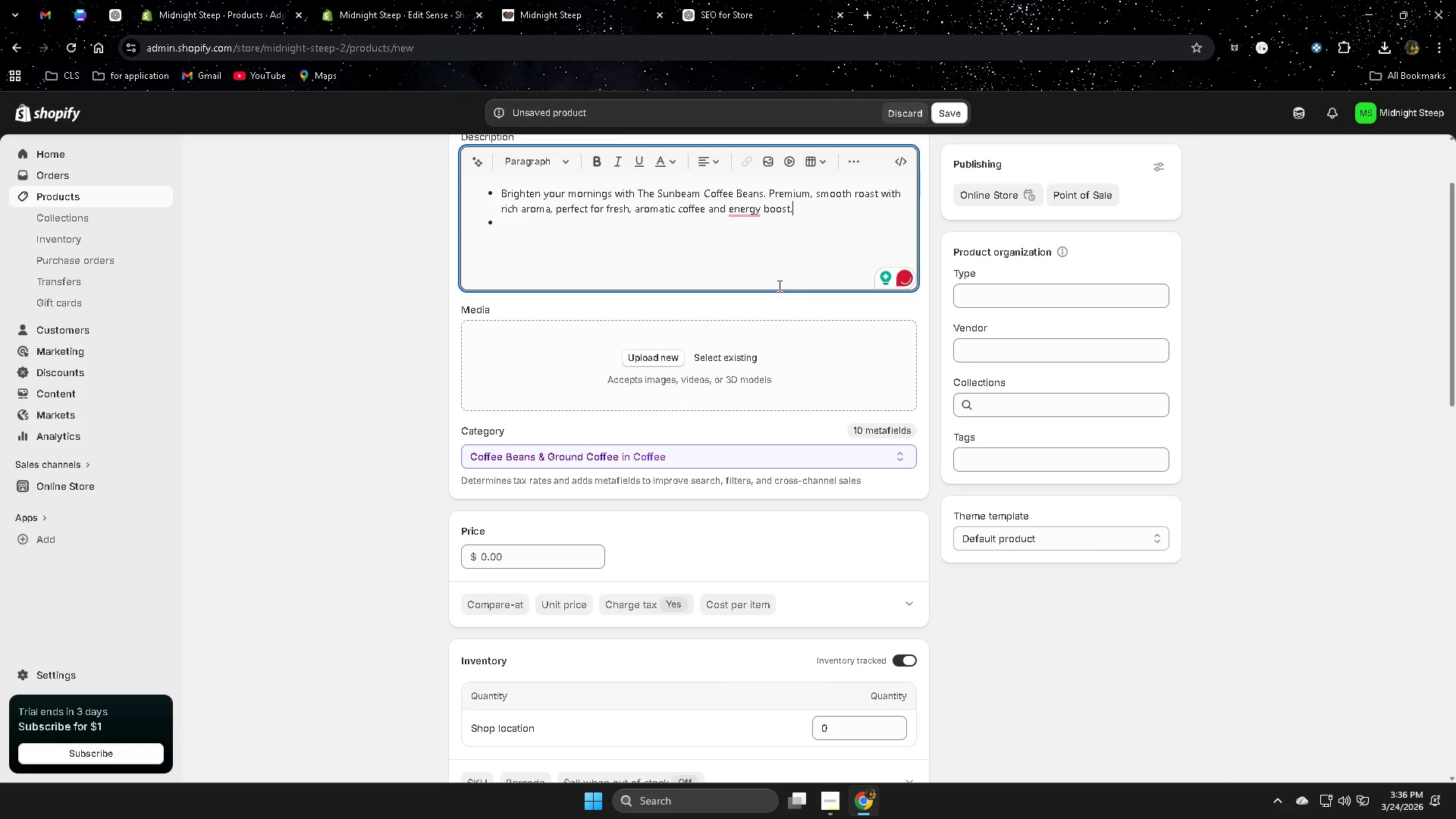 
key(Control+Z)
 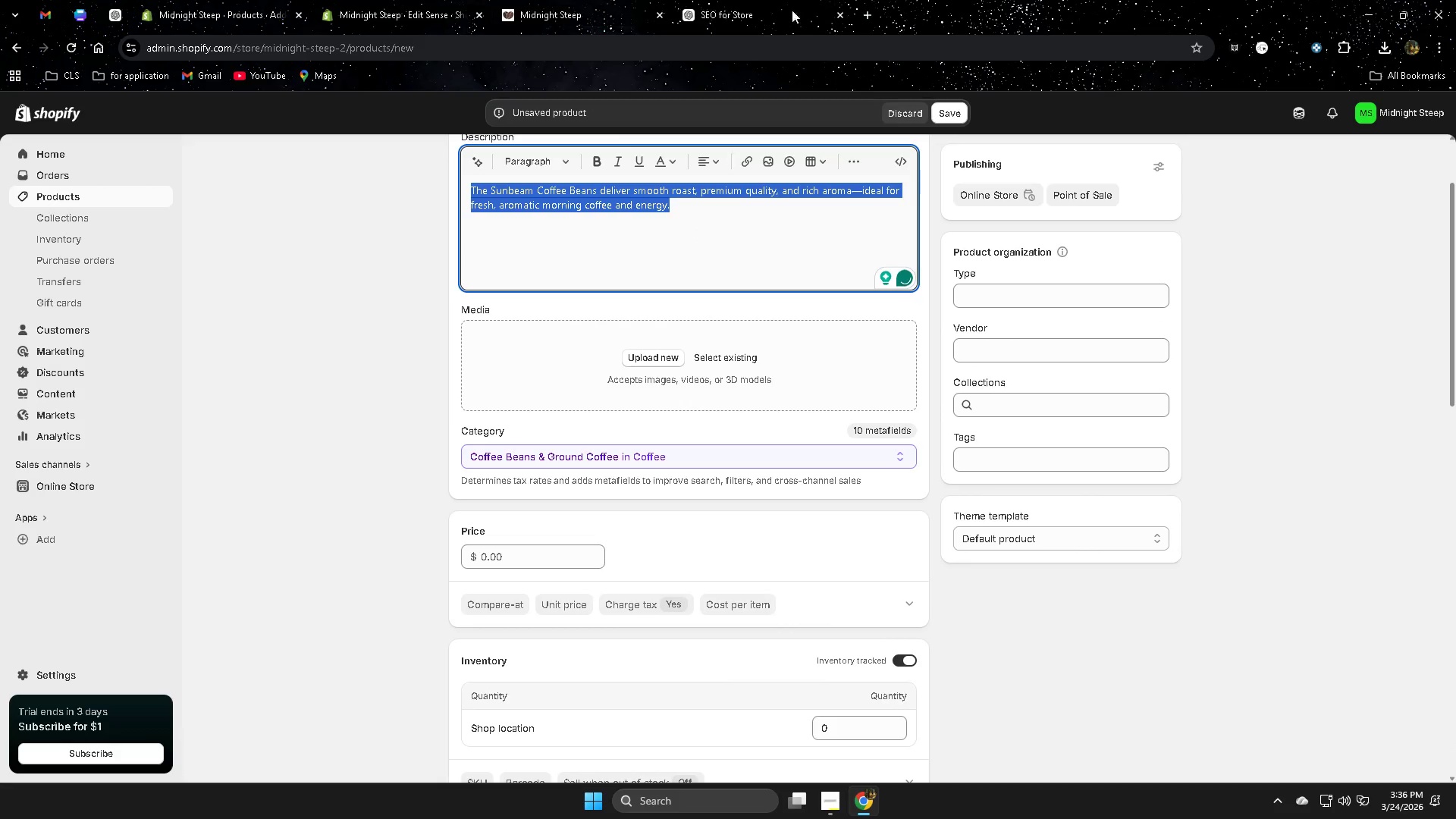 
left_click([768, 0])
 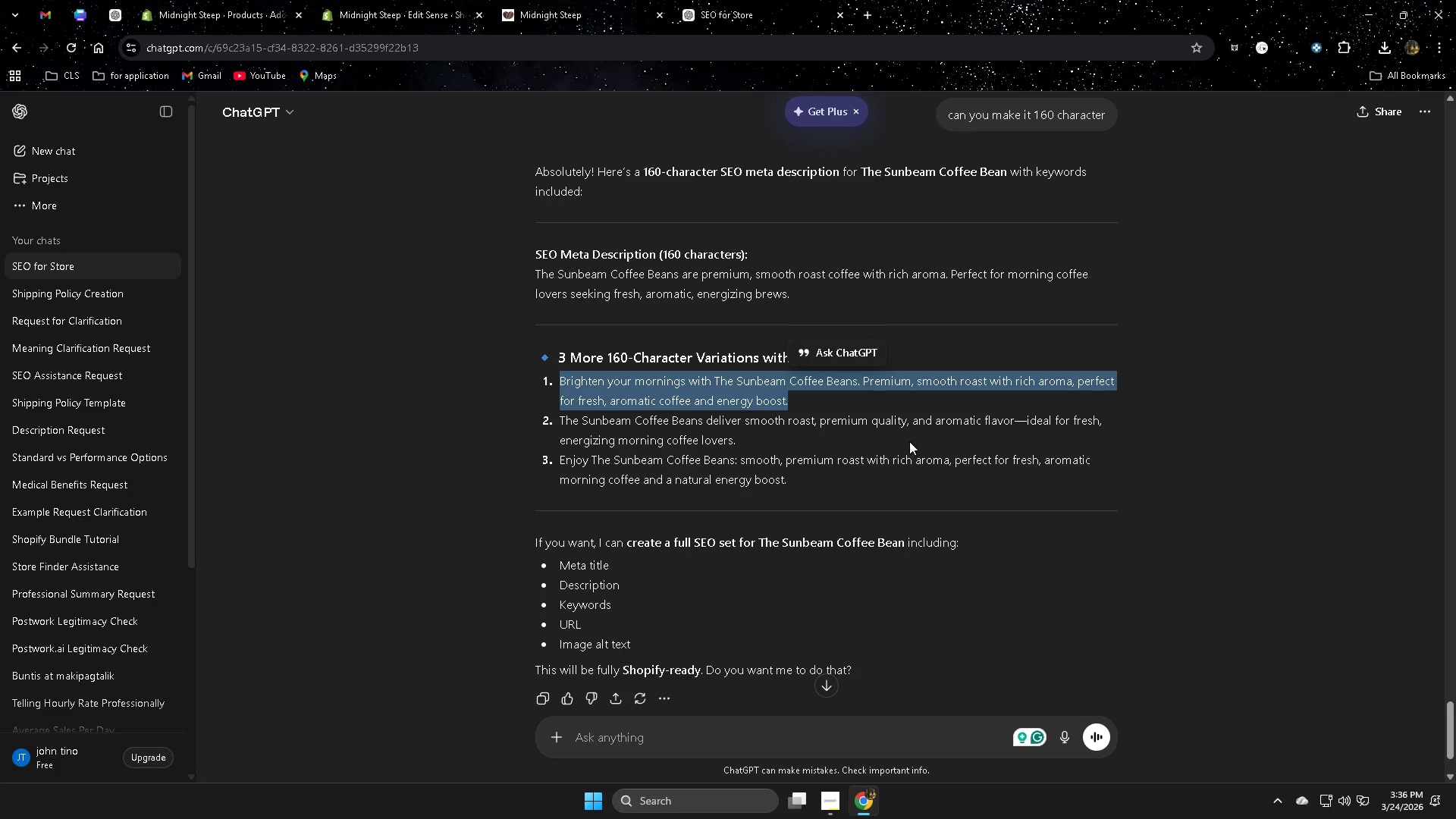 
left_click([914, 424])
 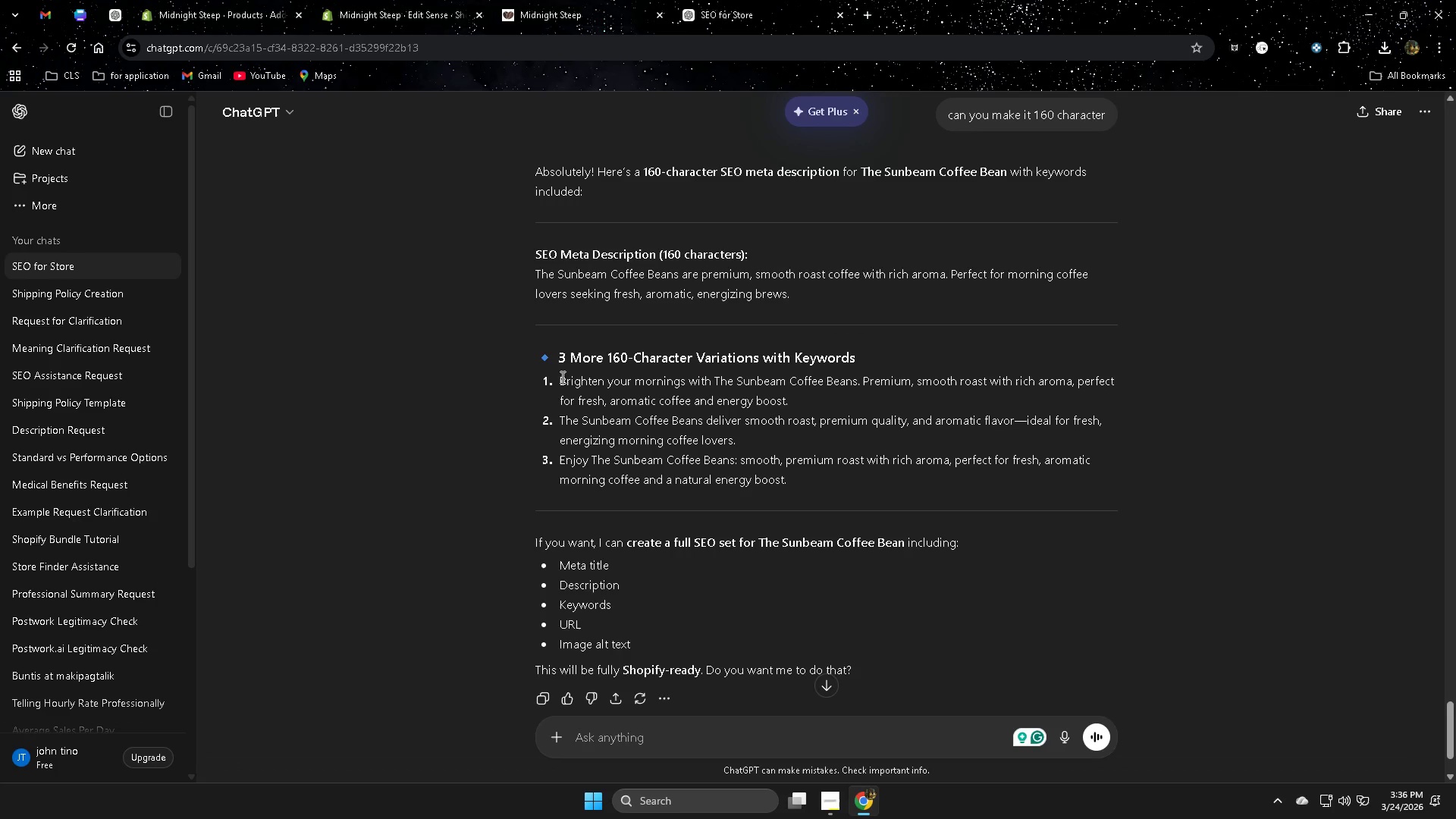 
left_click_drag(start_coordinate=[558, 376], to_coordinate=[802, 397])
 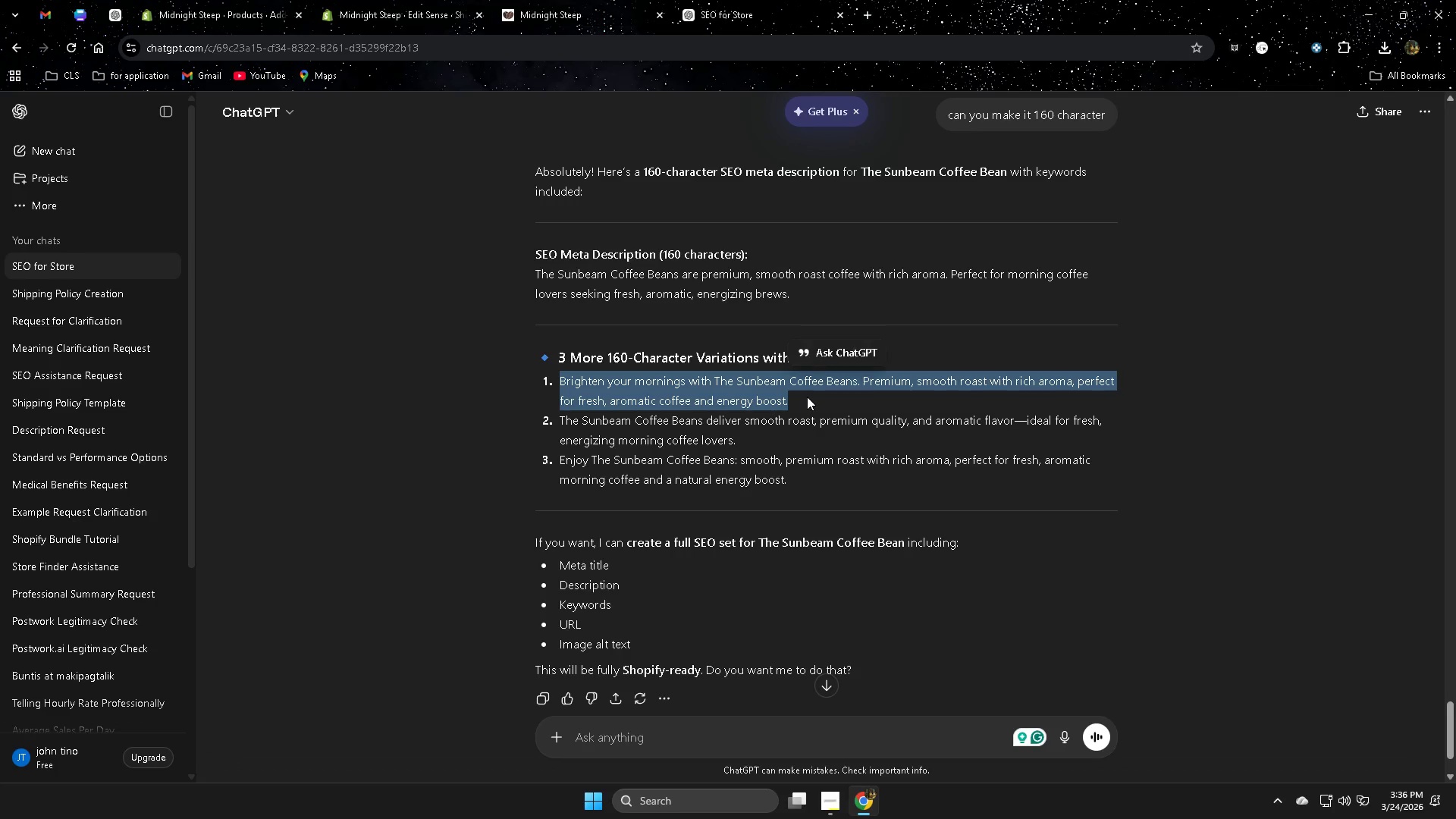 
hold_key(key=ControlLeft, duration=1.5)
 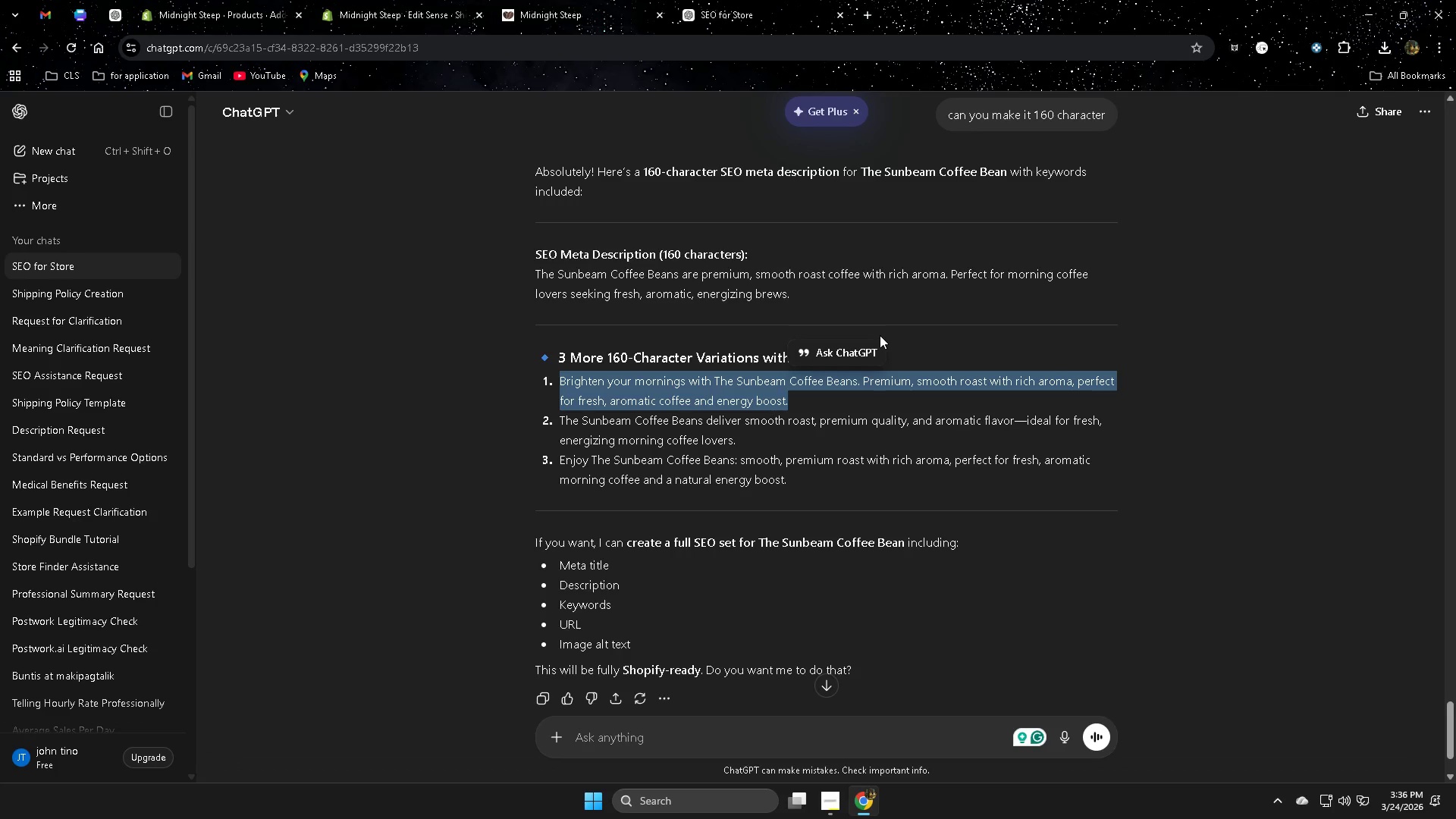 
hold_key(key=ControlLeft, duration=1.52)
 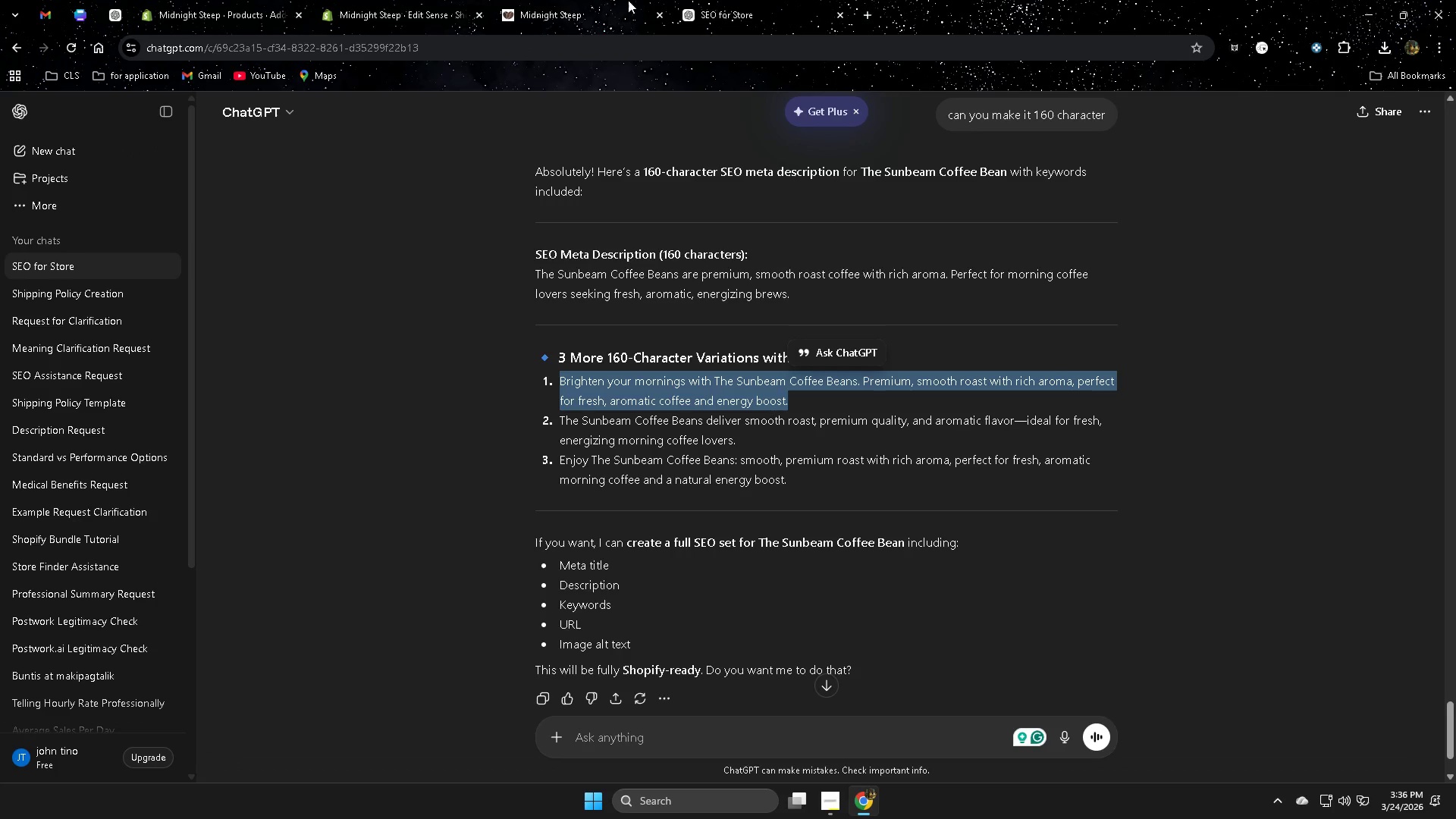 
key(Control+C)
 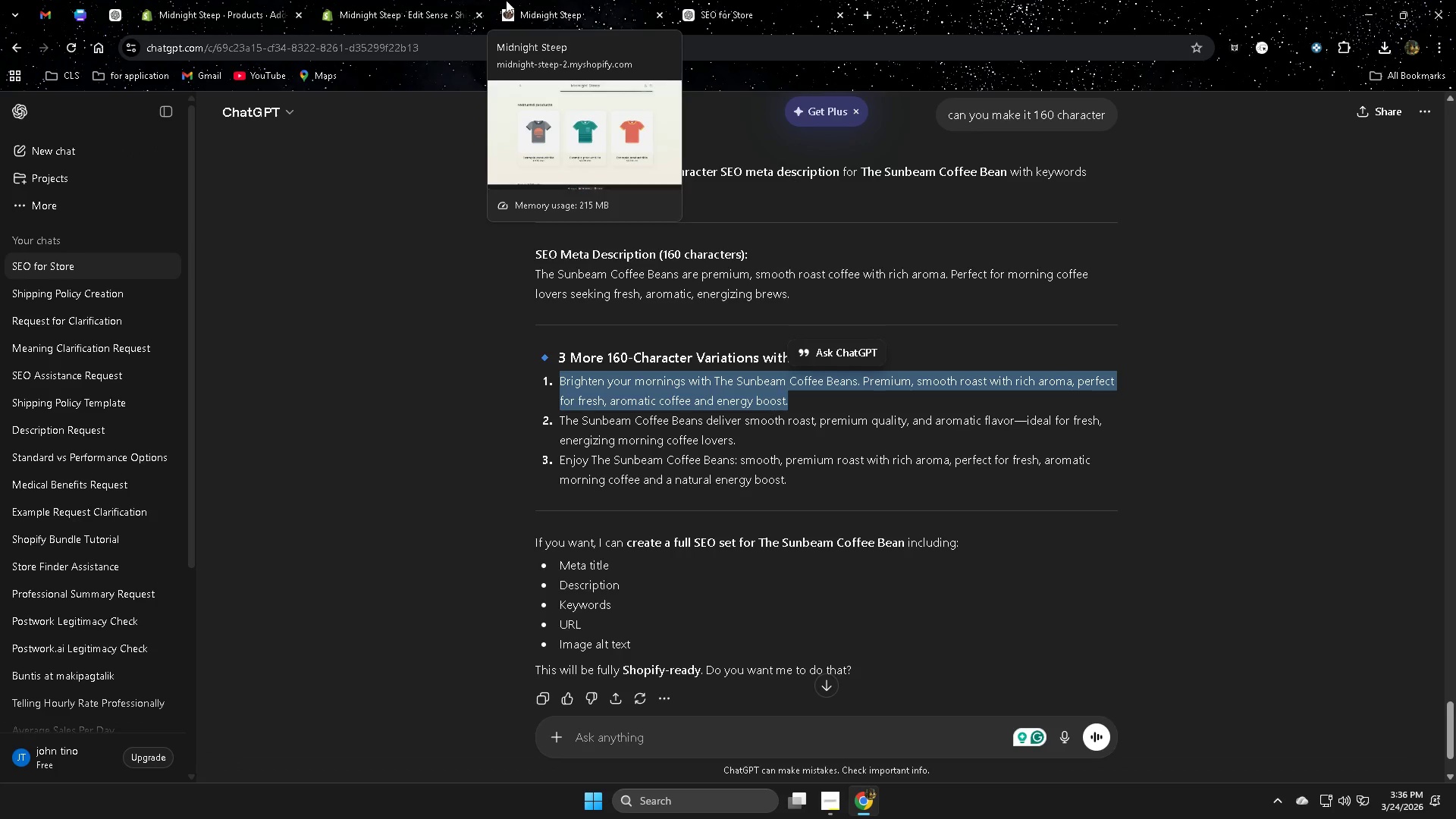 
left_click([210, 0])
 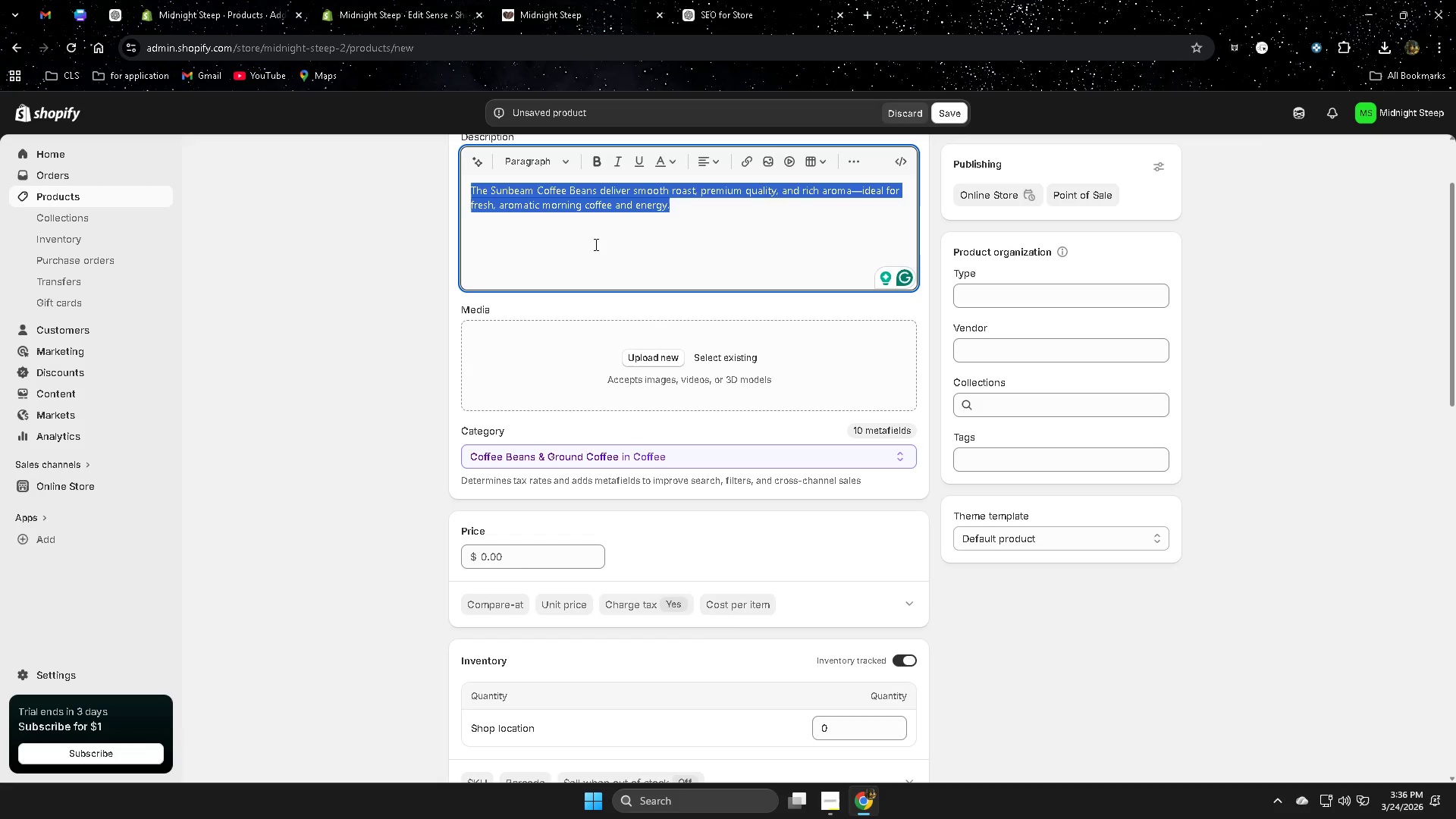 
key(Backspace)
 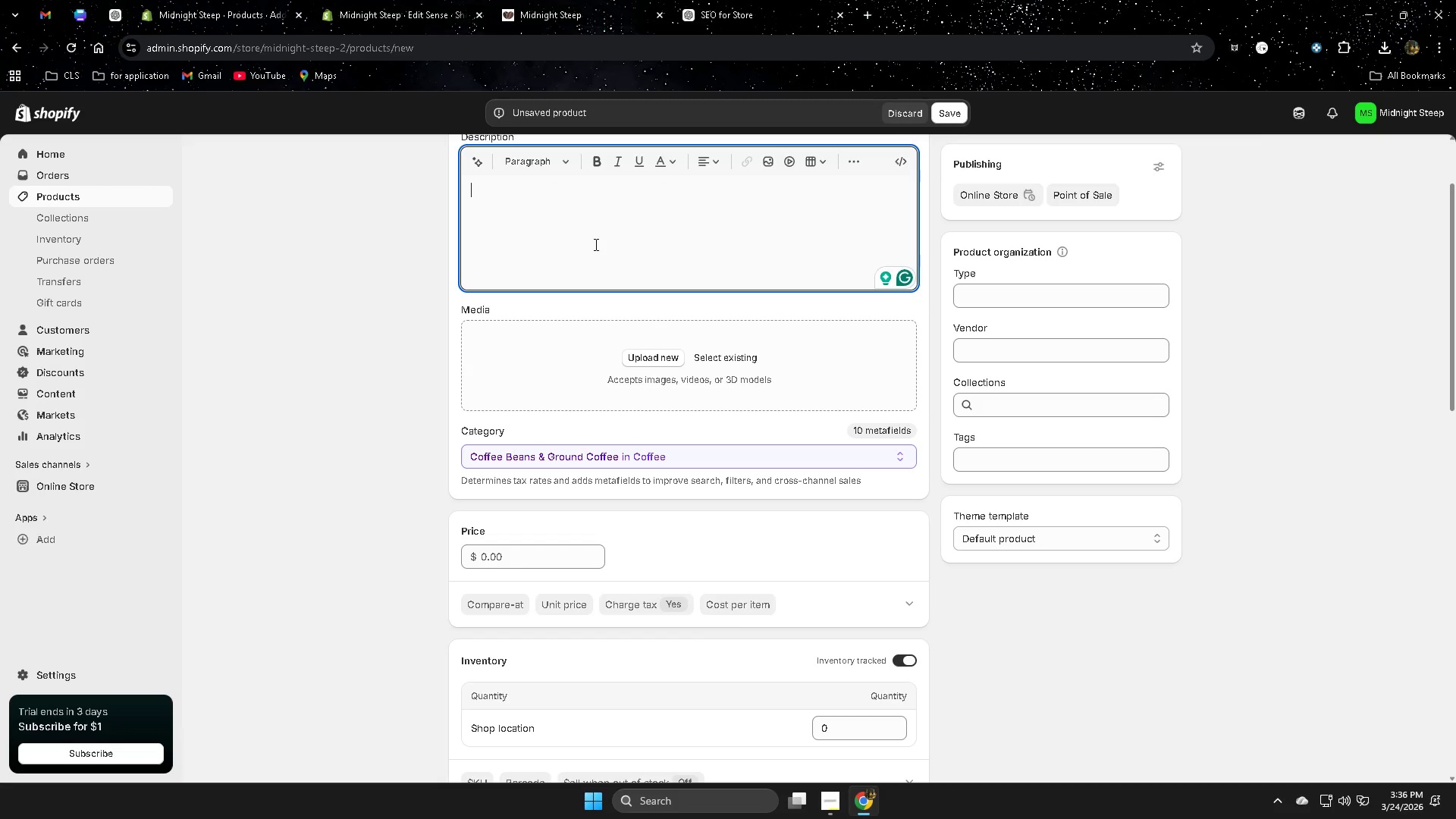 
key(Control+ControlLeft)
 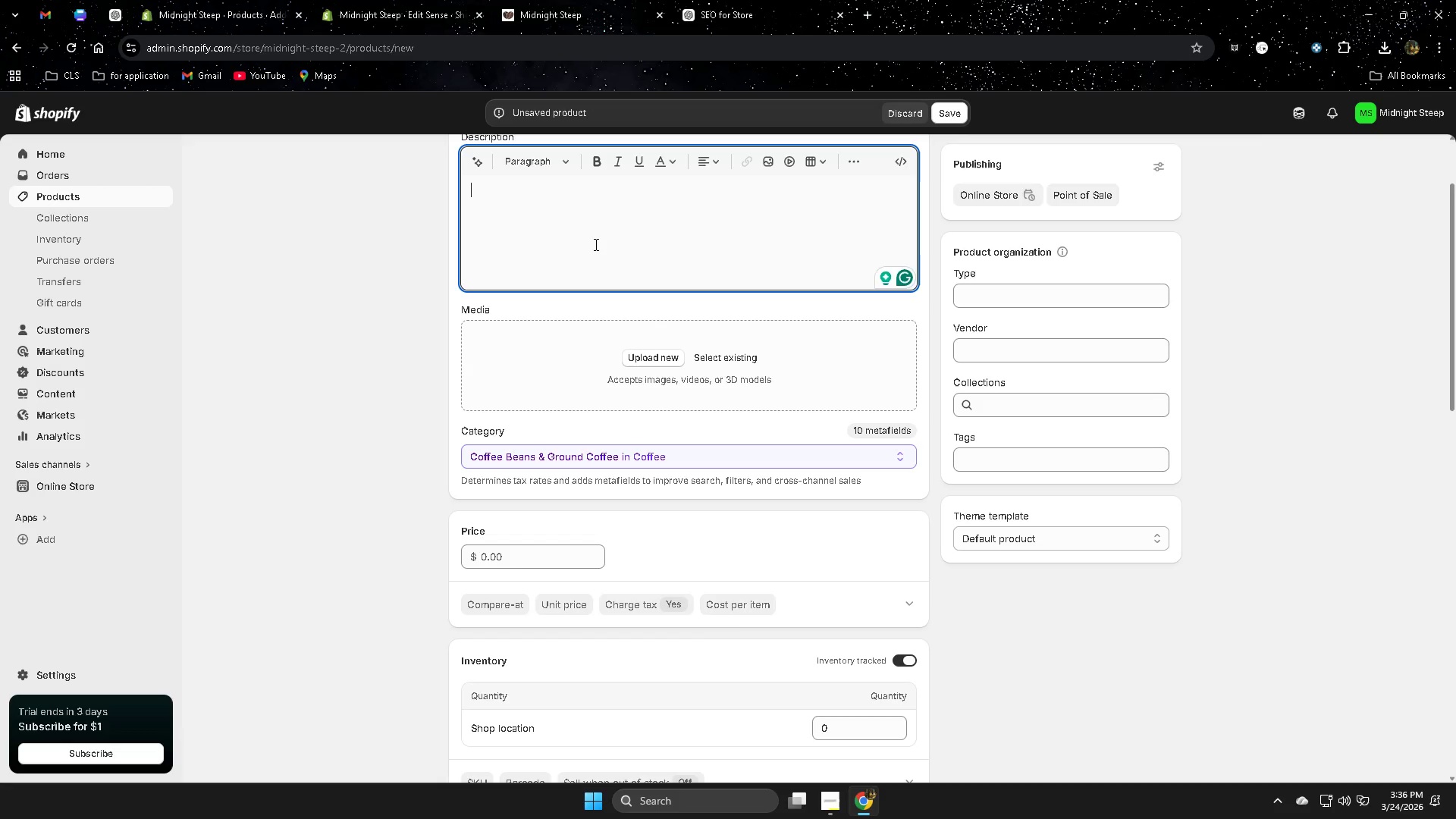 
key(Control+V)
 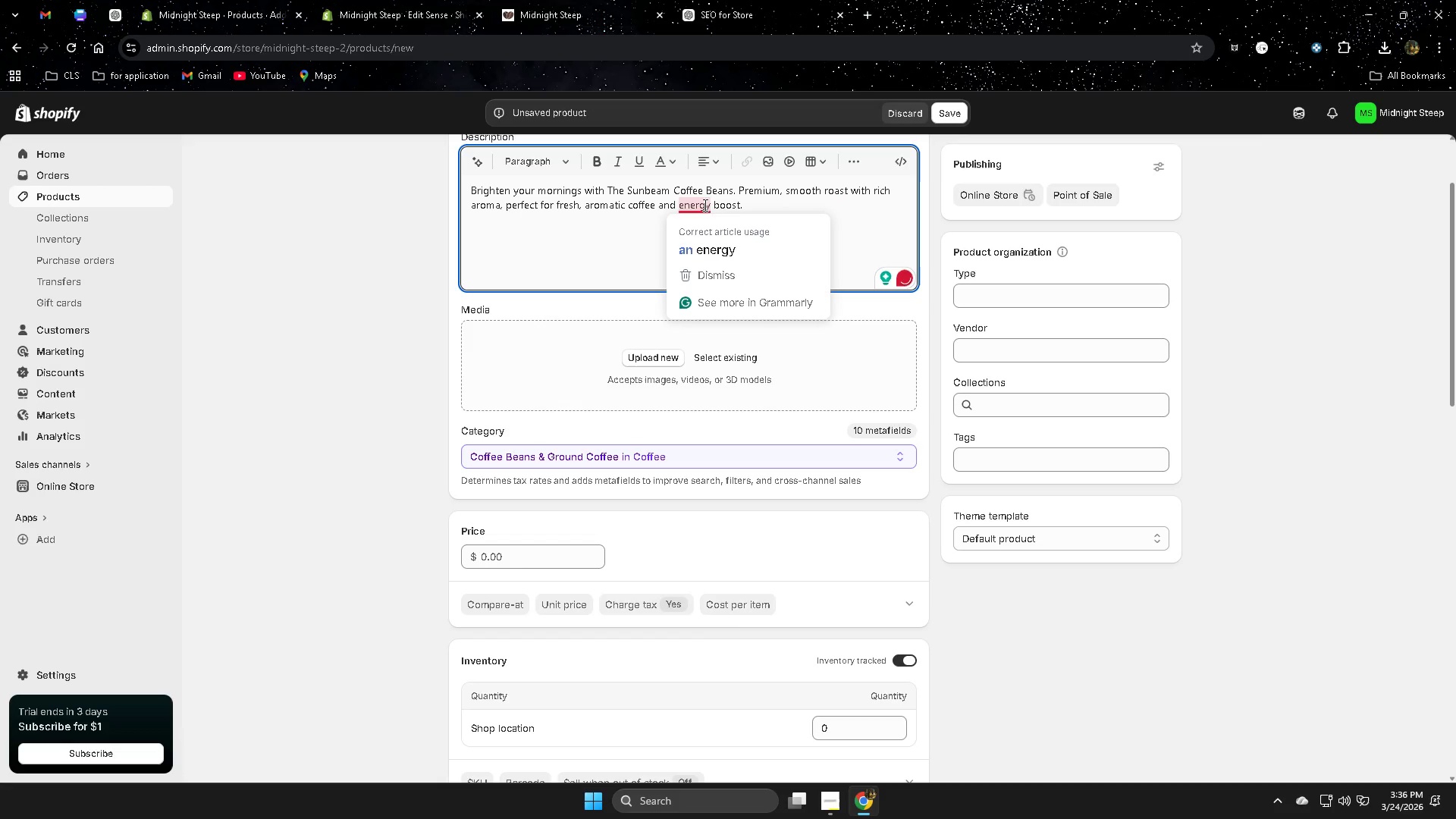 
left_click([701, 246])
 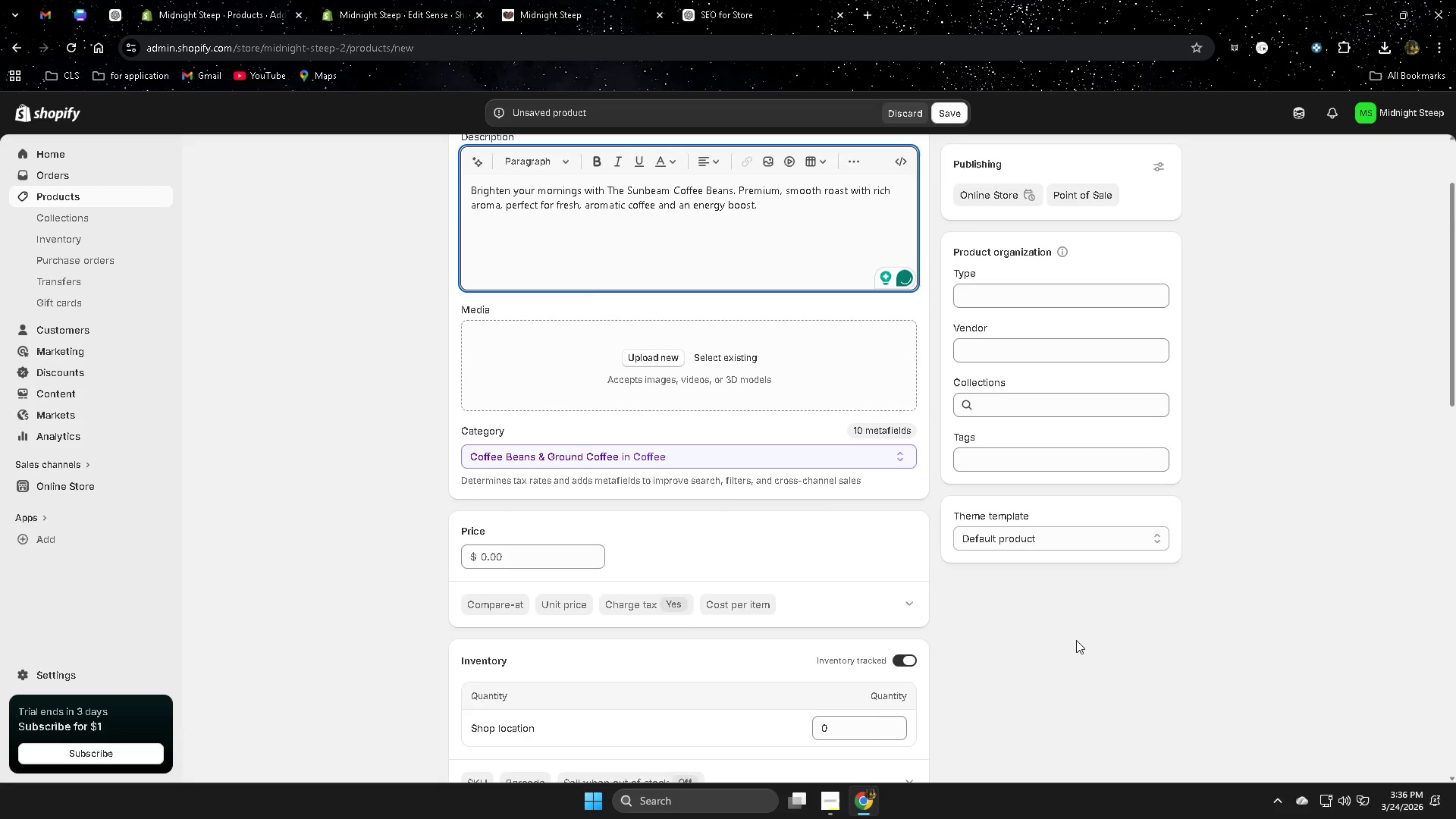 
scroll: coordinate [763, 657], scroll_direction: down, amount: 13.0
 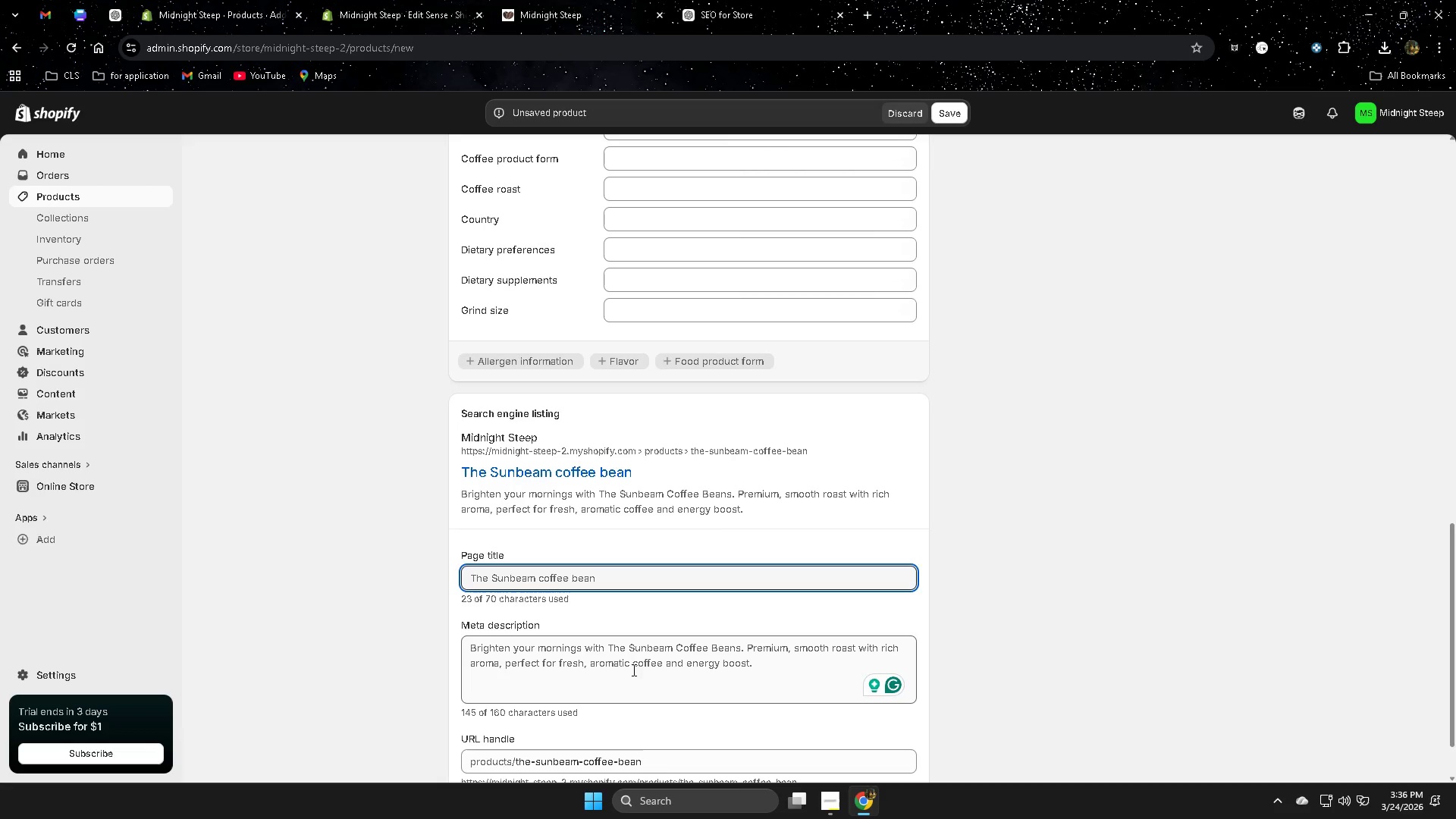 
left_click([640, 661])
 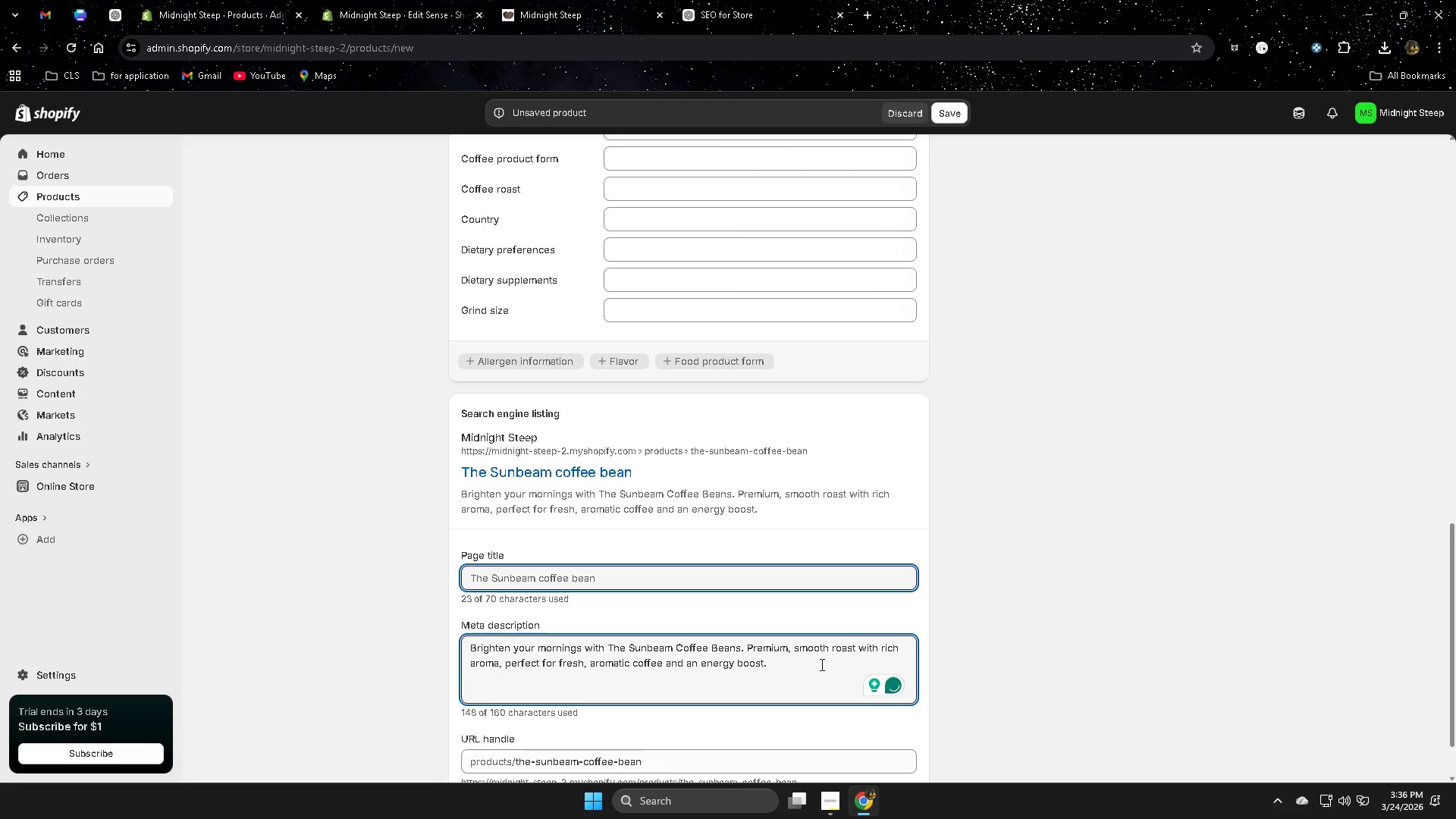 
scroll: coordinate [871, 611], scroll_direction: up, amount: 14.0
 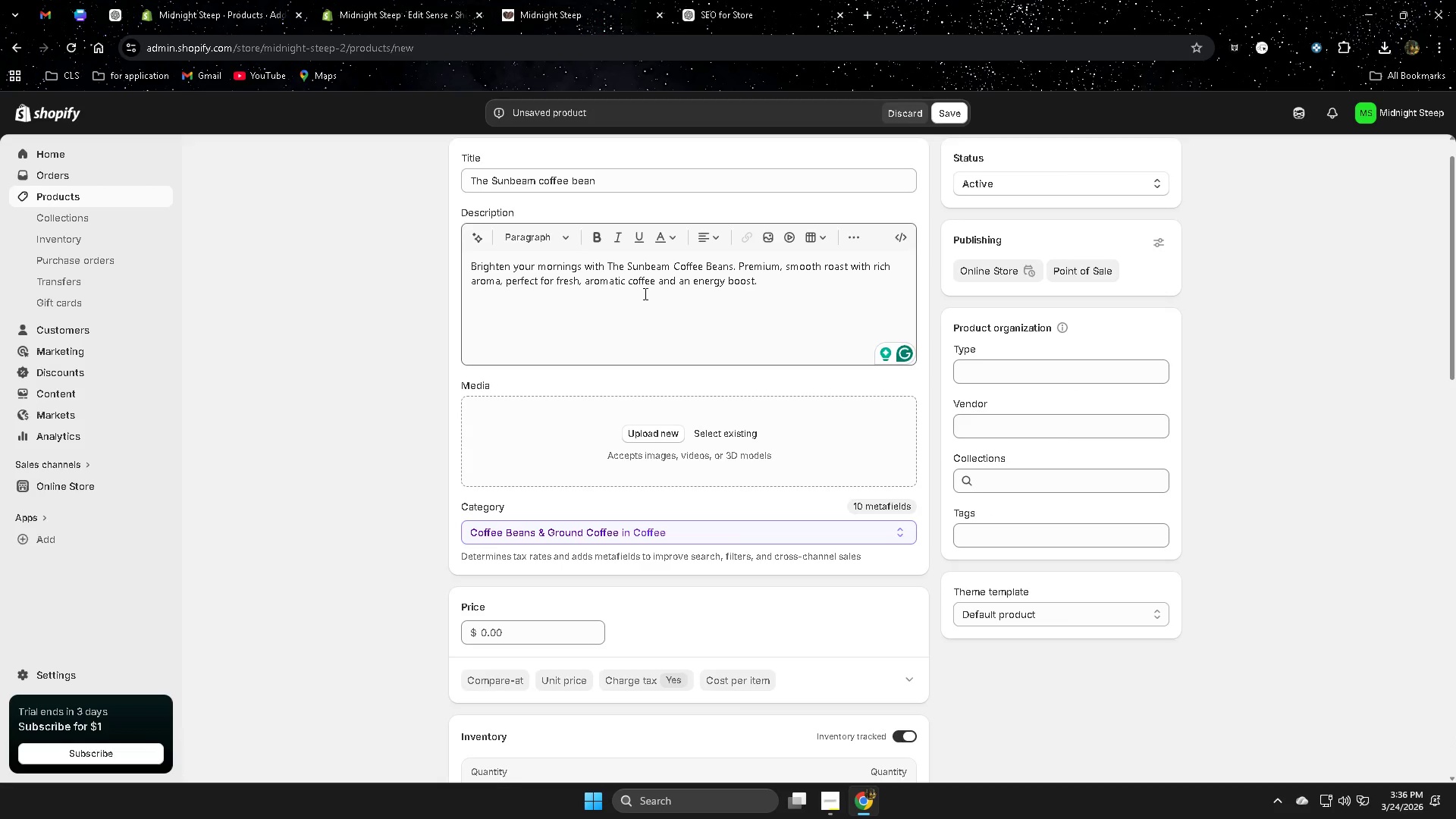 
wait(9.61)
 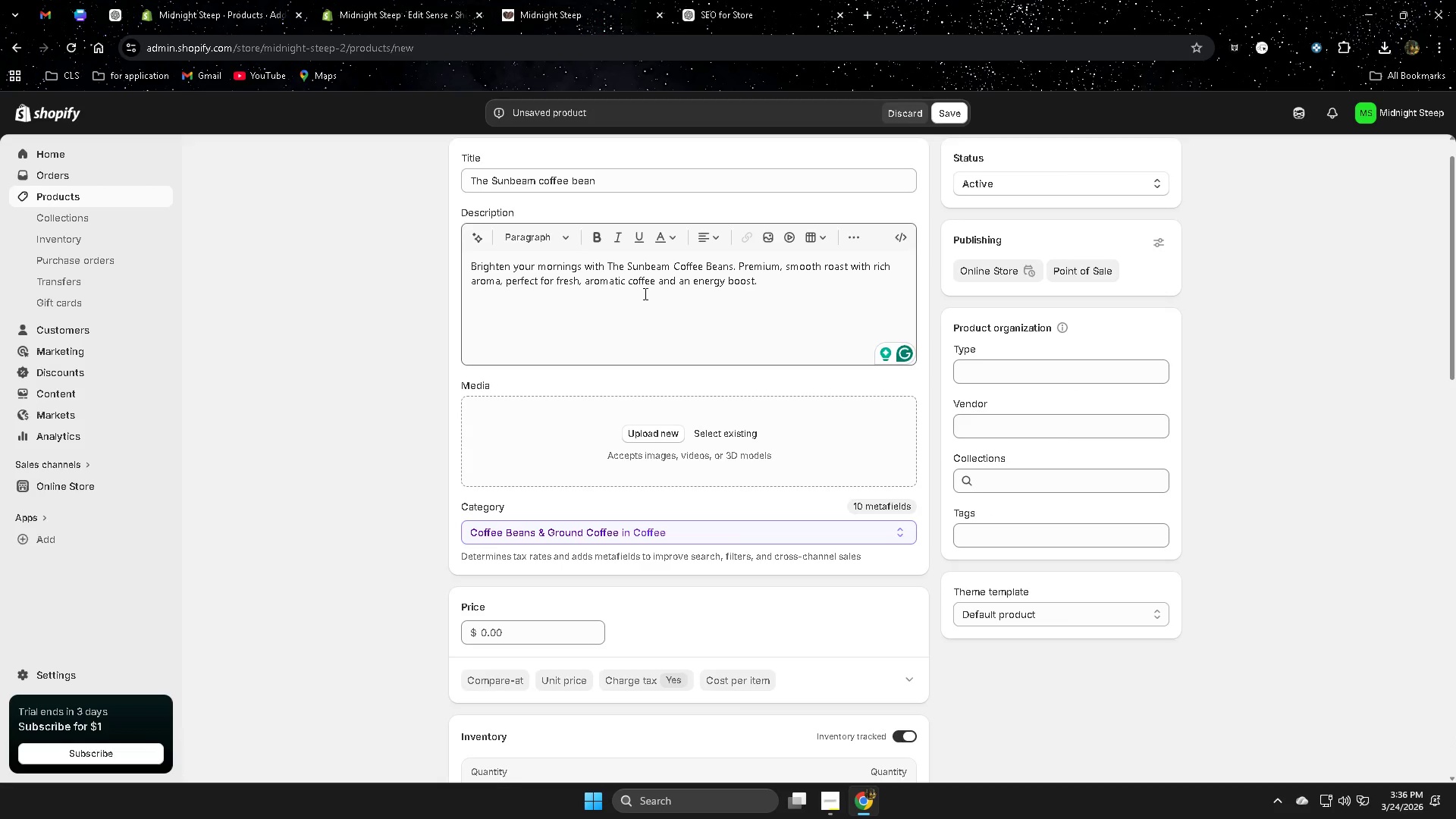 
left_click([781, 286])
 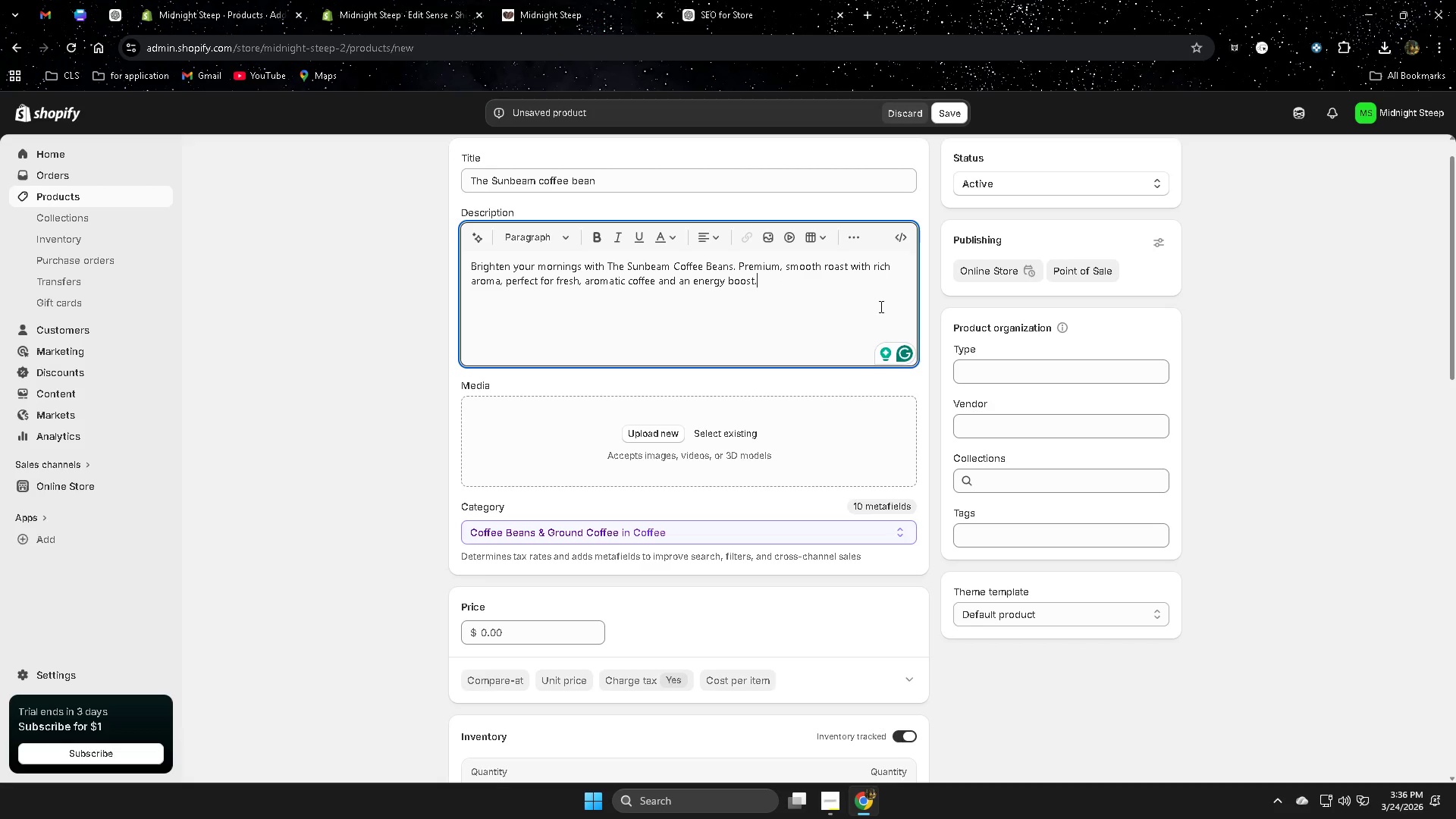 
wait(6.23)
 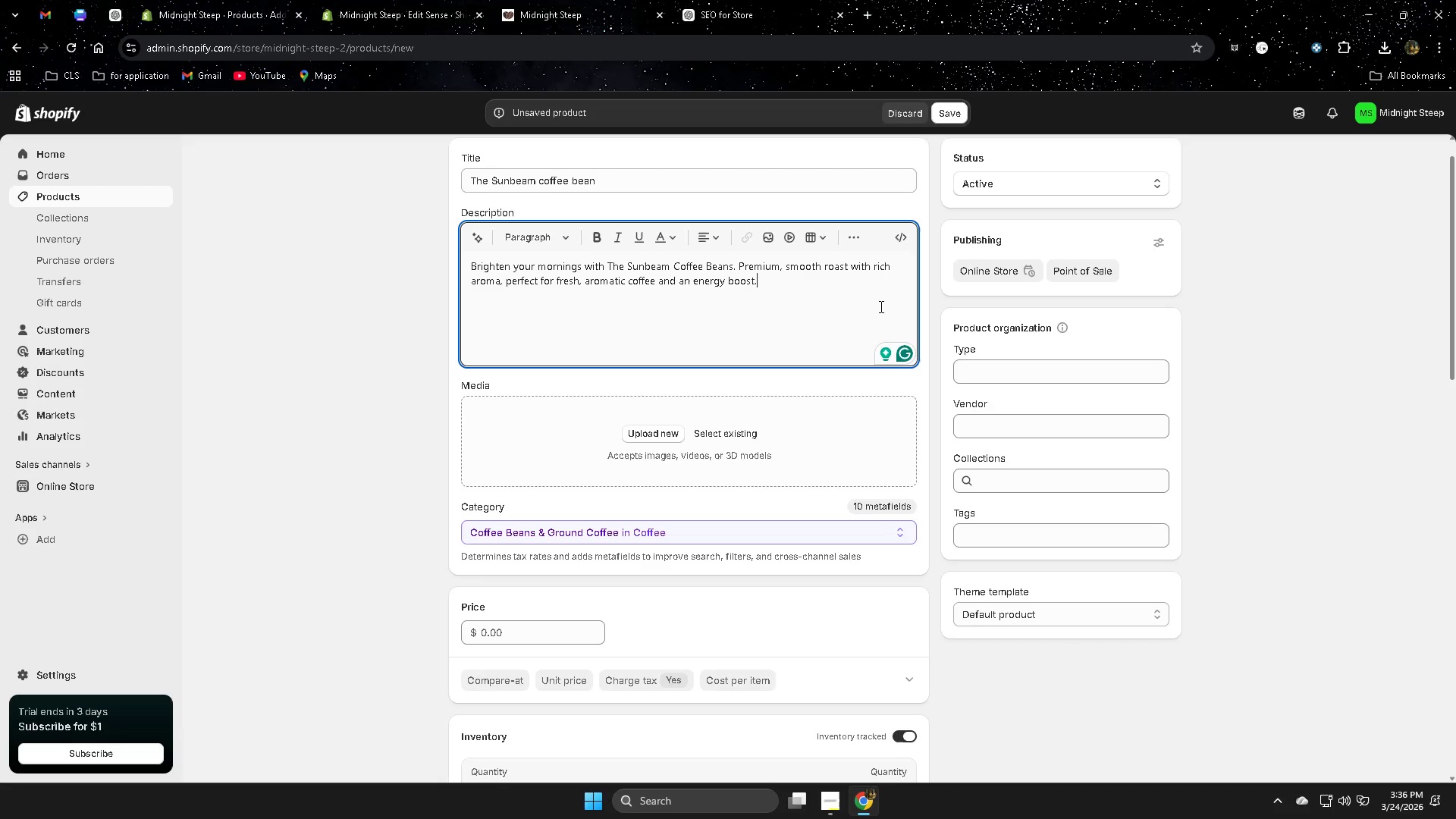 
left_click([670, 268])
 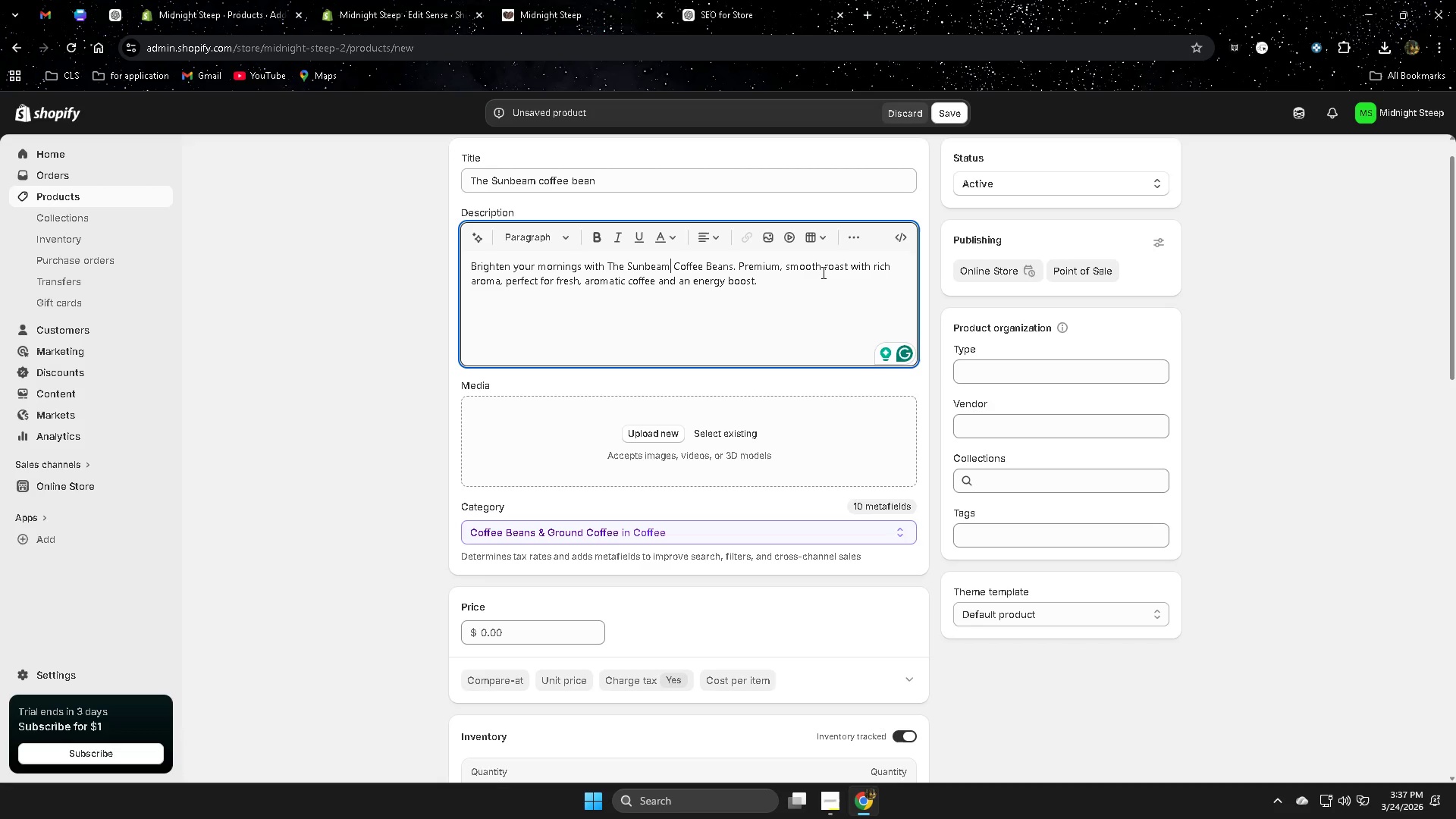 
wait(11.75)
 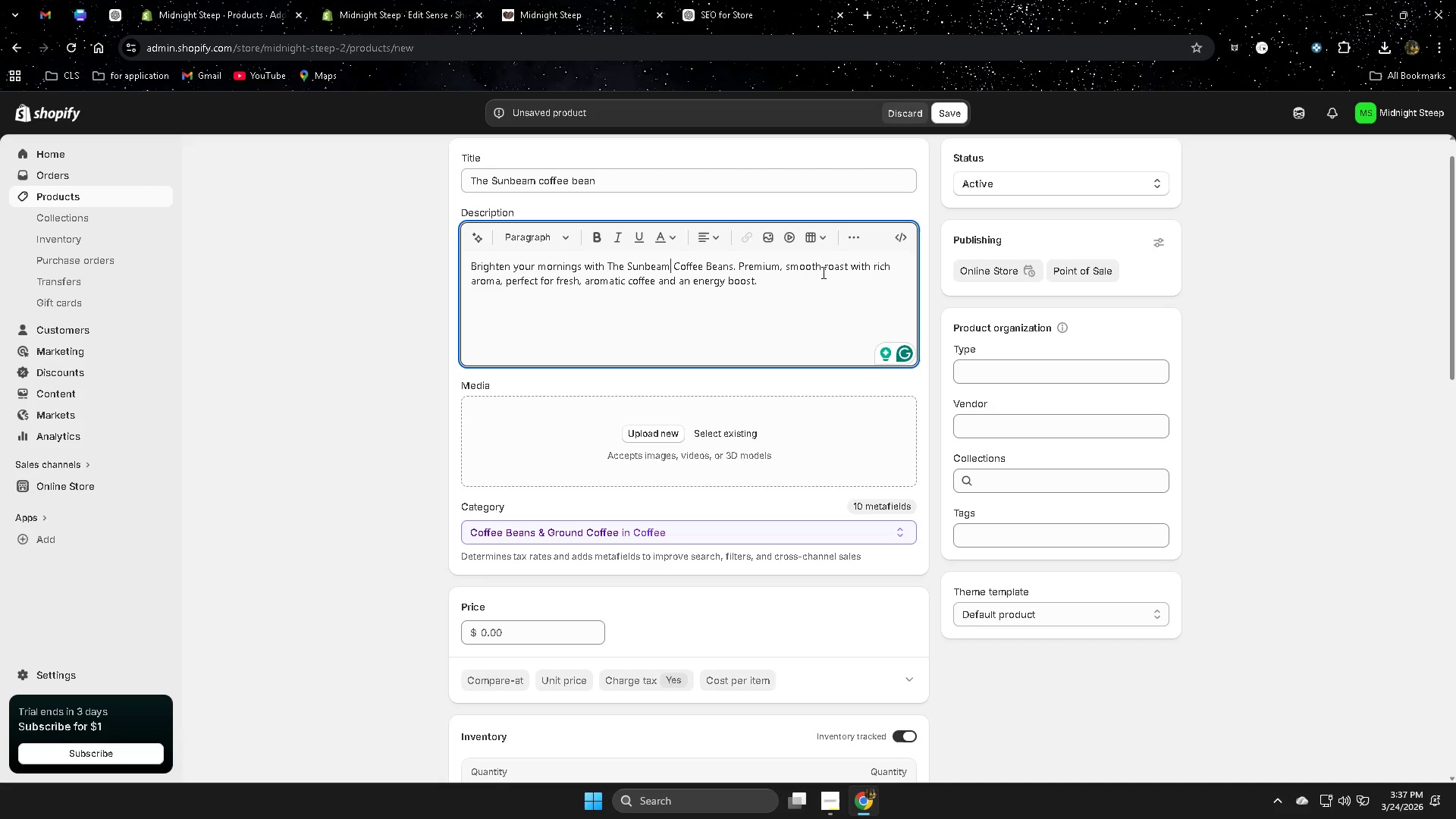 
left_click([643, 735])
 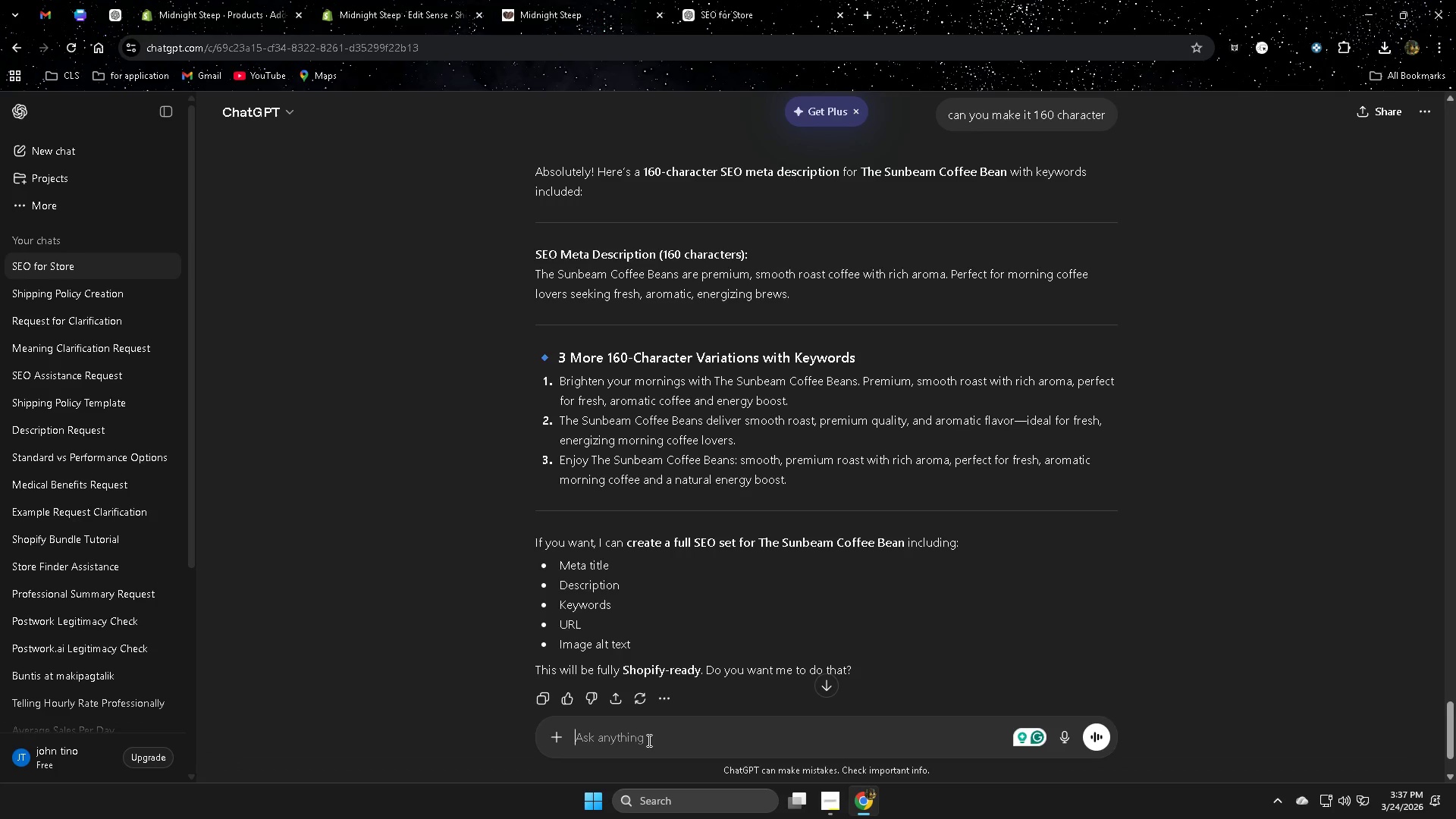 
scroll: coordinate [940, 644], scroll_direction: down, amount: 1.0
 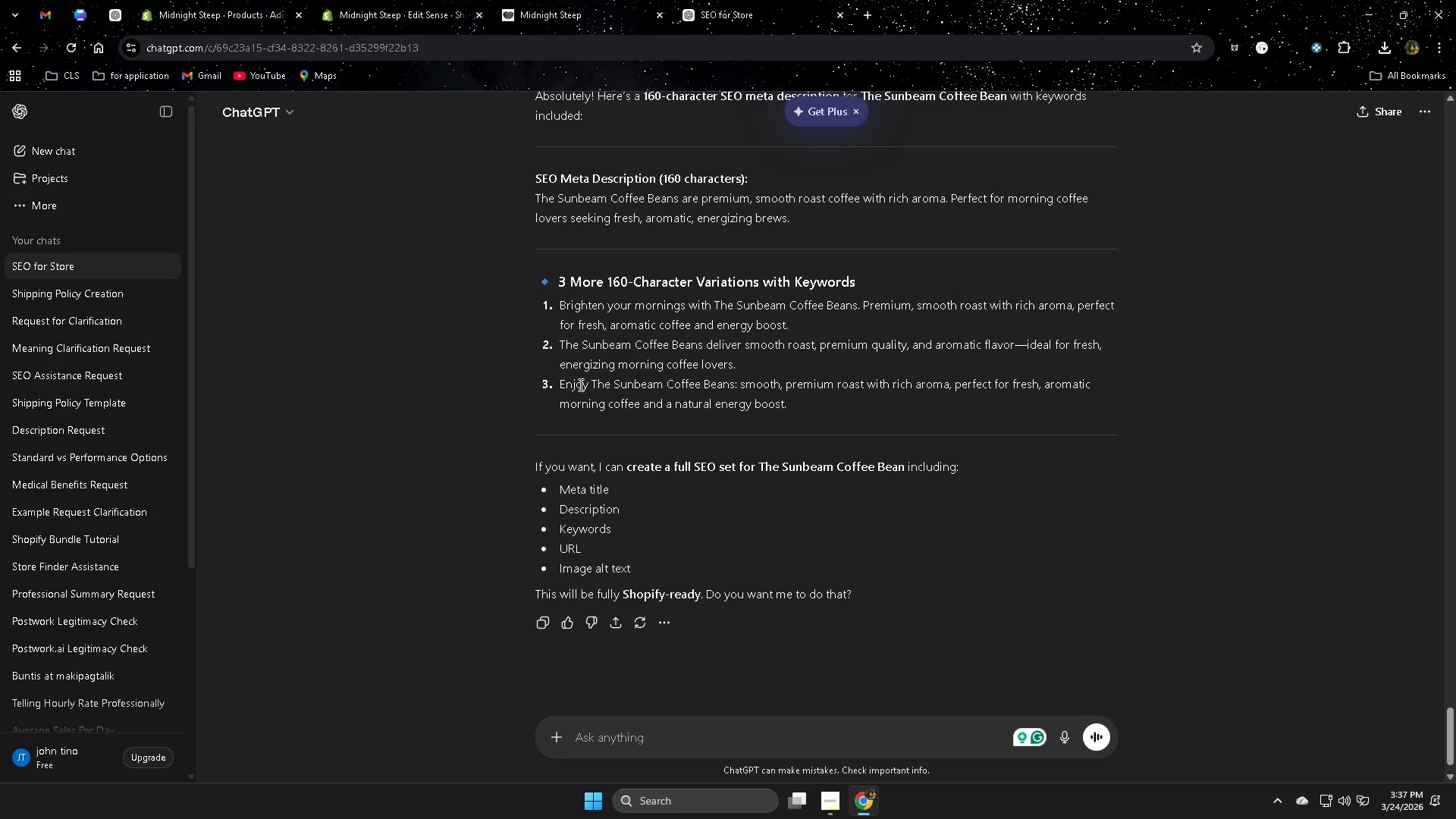 
left_click([579, 384])
 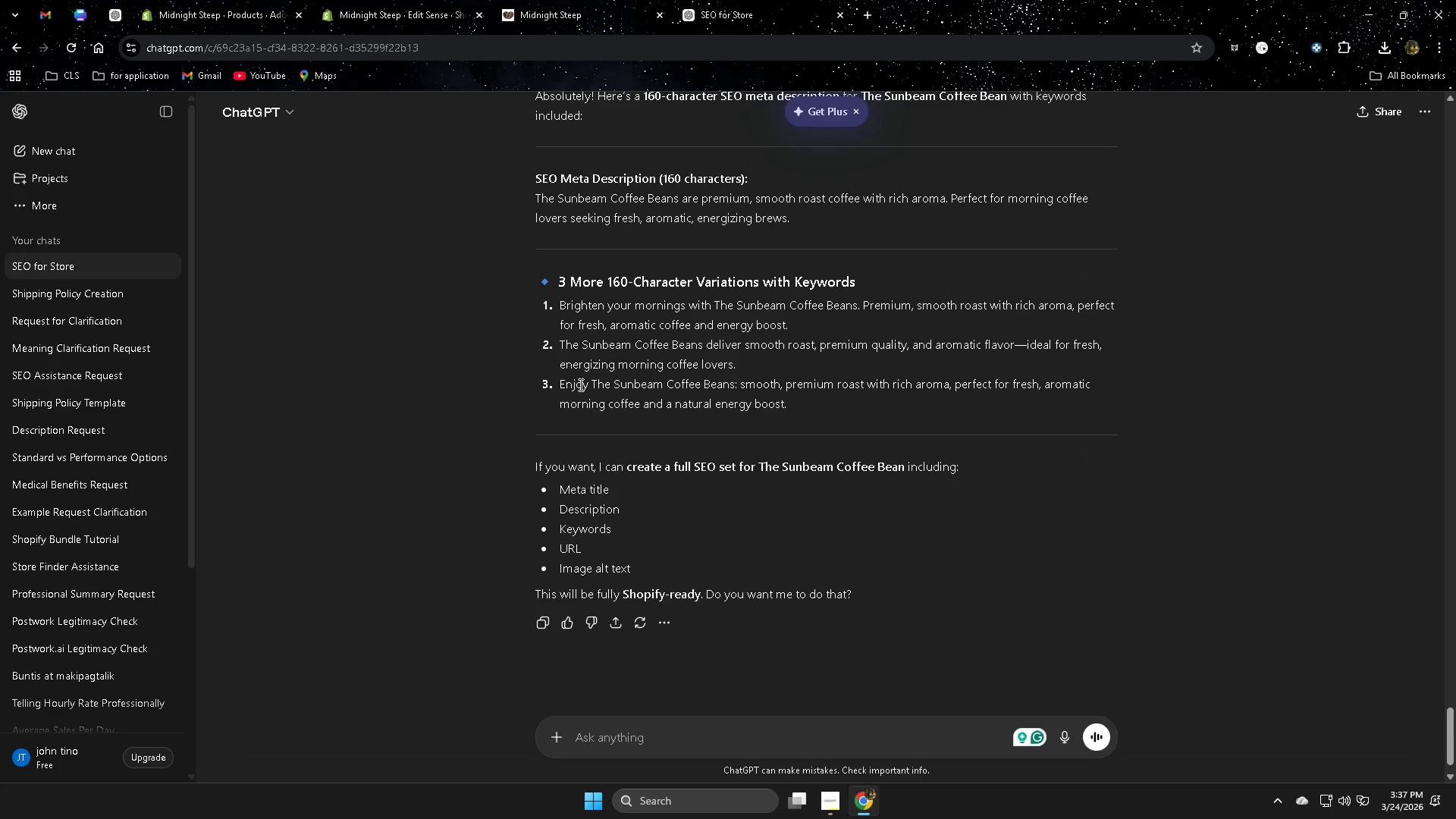 
left_click_drag(start_coordinate=[579, 384], to_coordinate=[802, 413])
 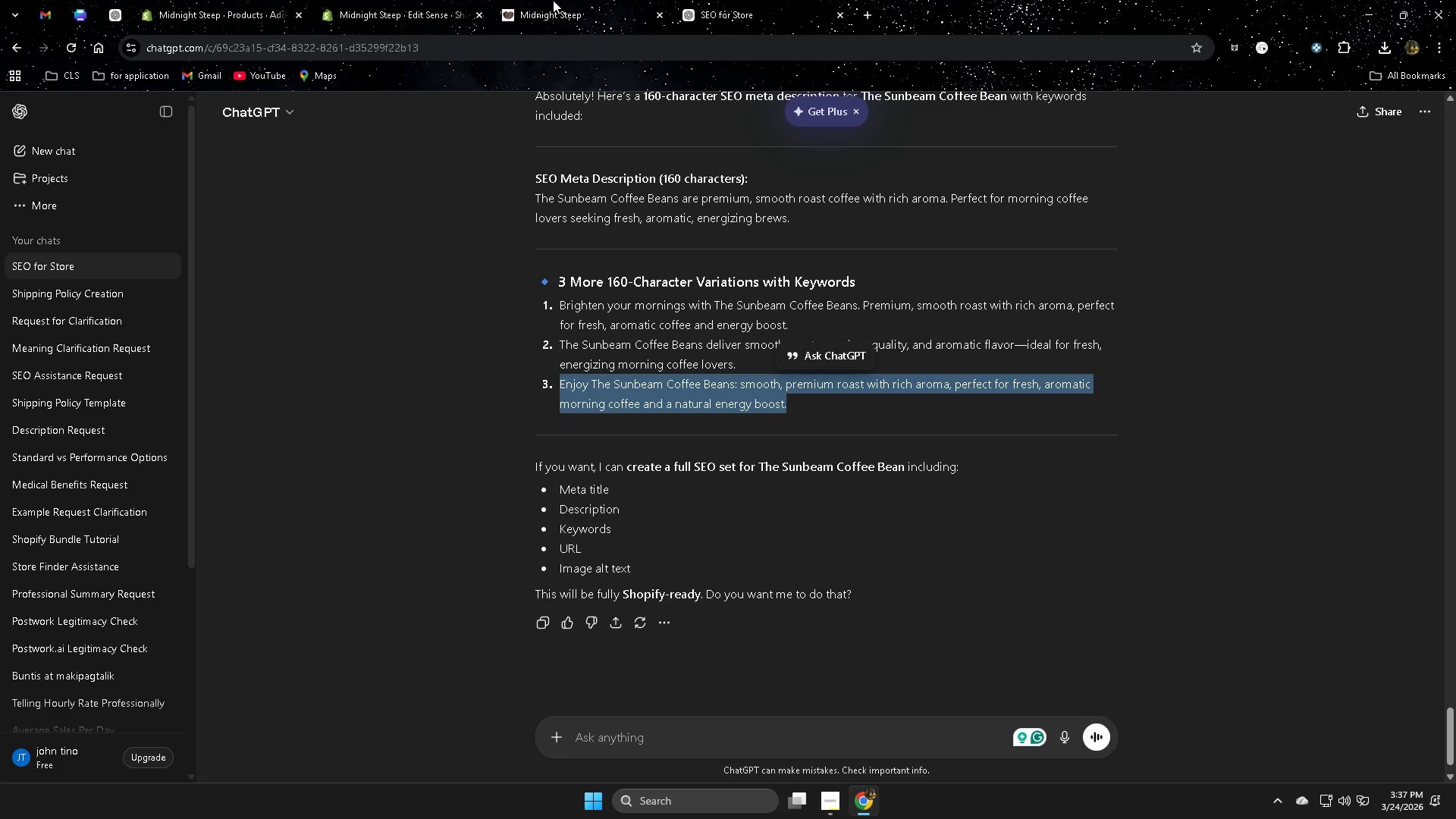 
key(Control+C)
 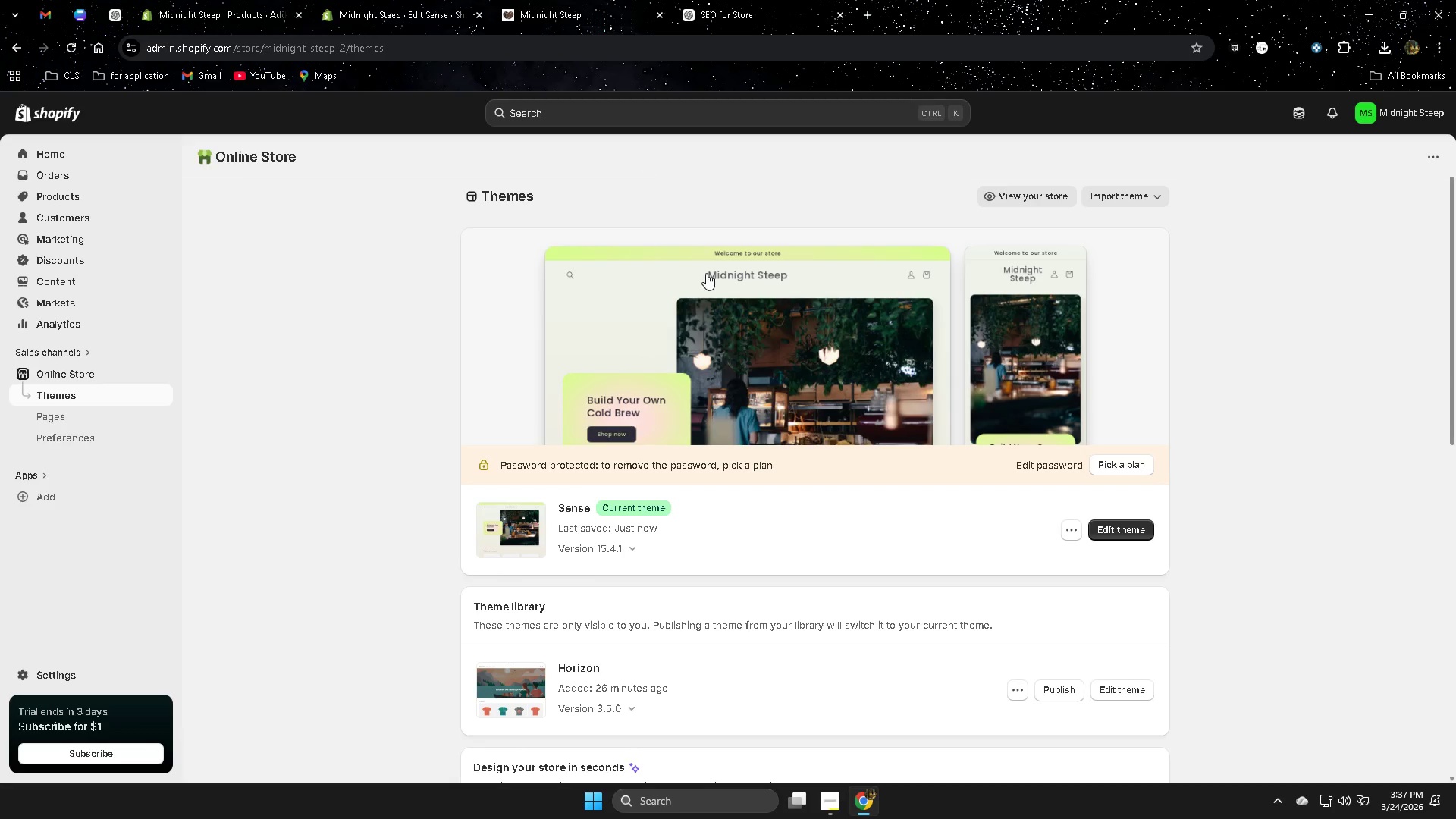 
left_click([268, 0])
 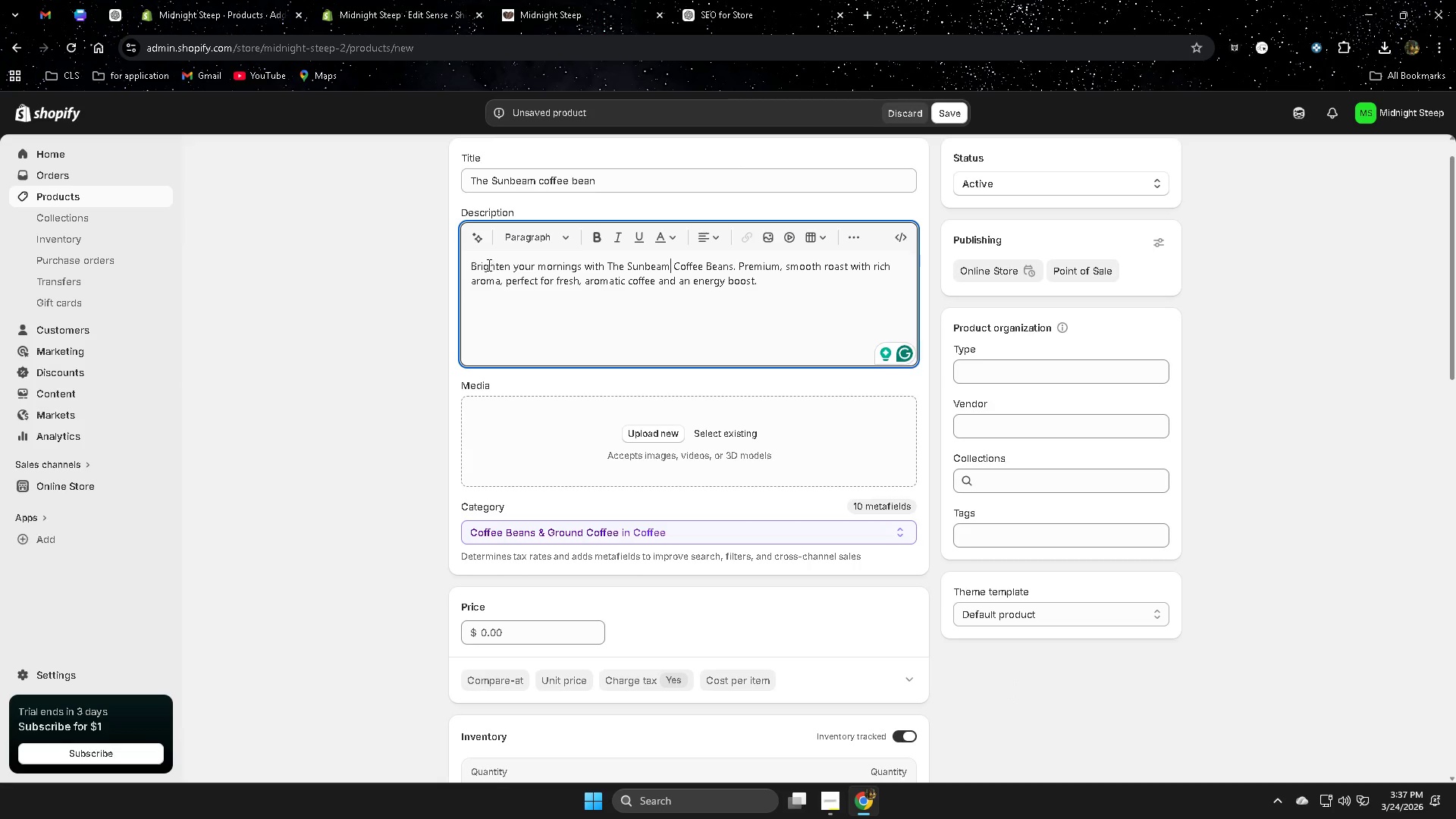 
double_click([481, 265])
 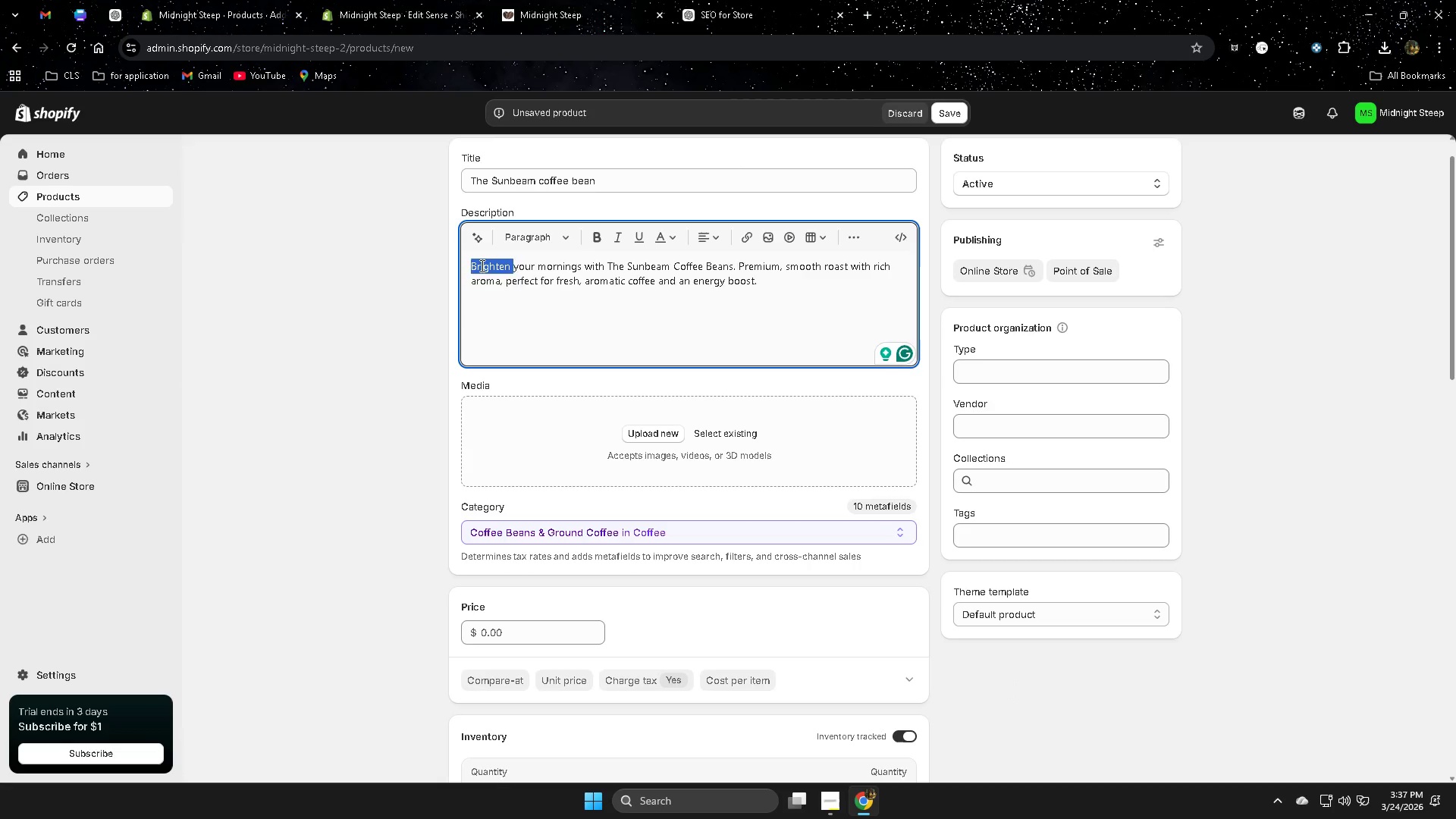 
triple_click([481, 265])
 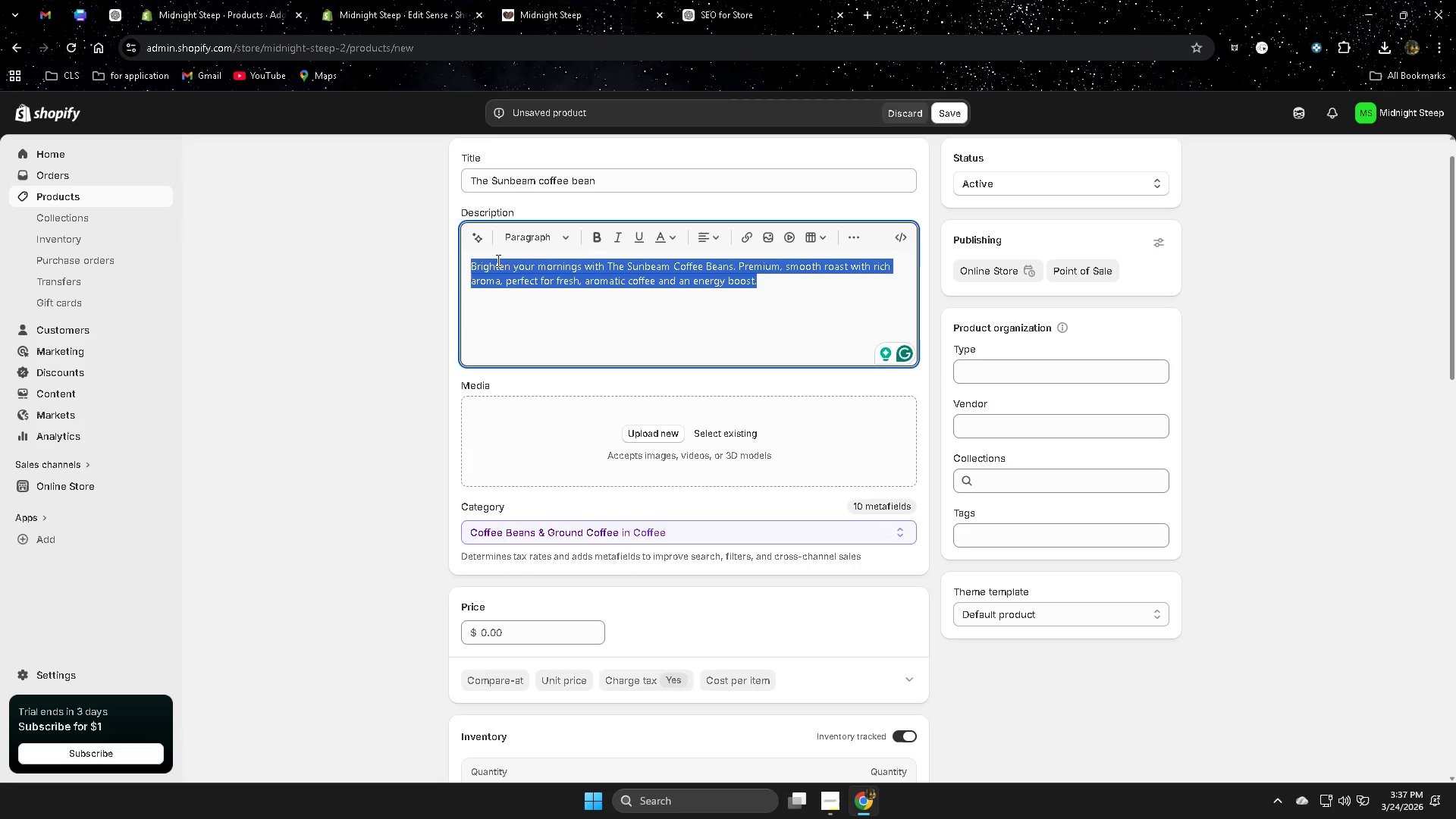 
key(Backspace)
 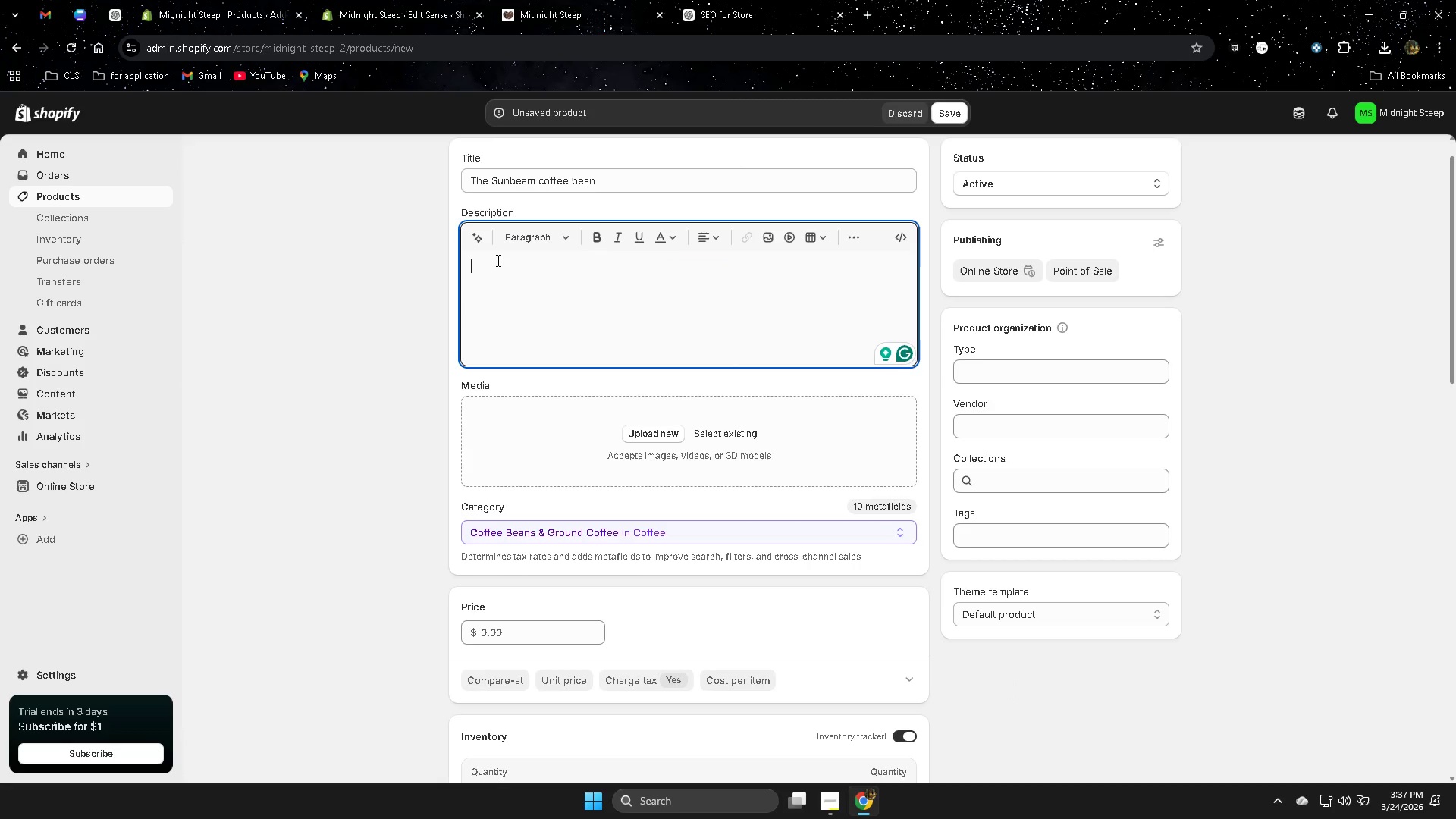 
key(Control+ControlLeft)
 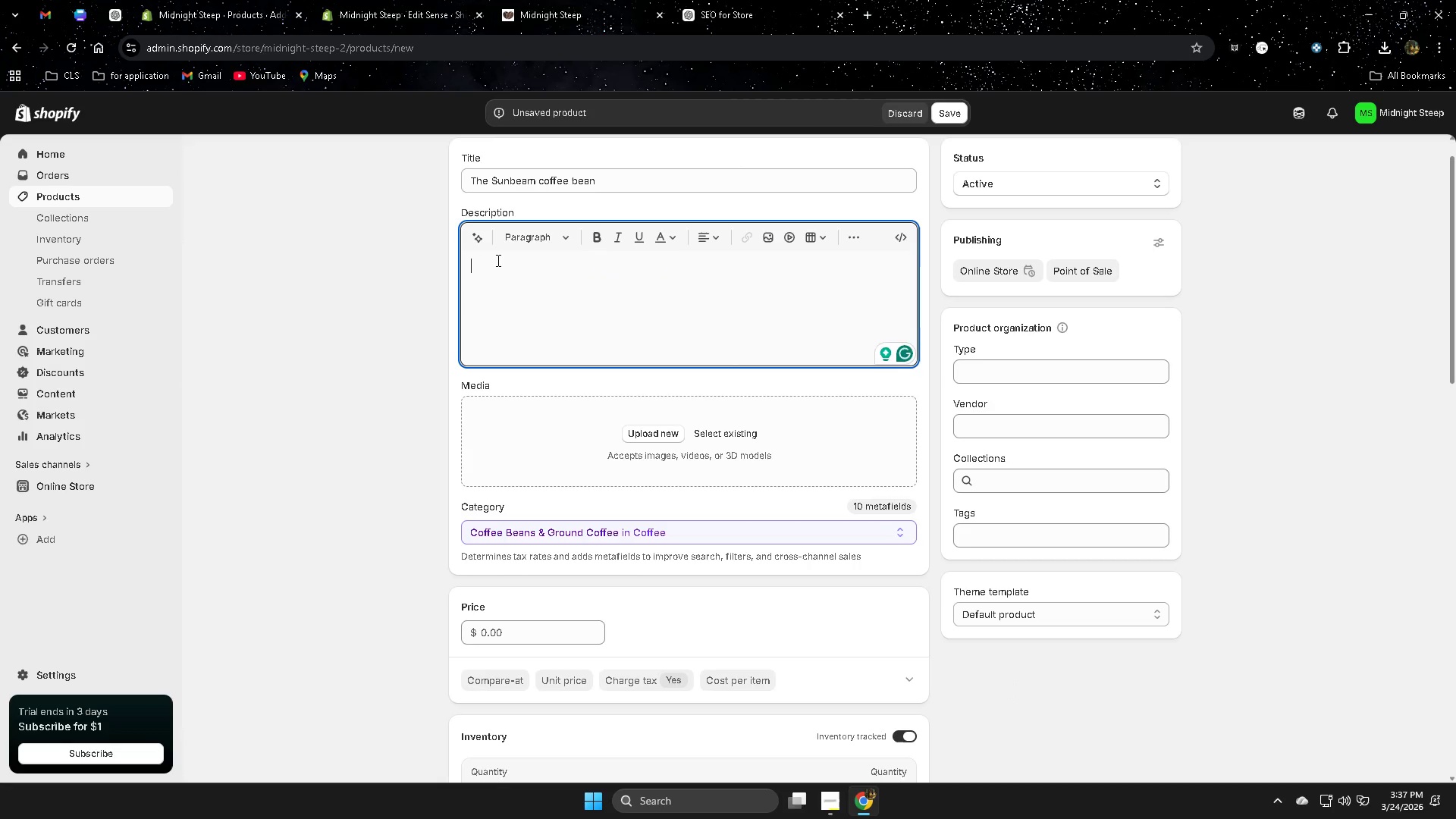 
key(Control+V)
 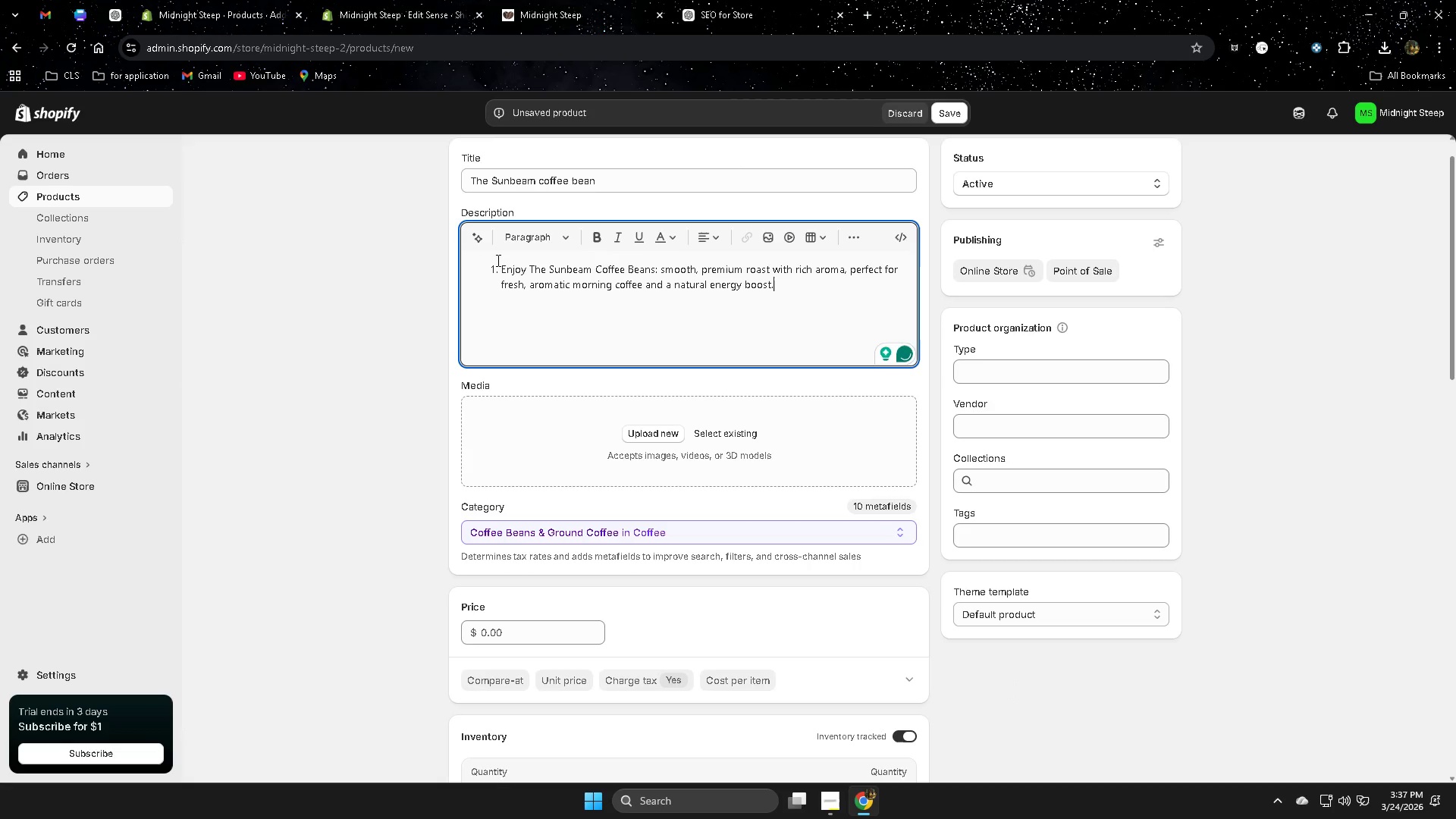 
key(Control+Z)
 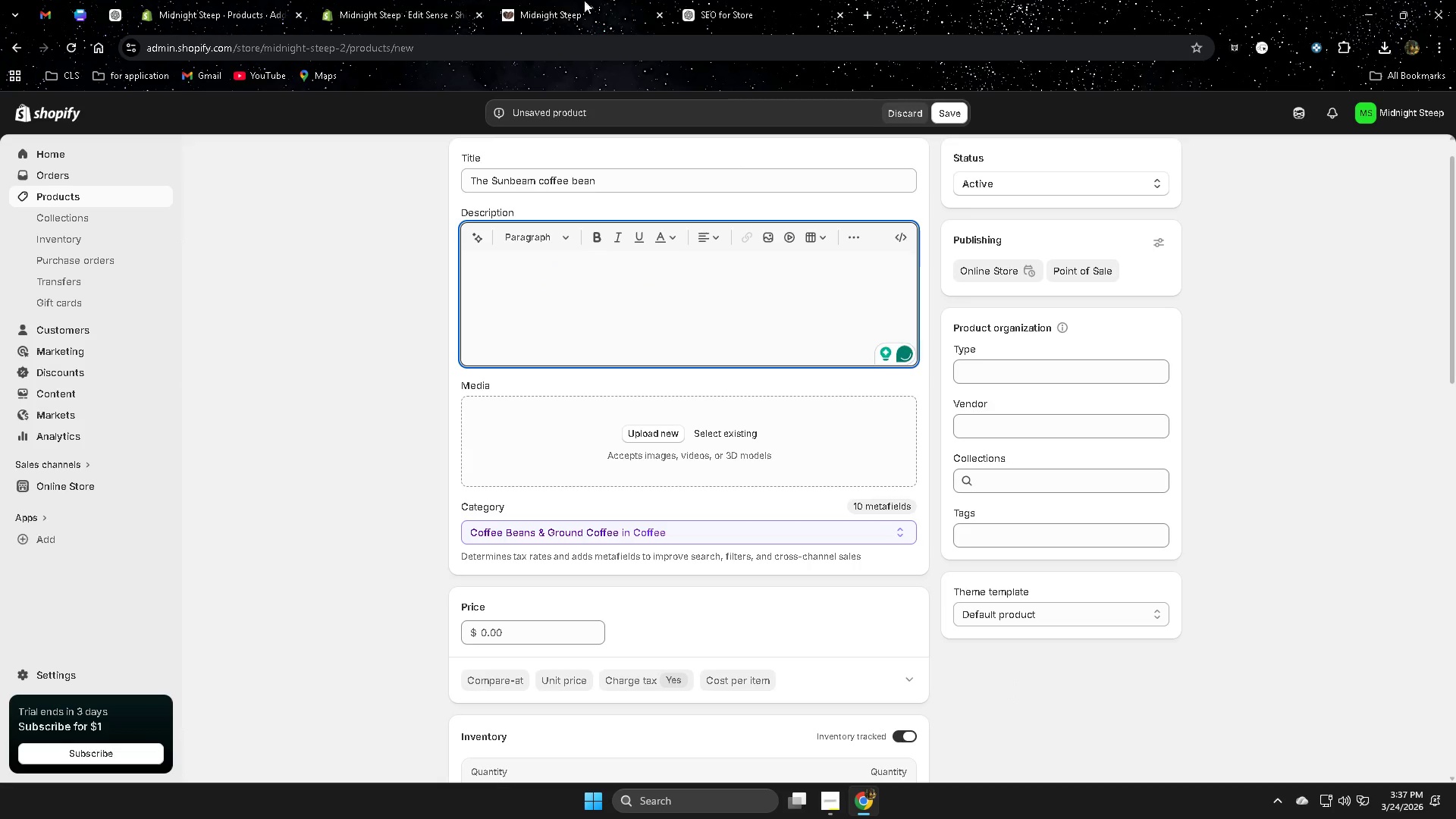 
left_click([708, 2])
 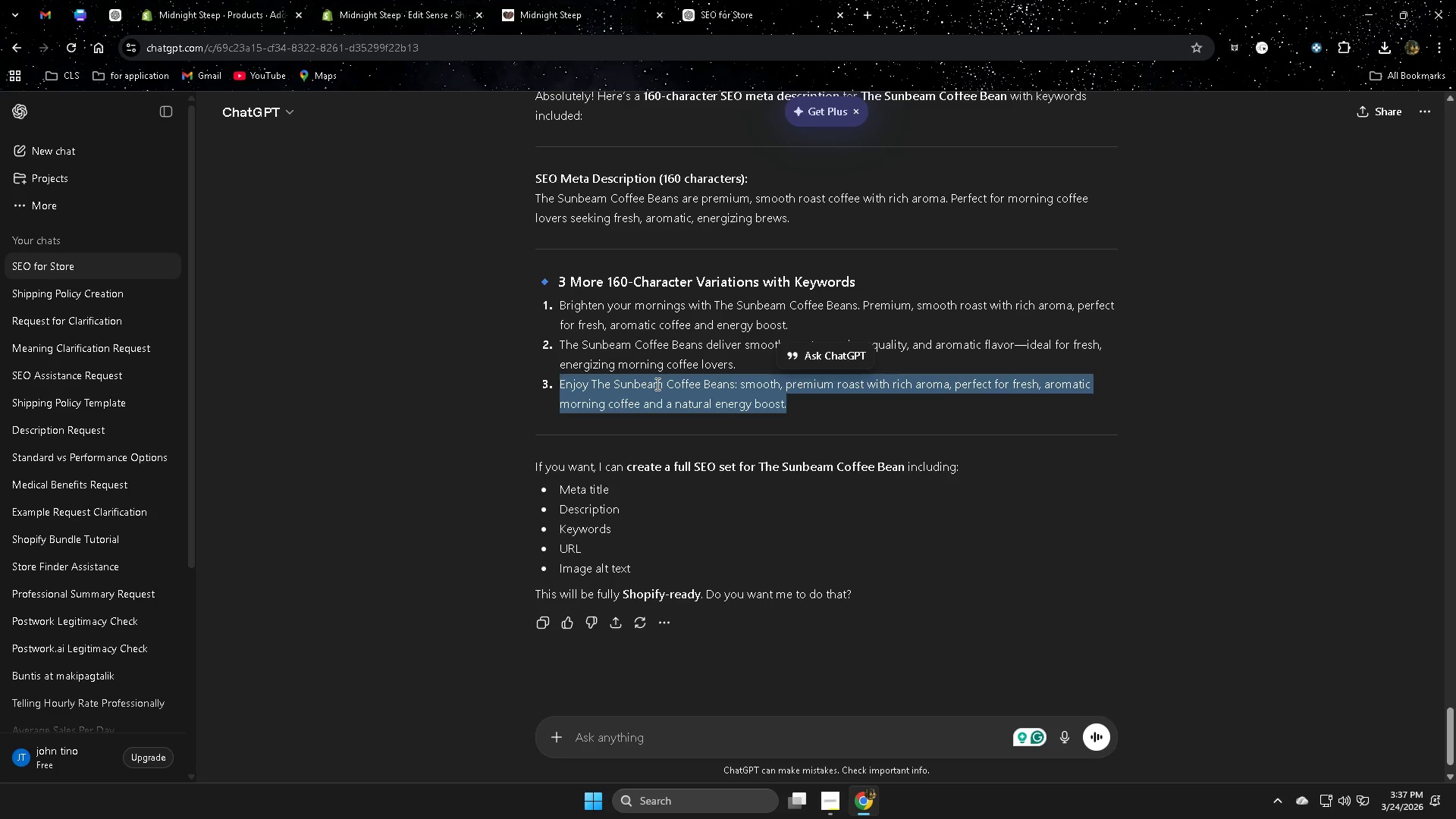 
double_click([571, 384])
 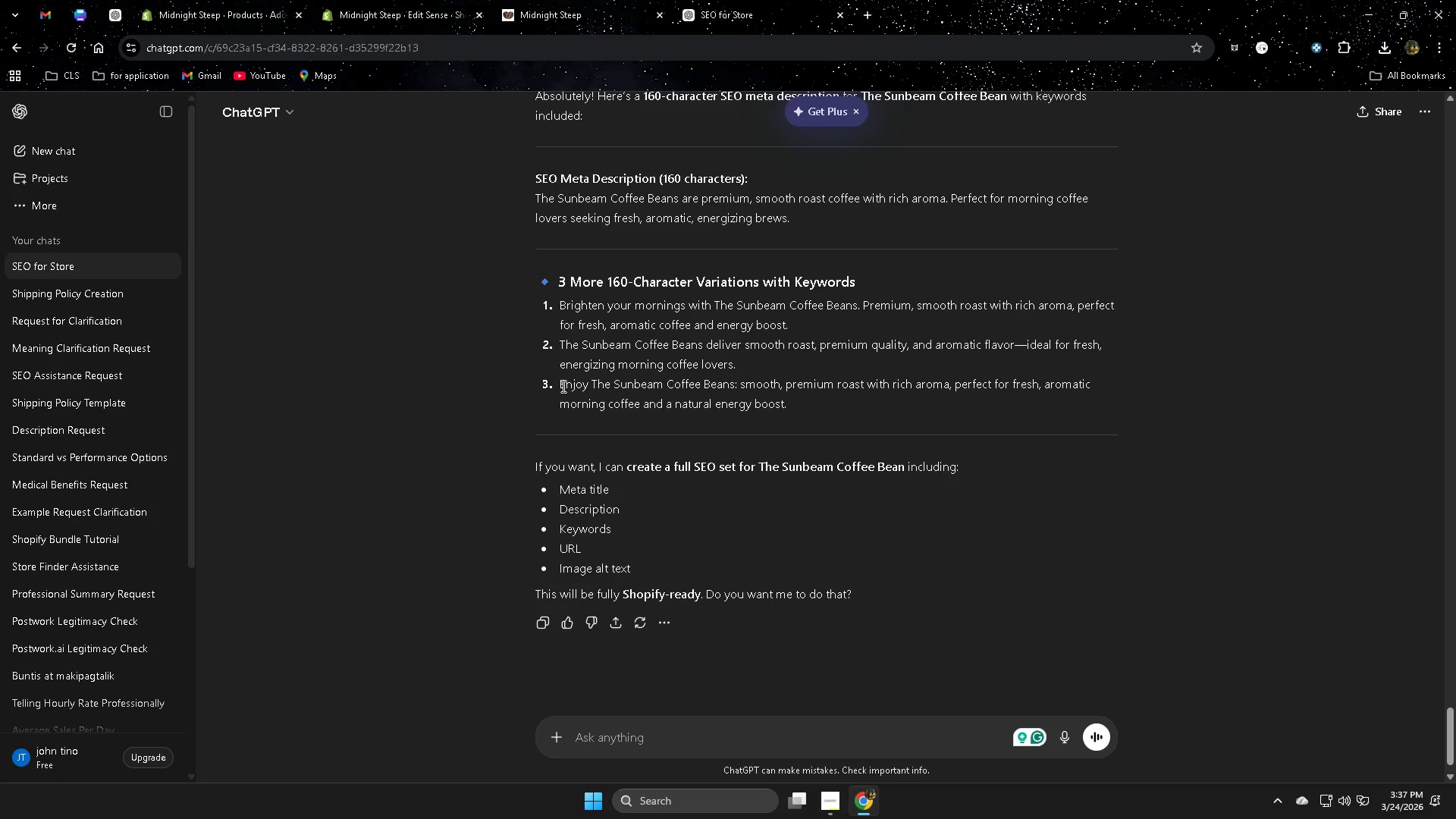 
left_click_drag(start_coordinate=[562, 386], to_coordinate=[786, 403])
 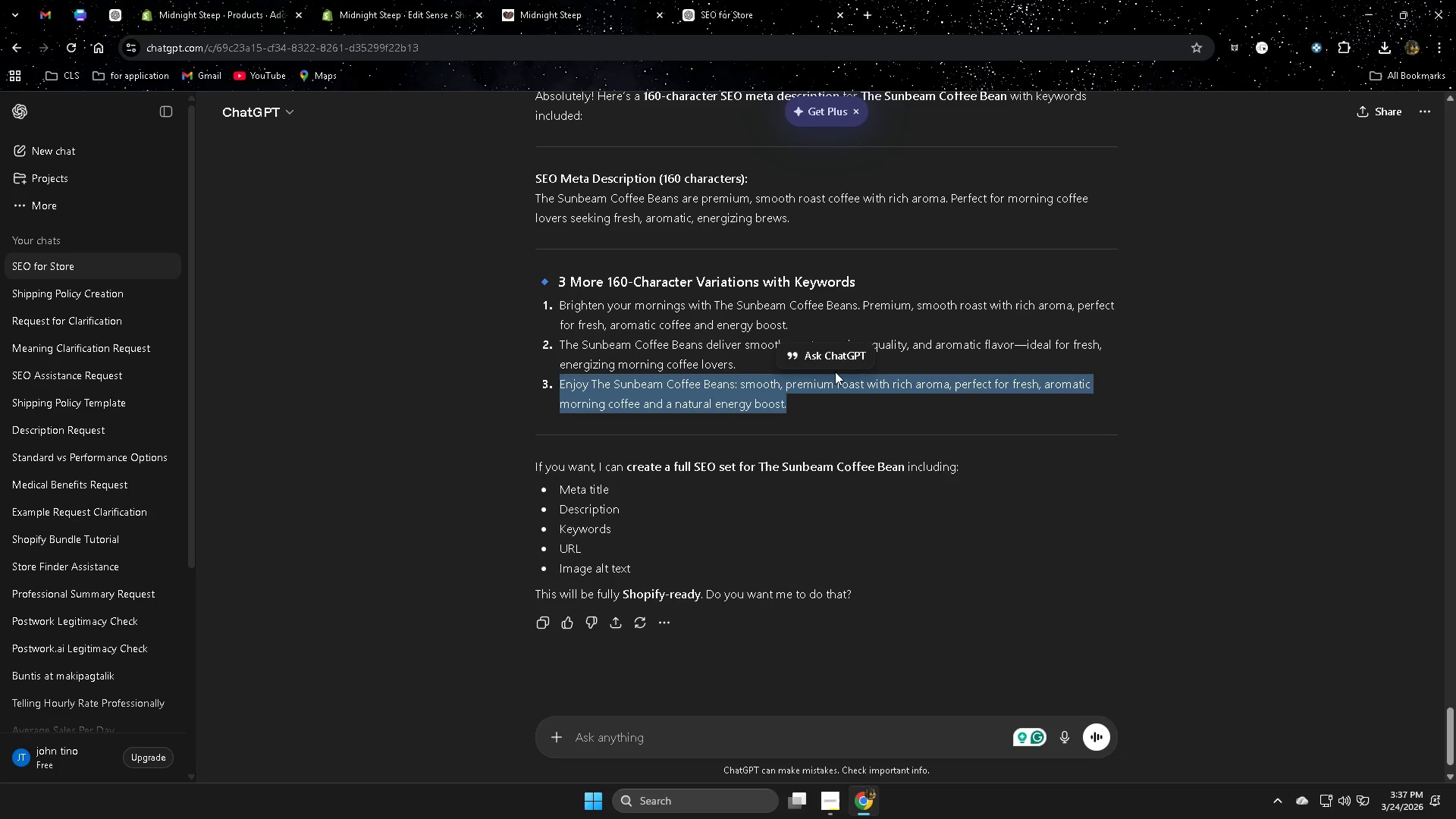 
key(Control+ControlLeft)
 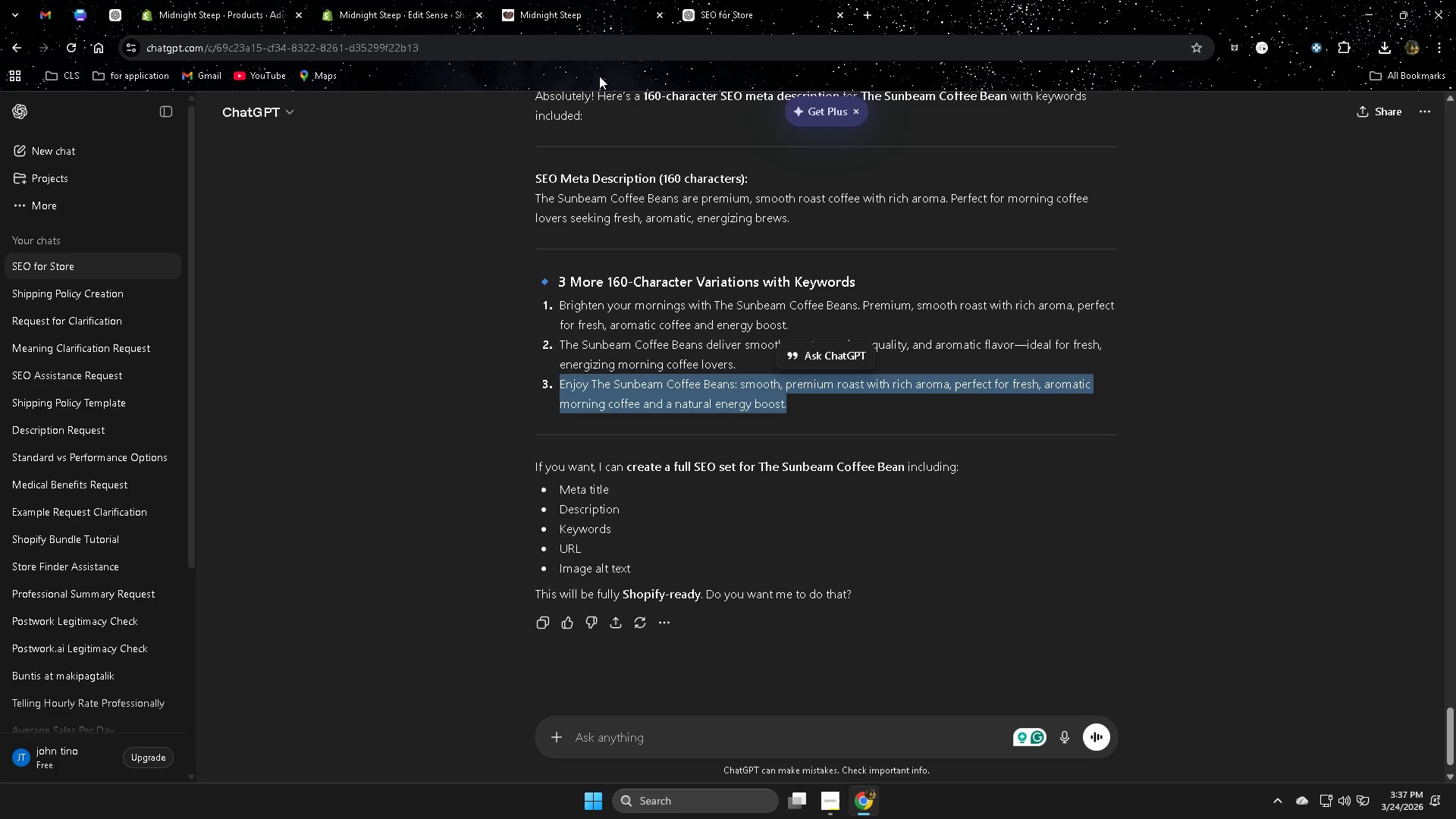 
key(Control+C)
 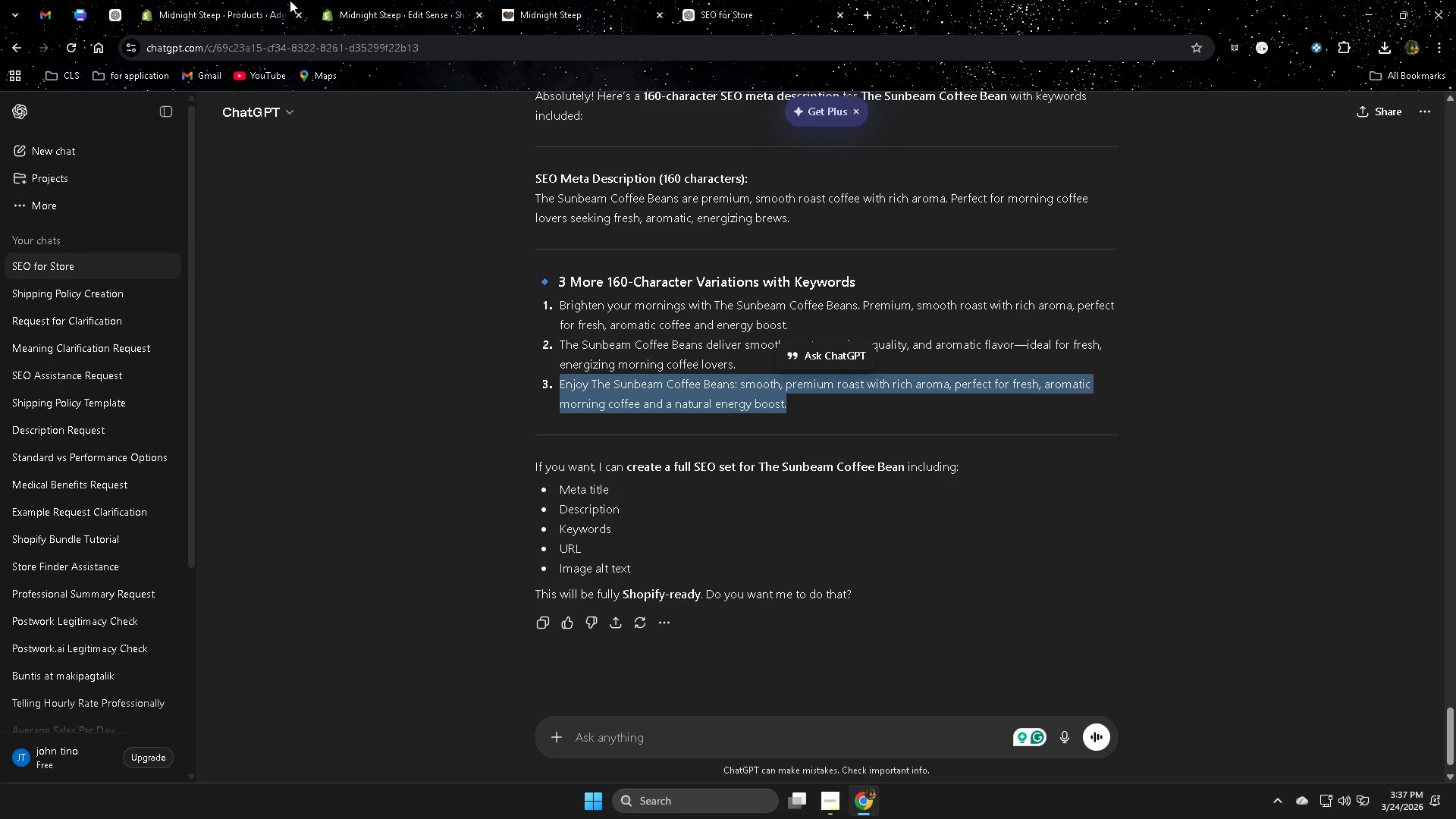 
left_click([232, 0])
 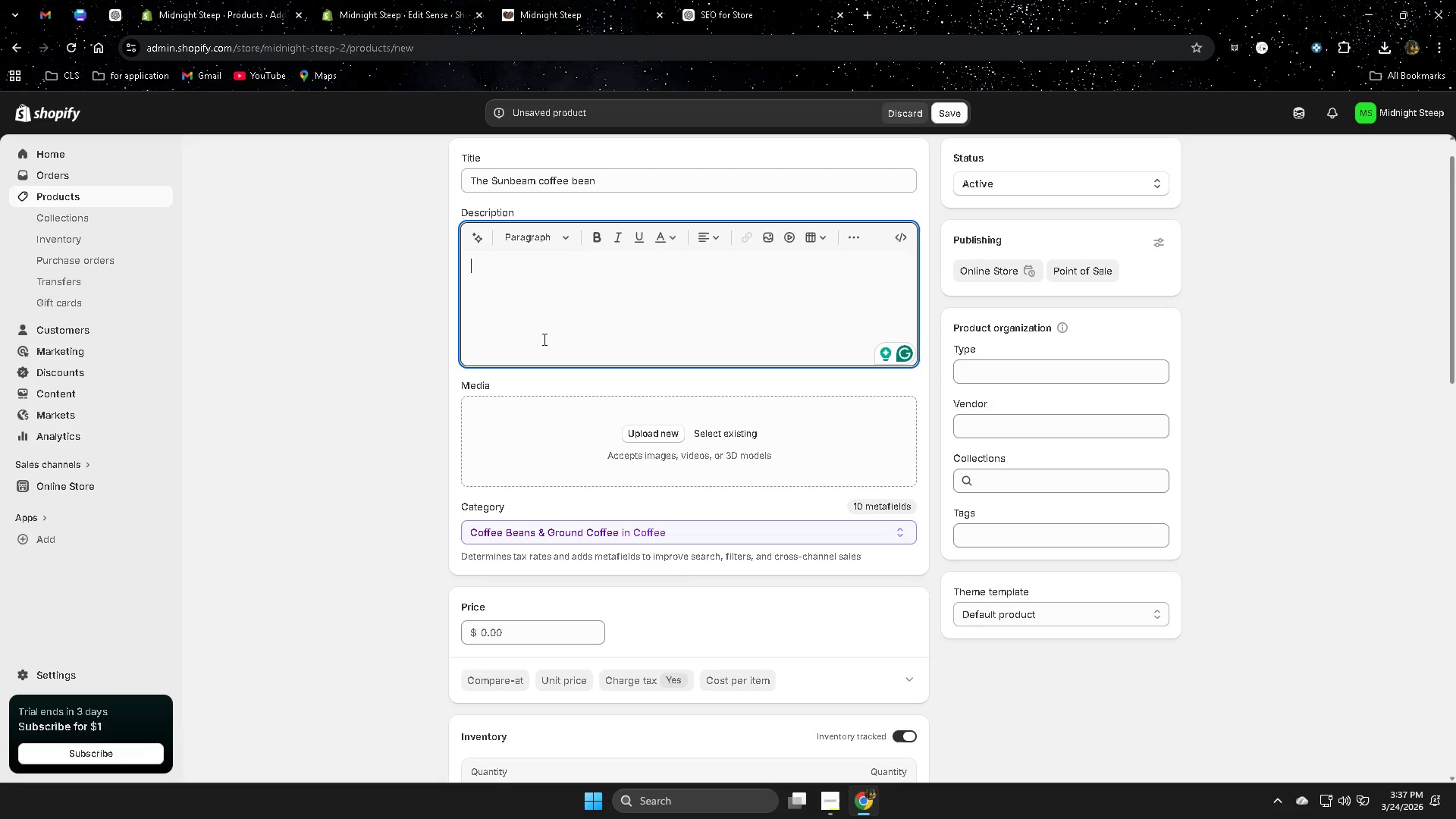 
key(Control+ControlLeft)
 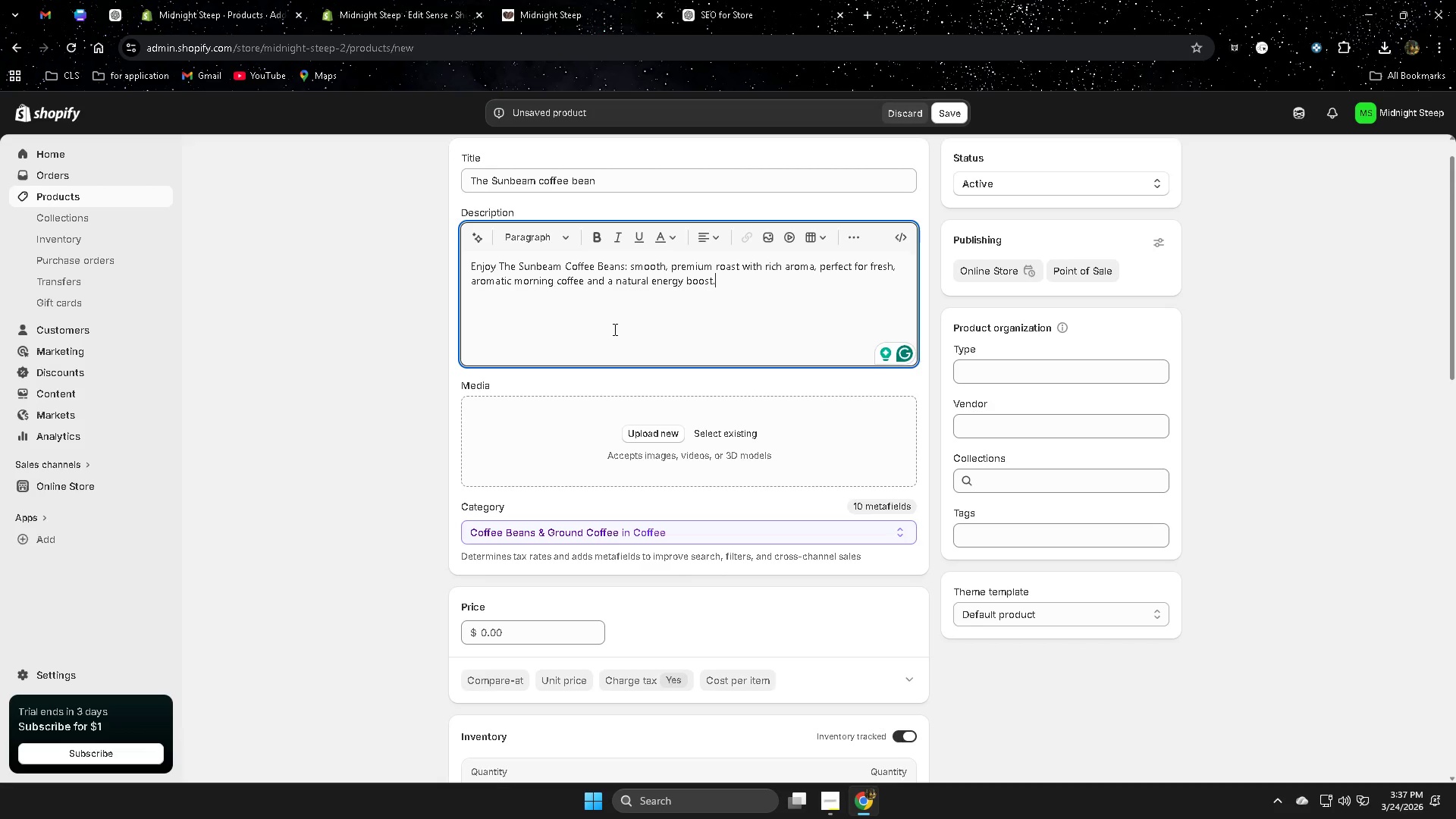 
key(Control+V)
 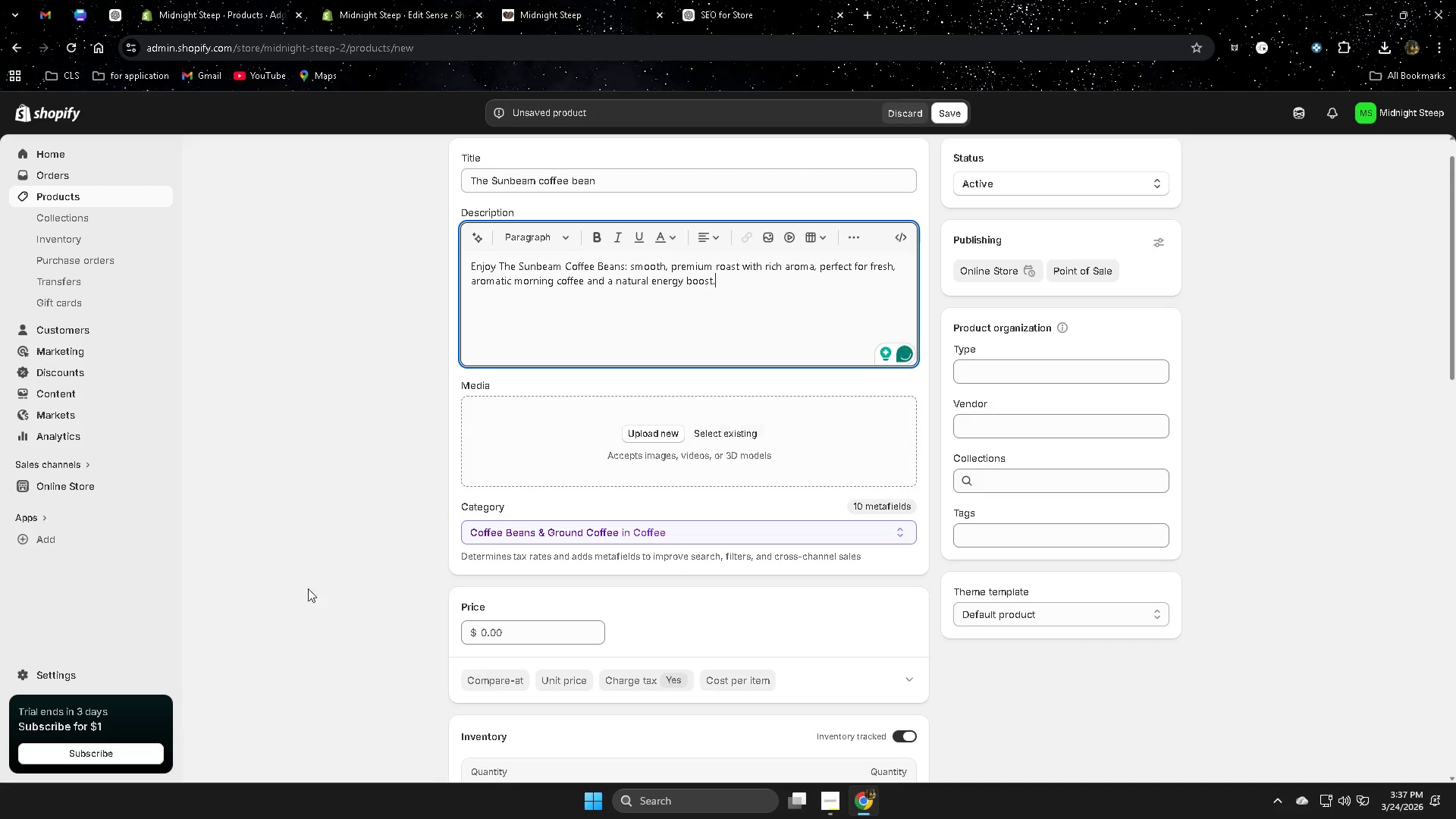 
left_click([348, 593])
 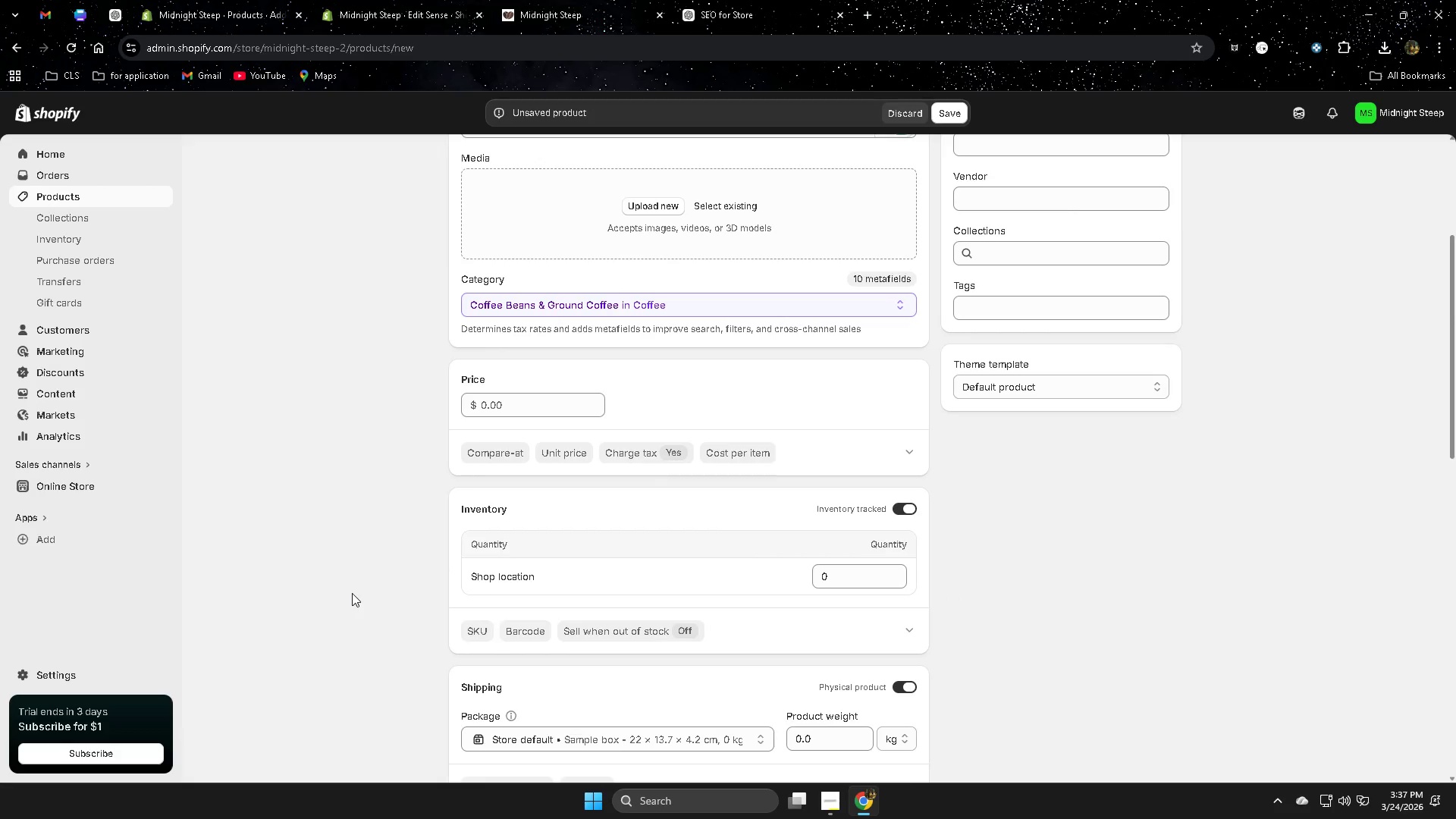 
scroll: coordinate [428, 617], scroll_direction: down, amount: 15.0
 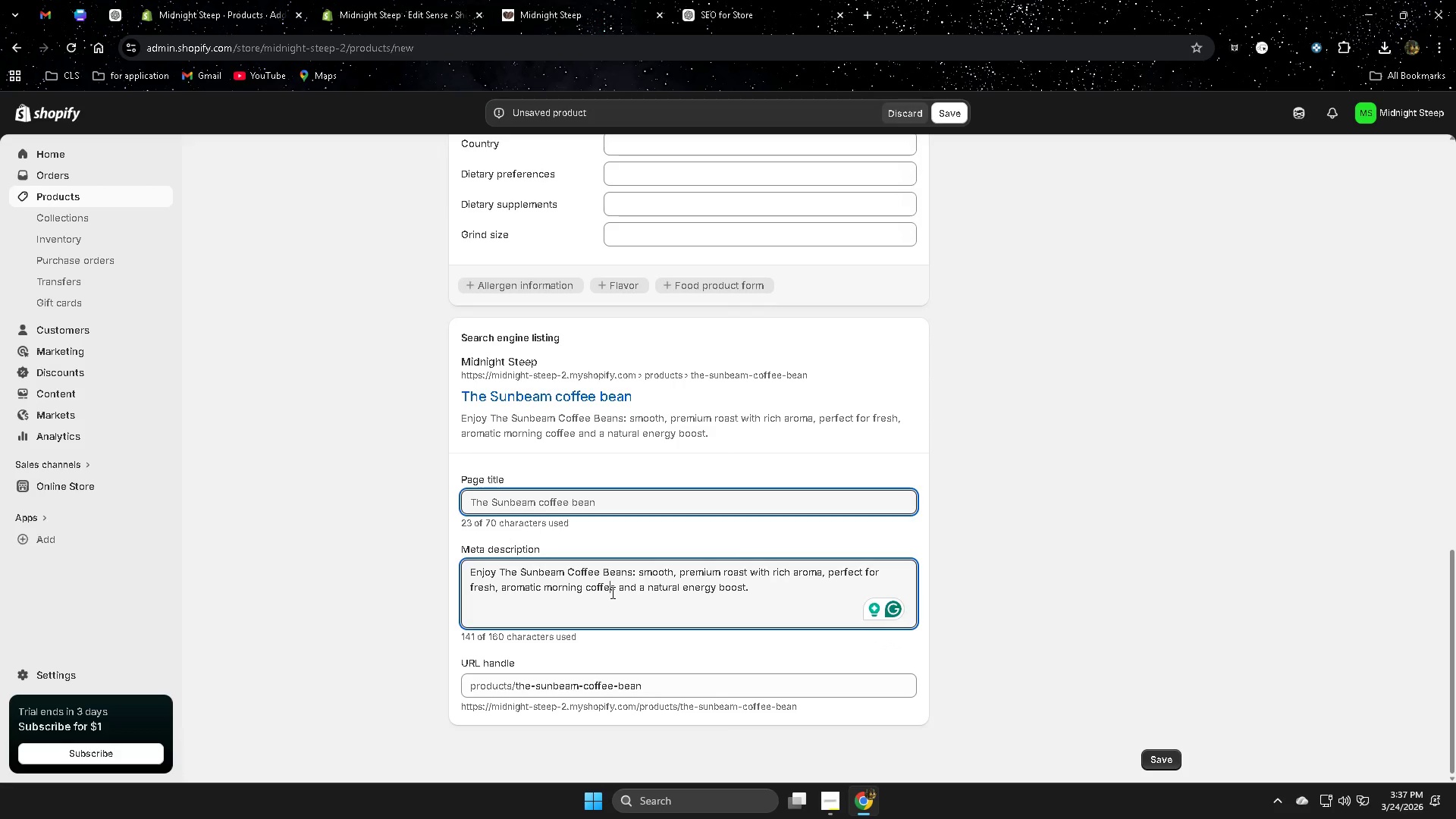 
double_click([611, 582])
 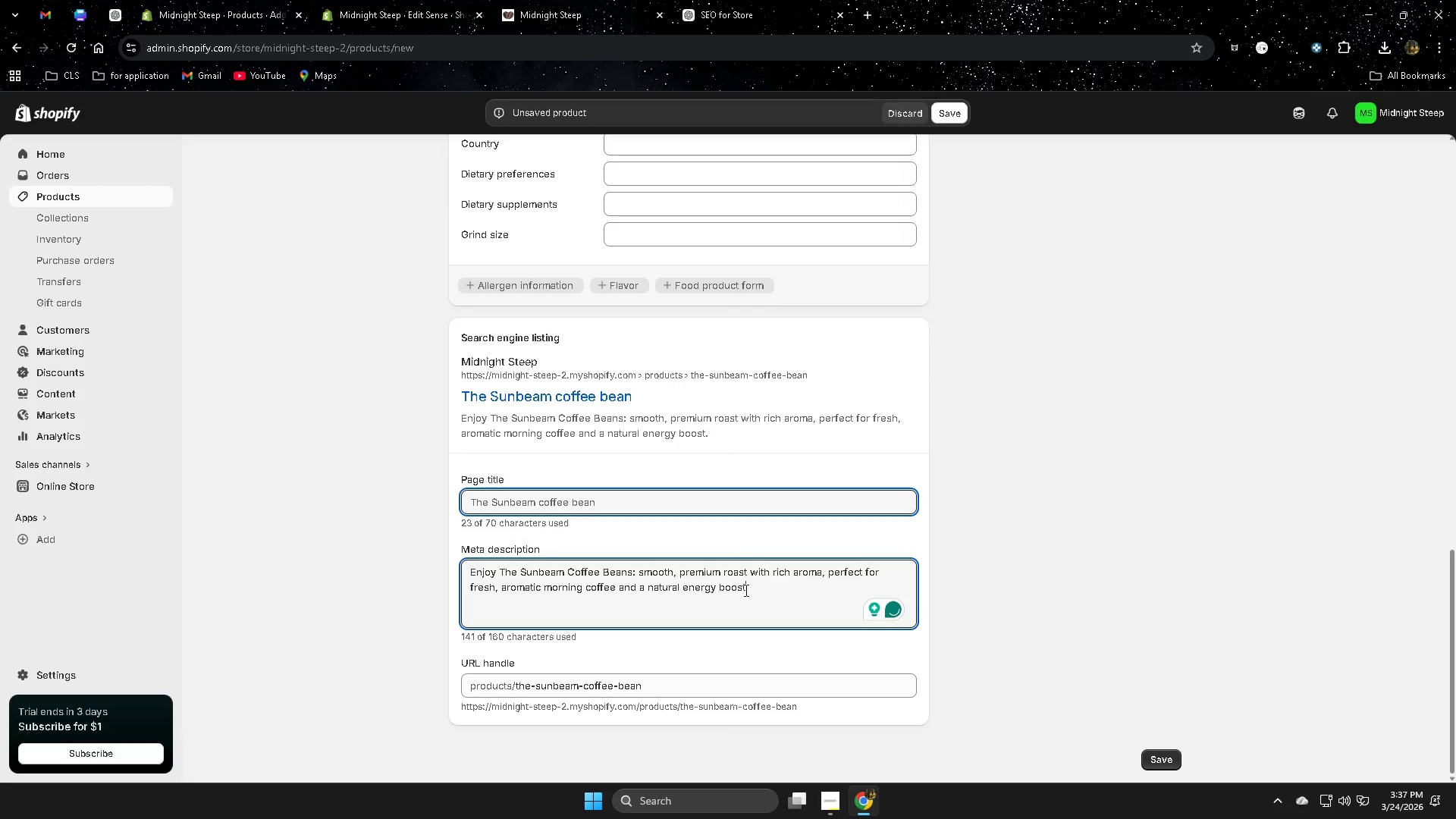 
double_click([765, 595])
 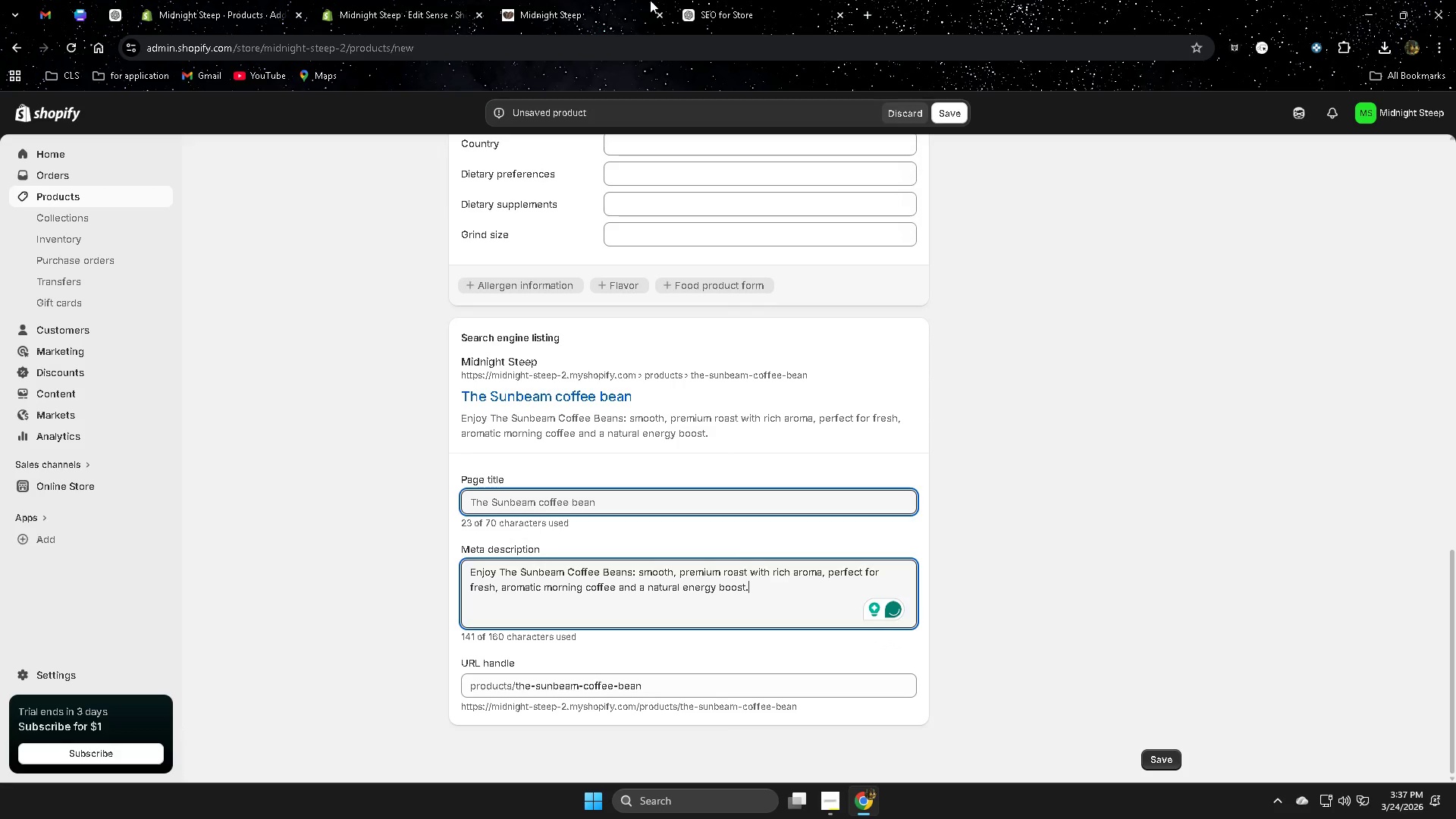 
left_click([750, 0])
 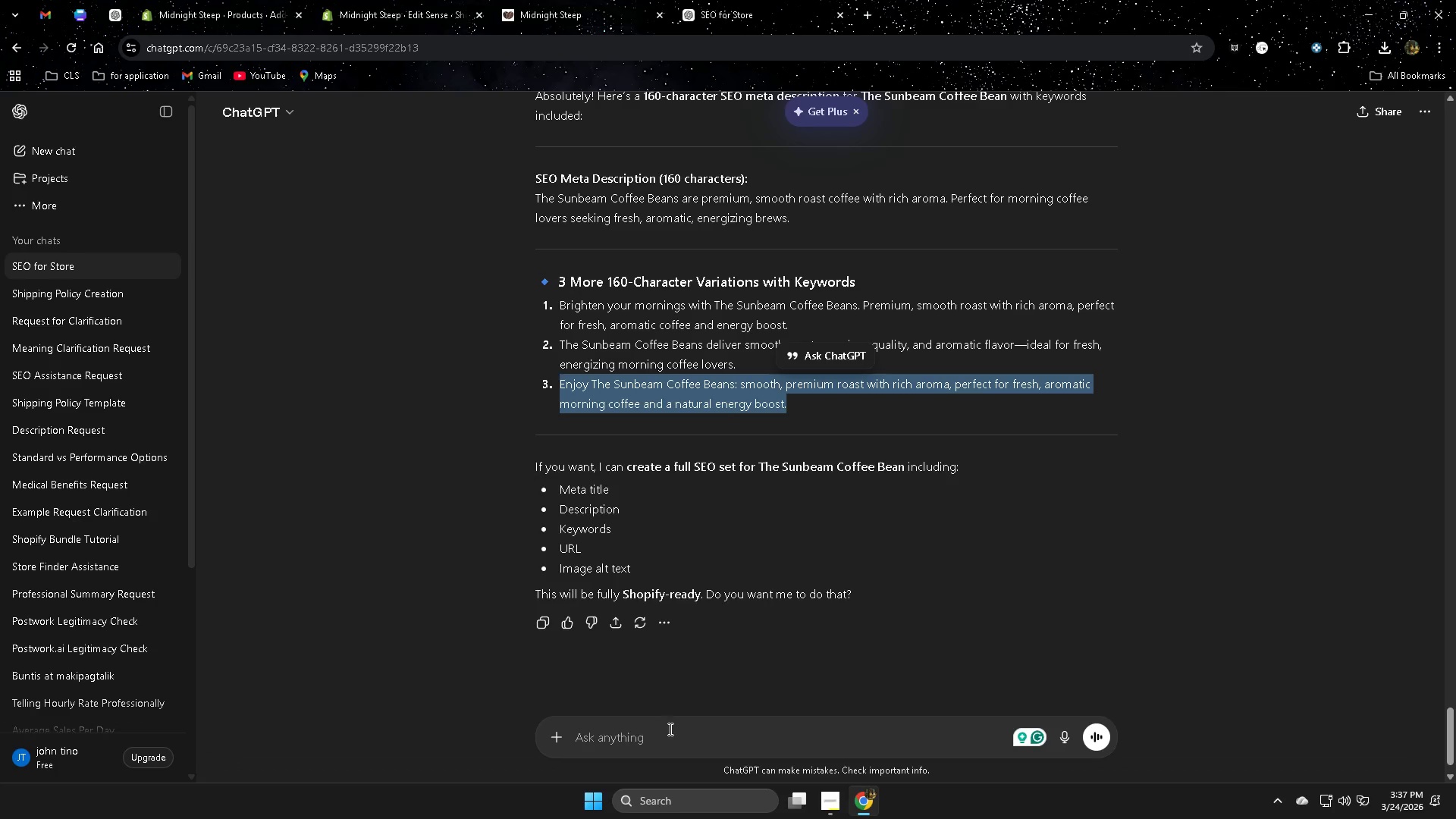 
left_click([657, 741])
 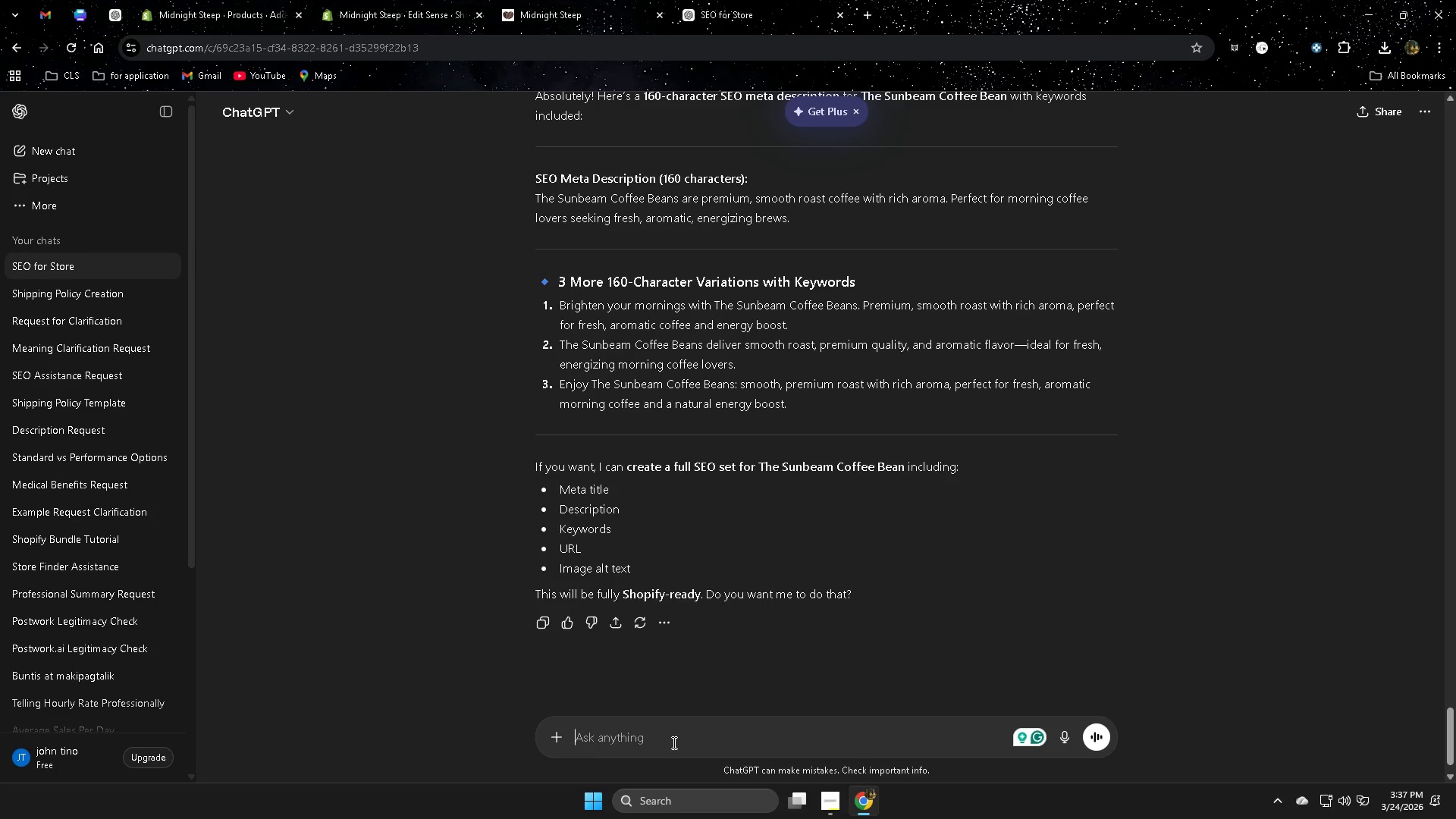 
type(make is 166 character)
 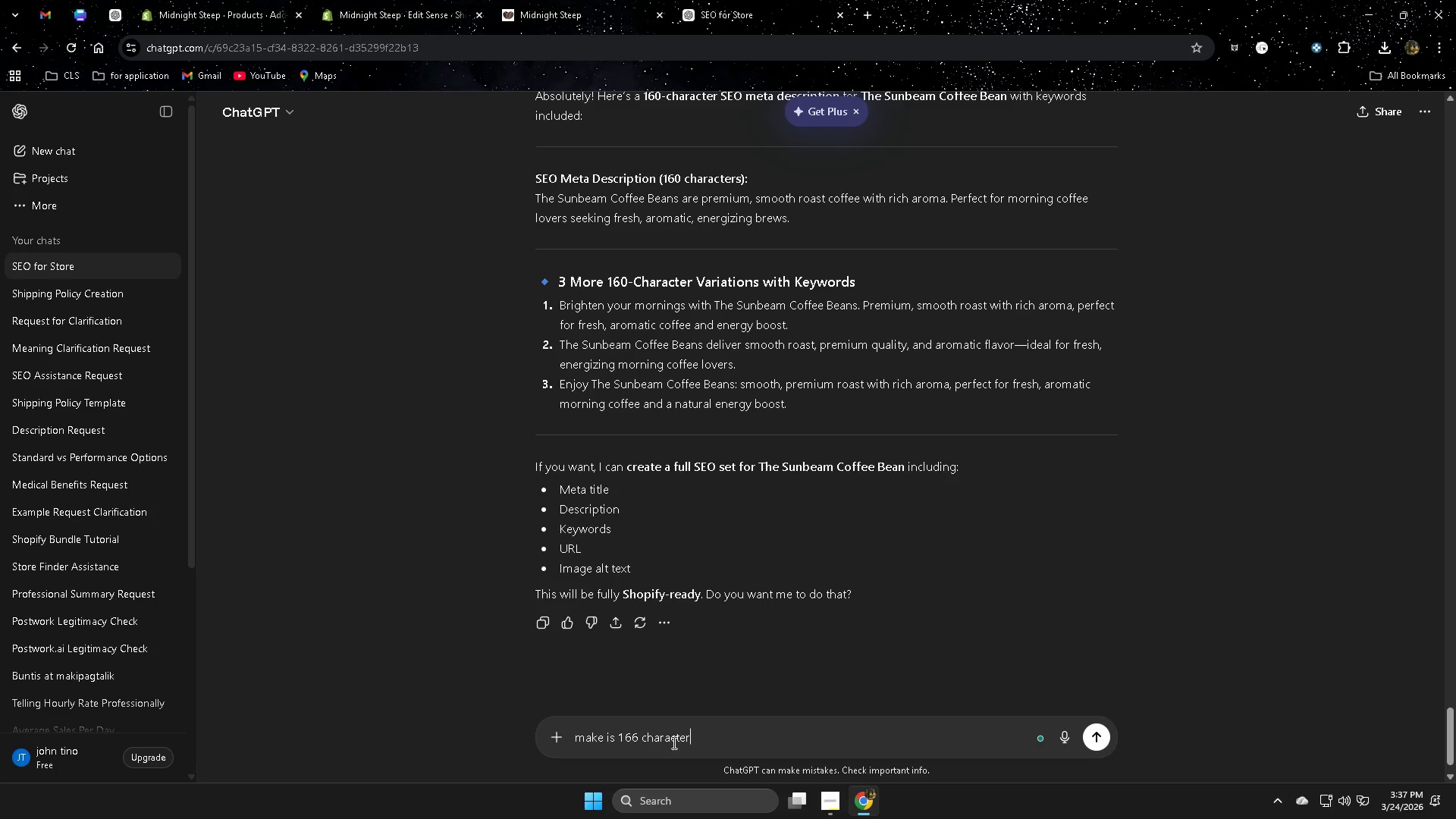 
key(Enter)
 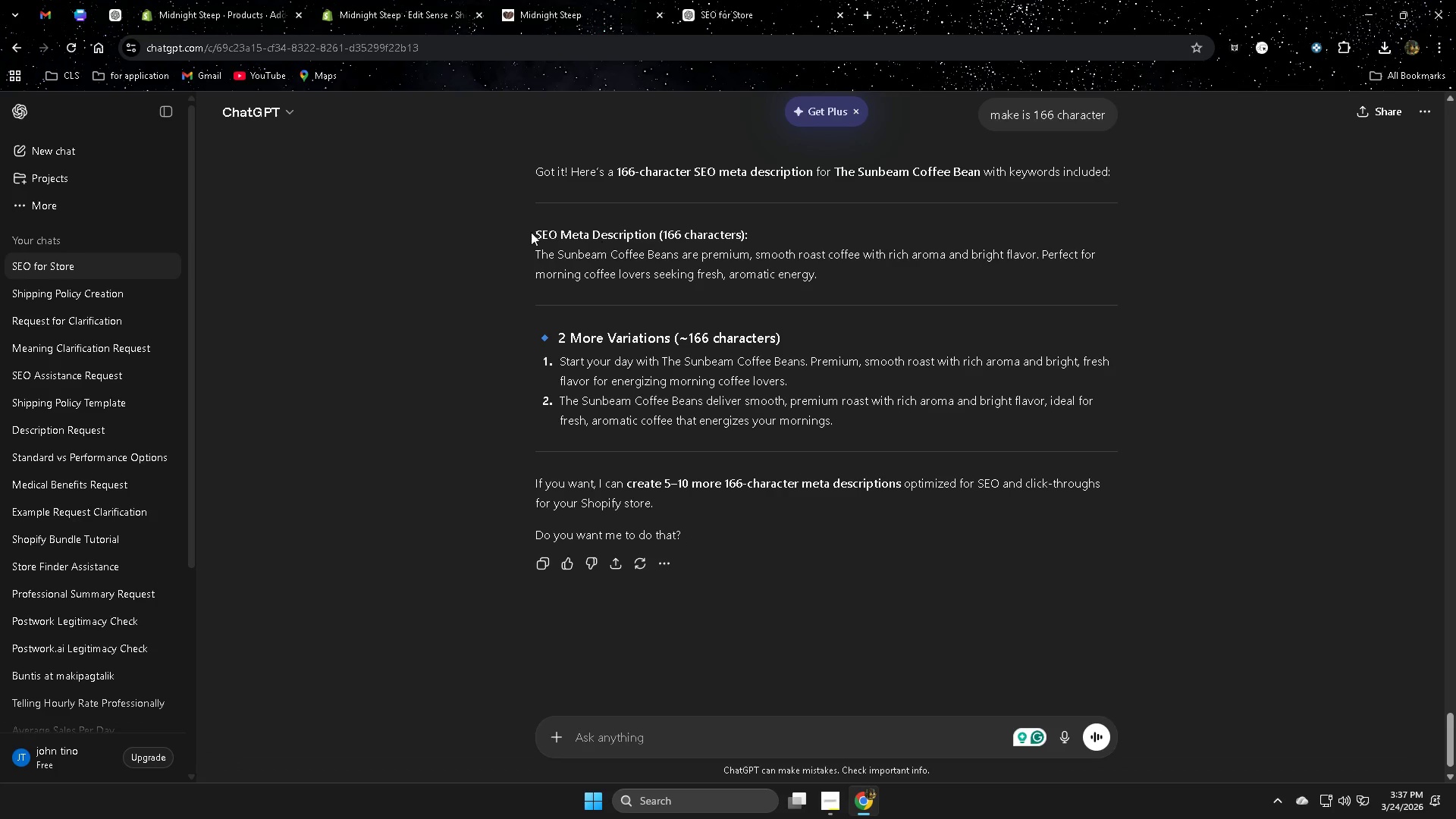 
wait(7.16)
 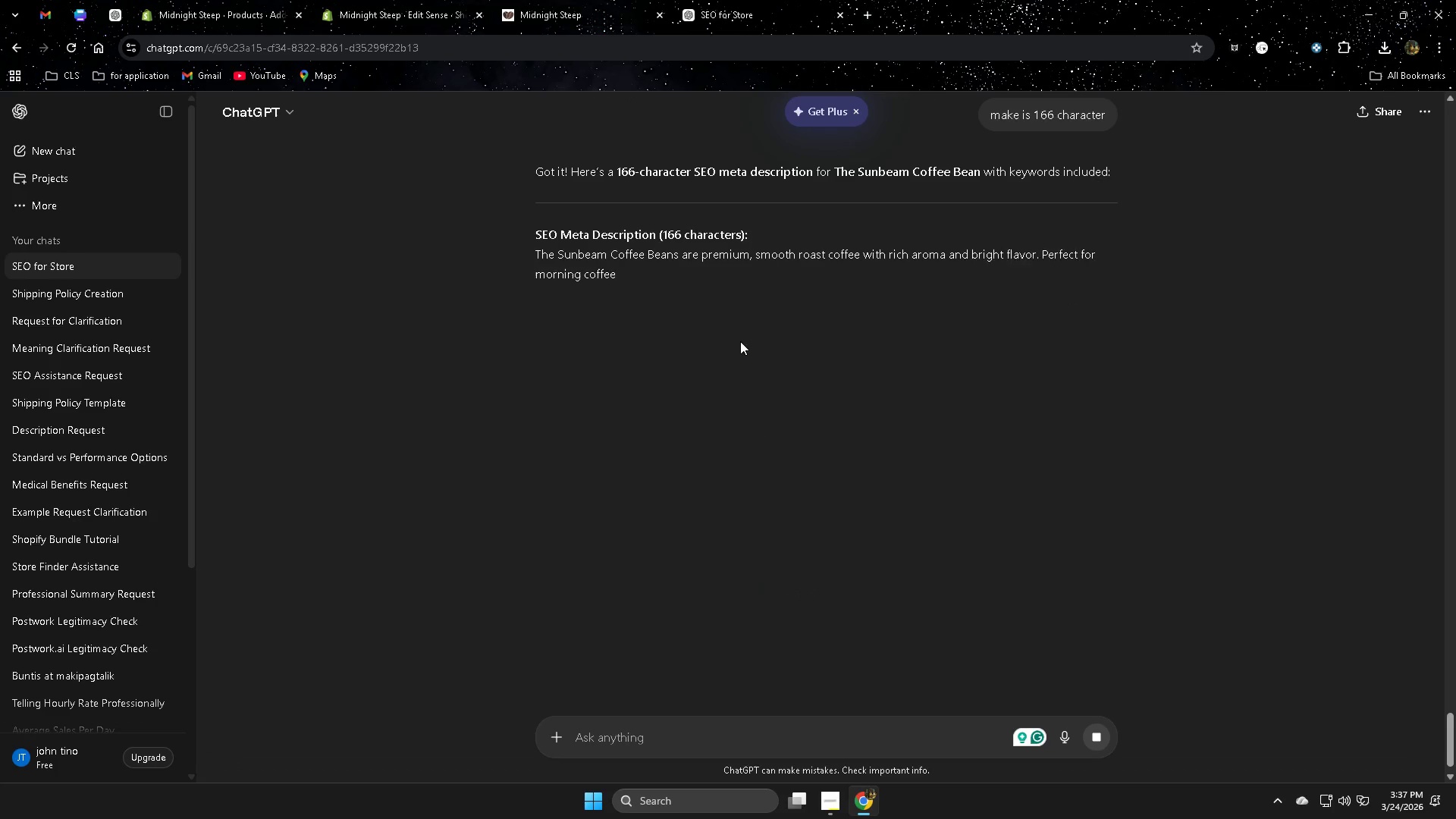 
left_click([544, 252])
 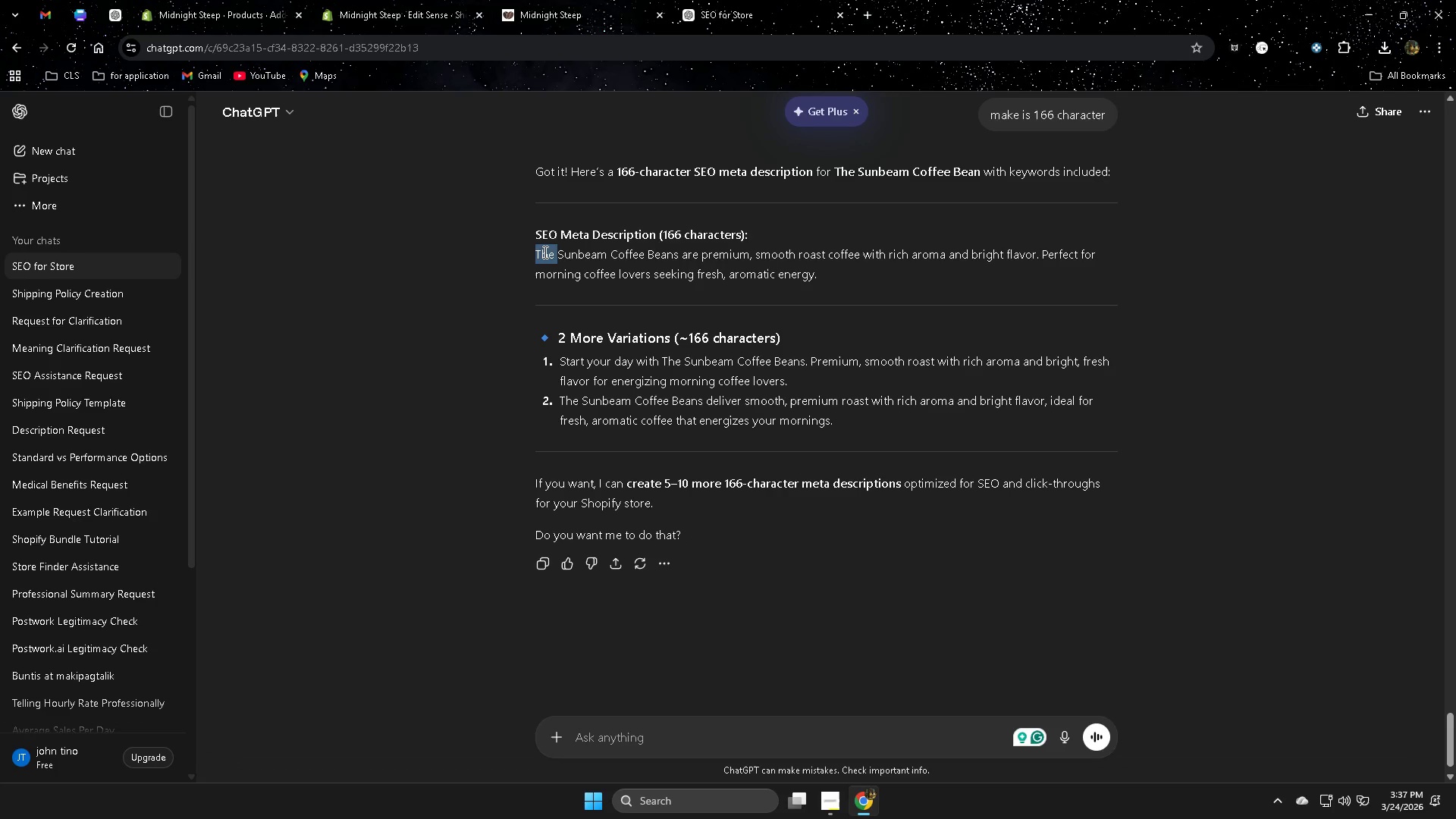 
left_click_drag(start_coordinate=[544, 252], to_coordinate=[856, 278])
 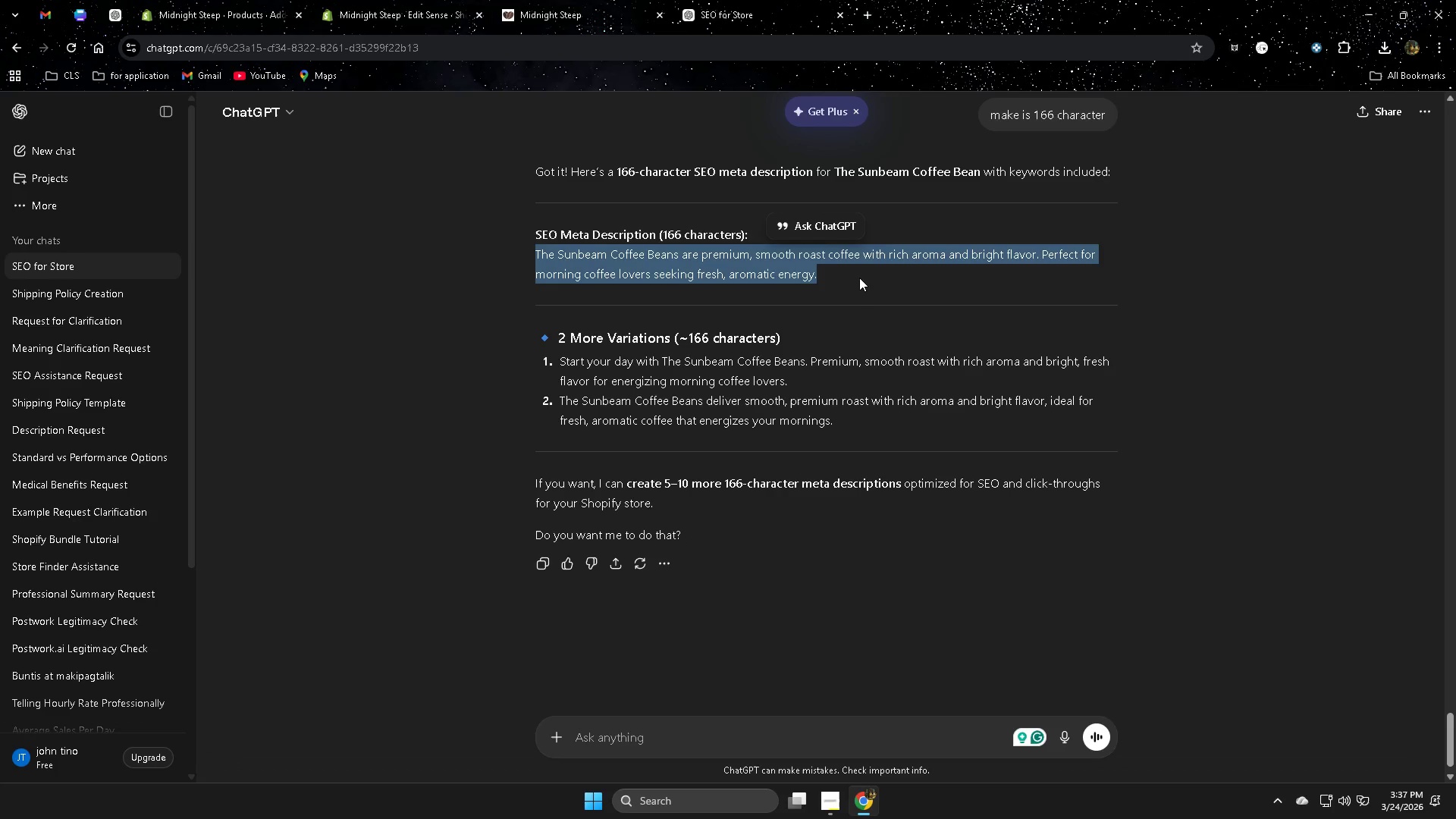 
key(Control+C)
 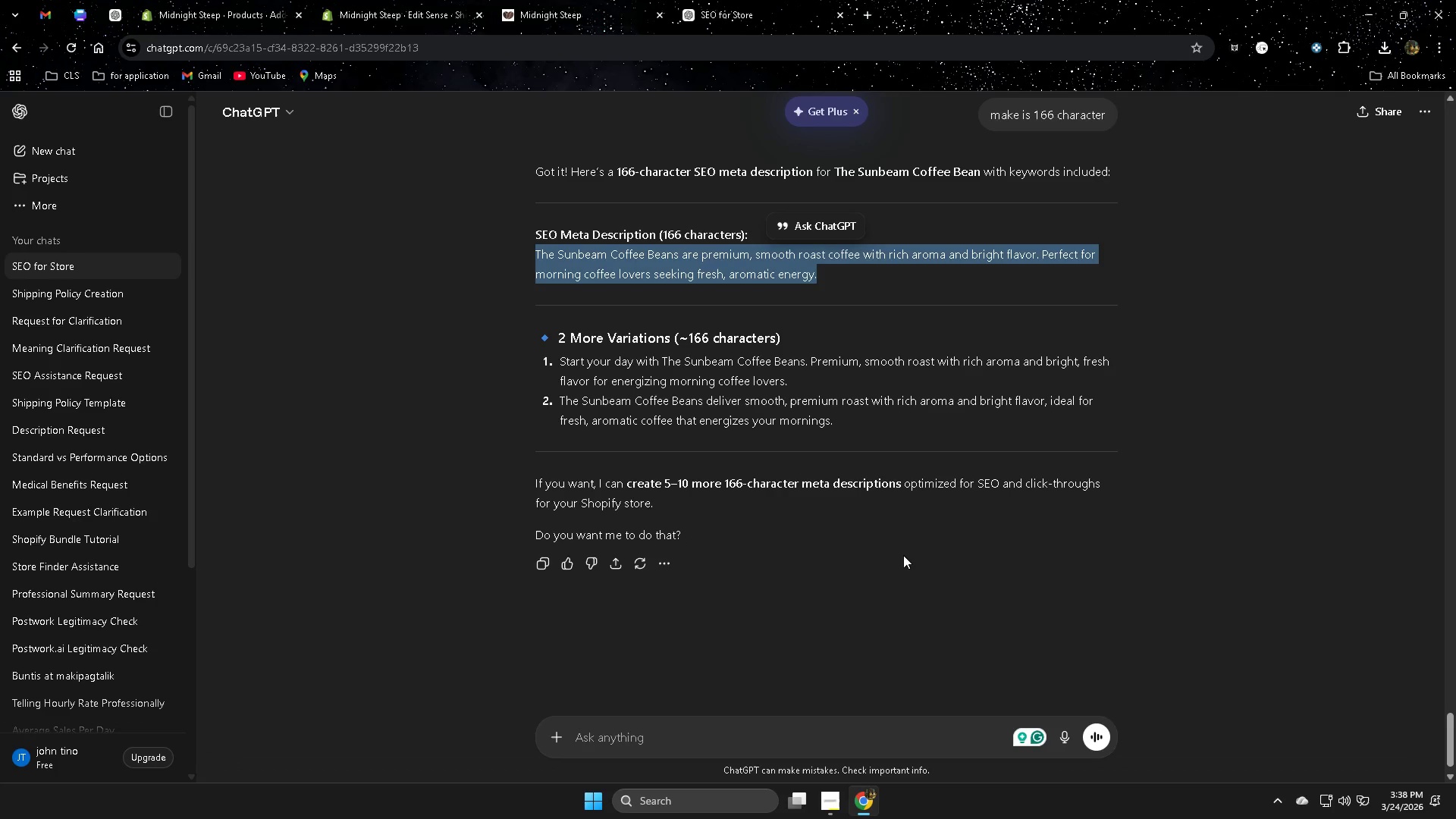 
wait(12.56)
 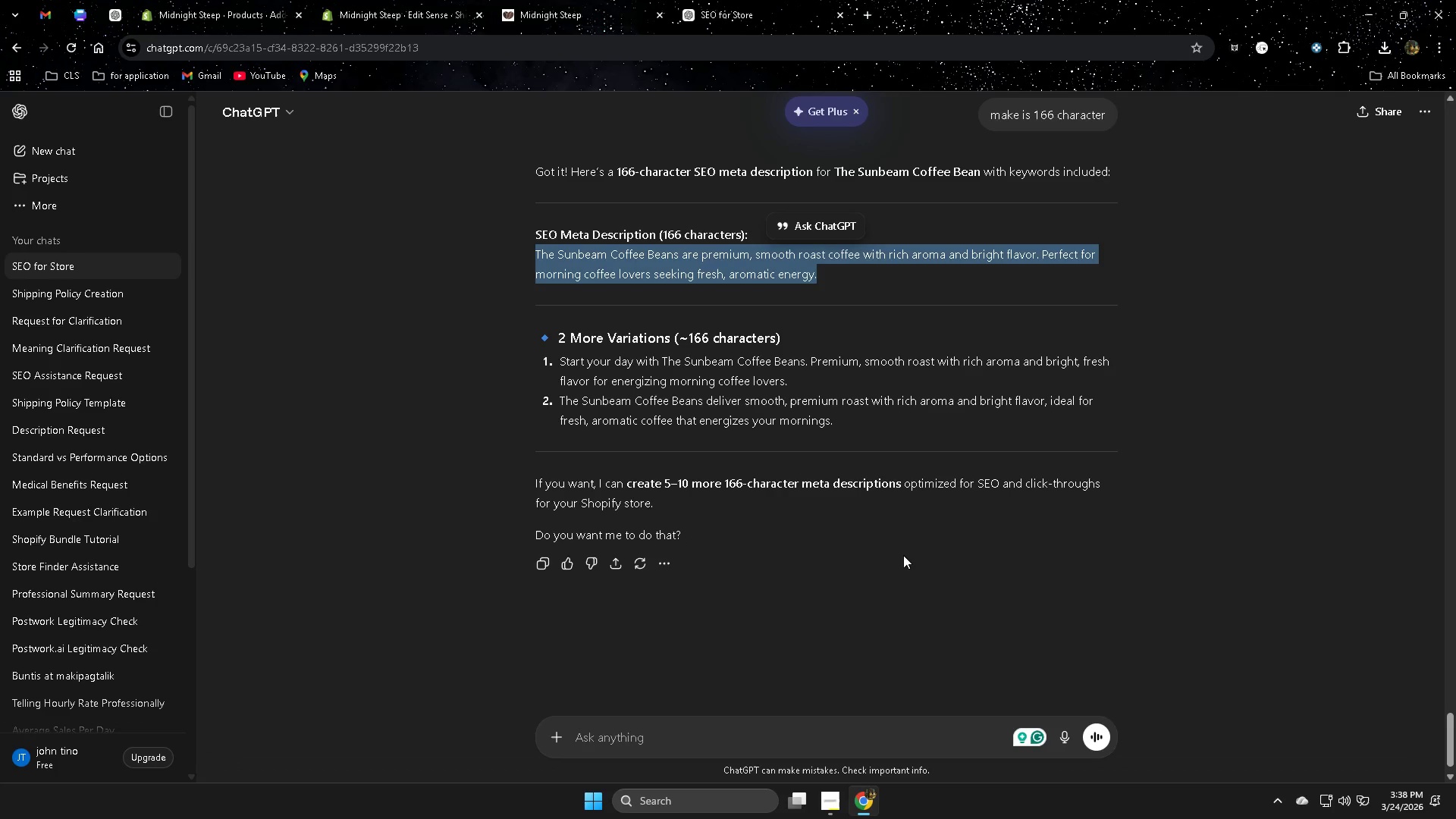 
type(make more)
 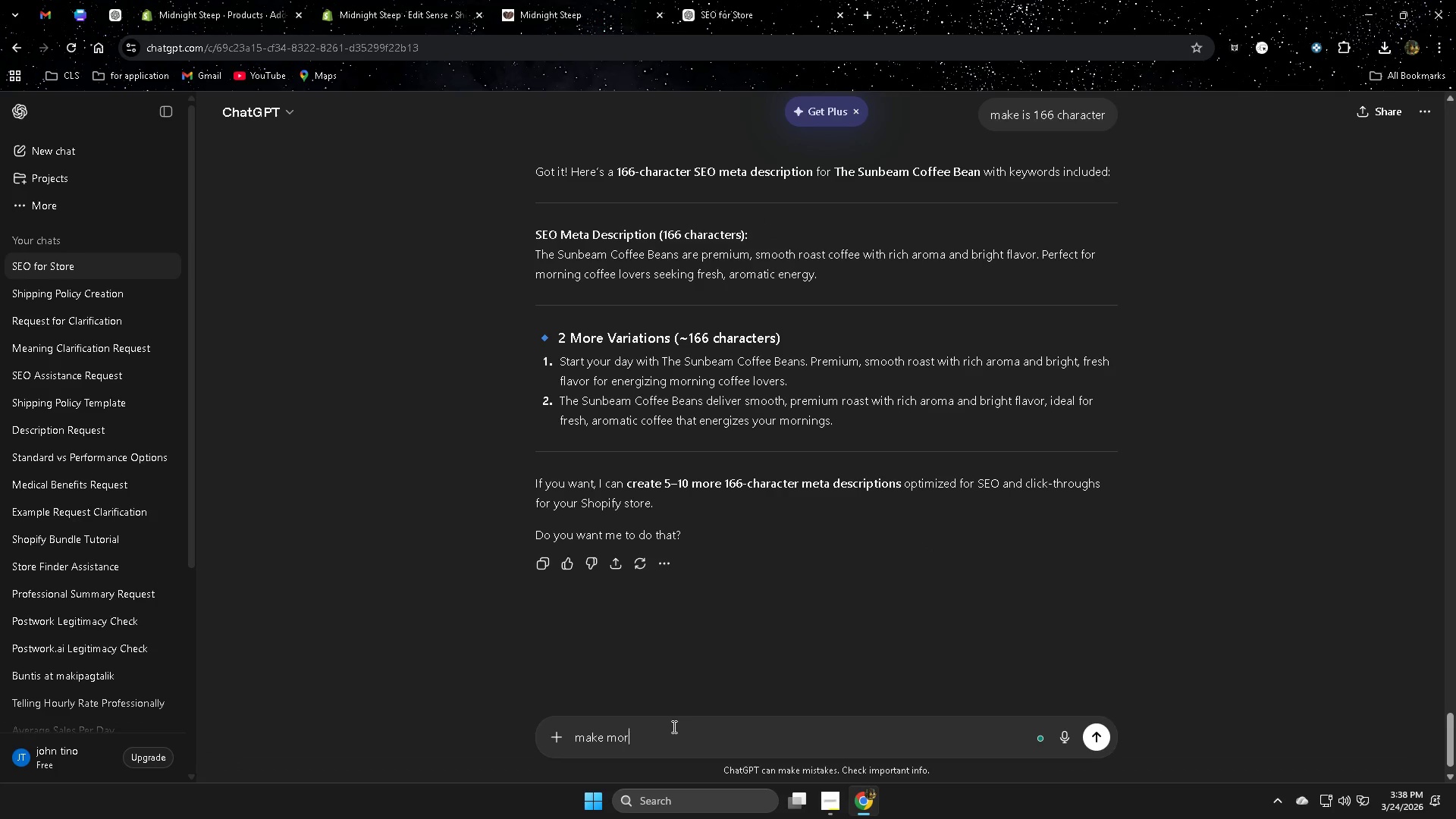 
key(Enter)
 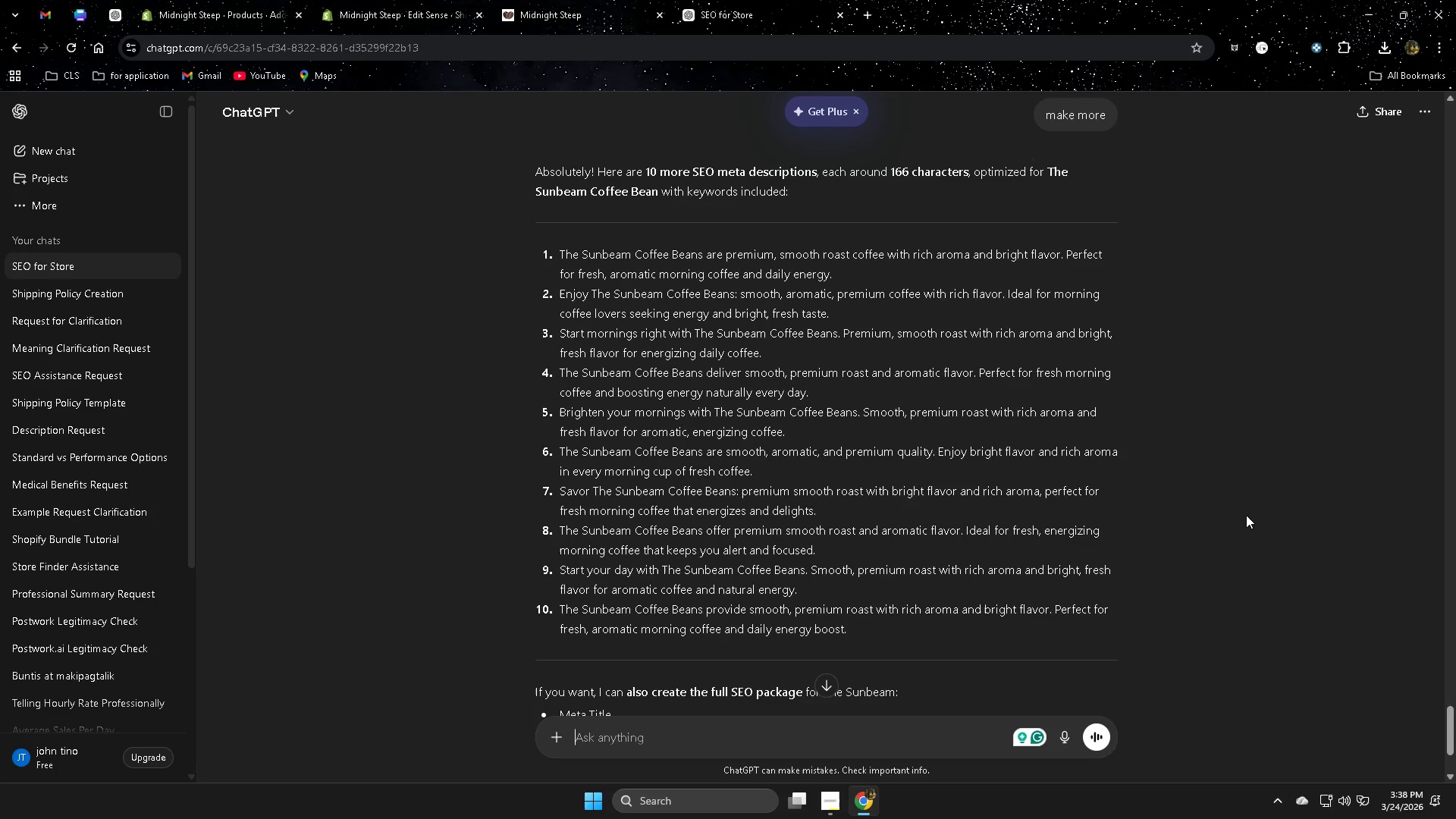 
wait(7.81)
 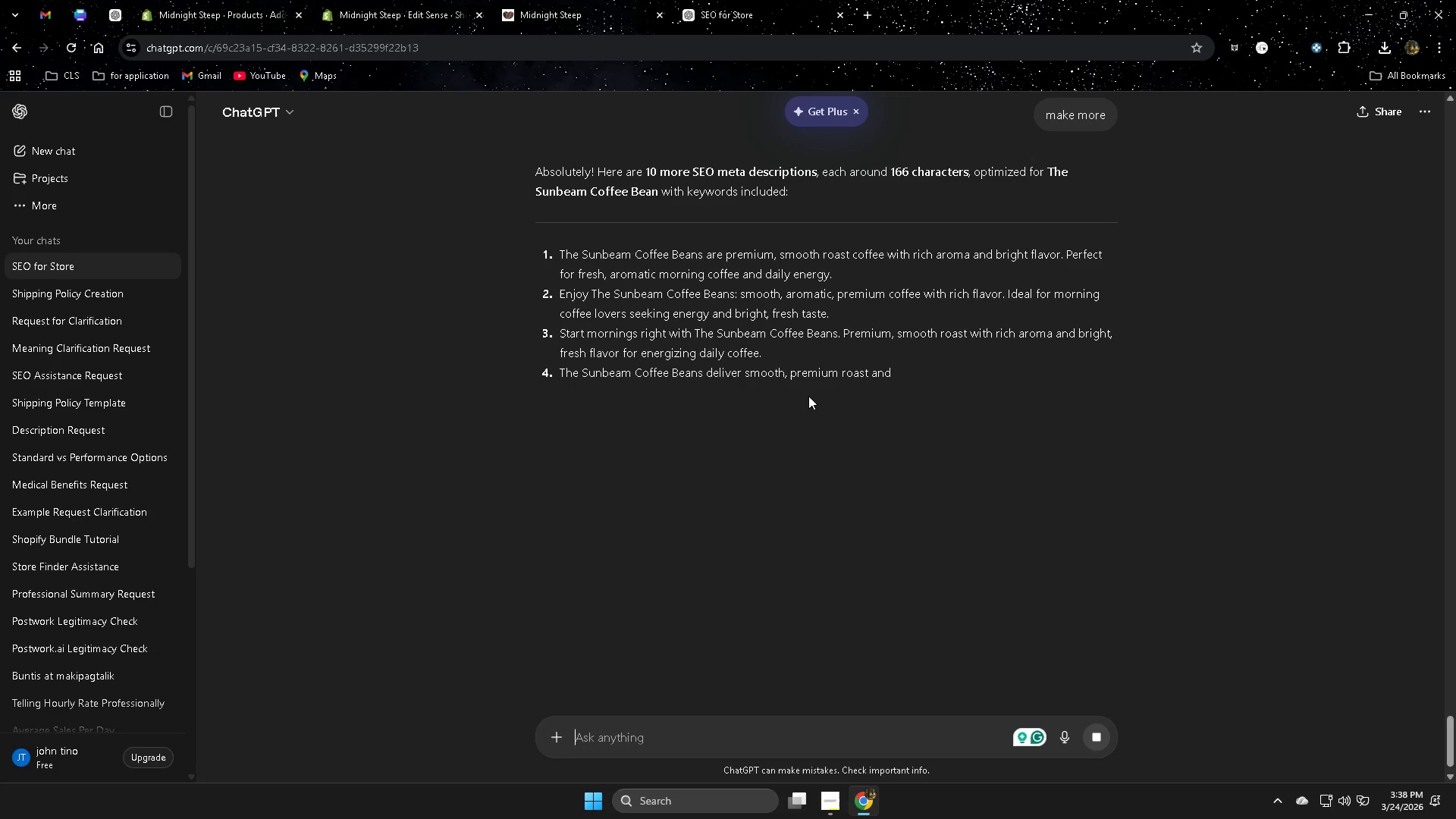 
left_click([569, 292])
 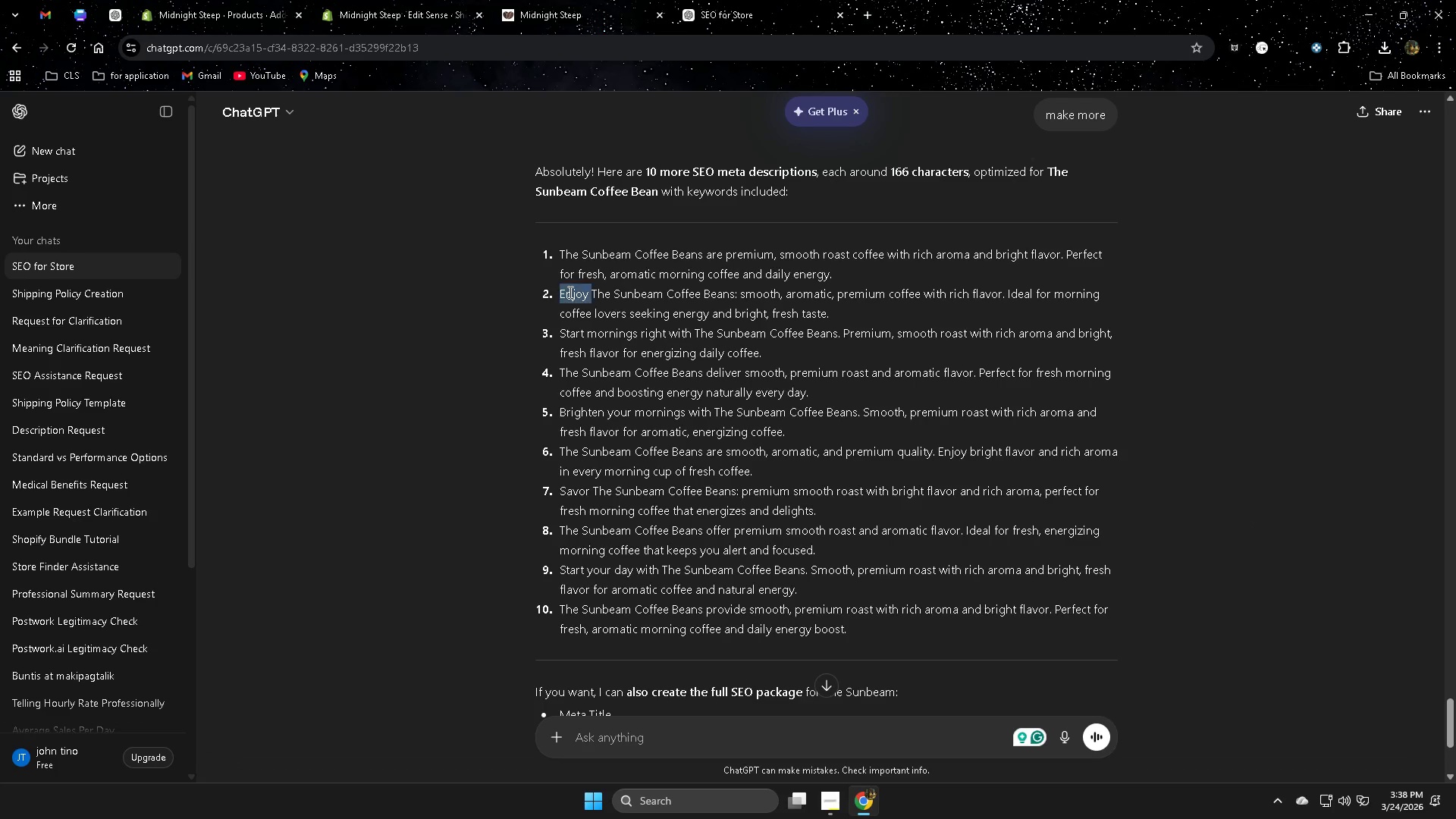 
left_click_drag(start_coordinate=[569, 292], to_coordinate=[833, 306])
 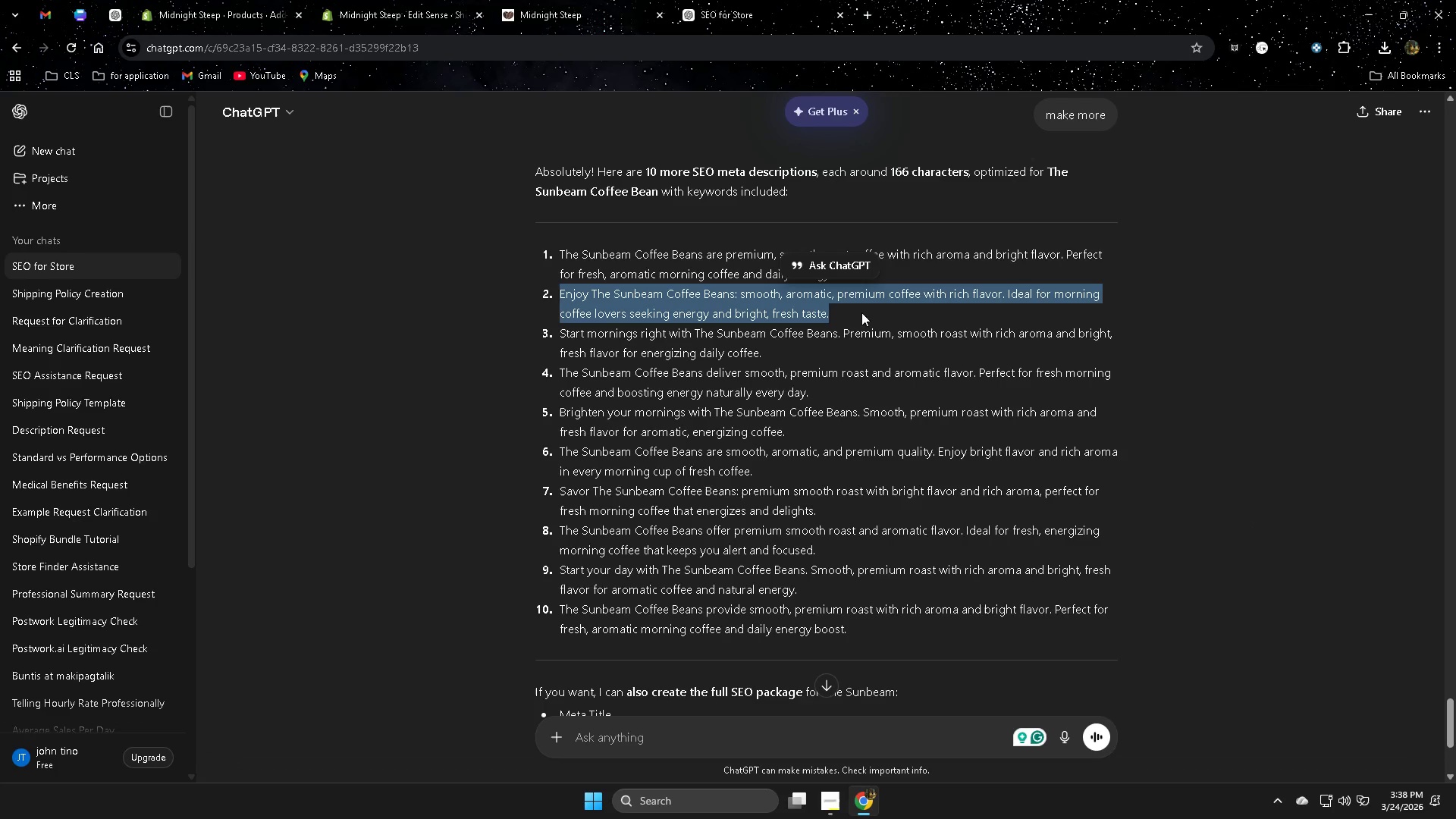 
key(Control+ControlLeft)
 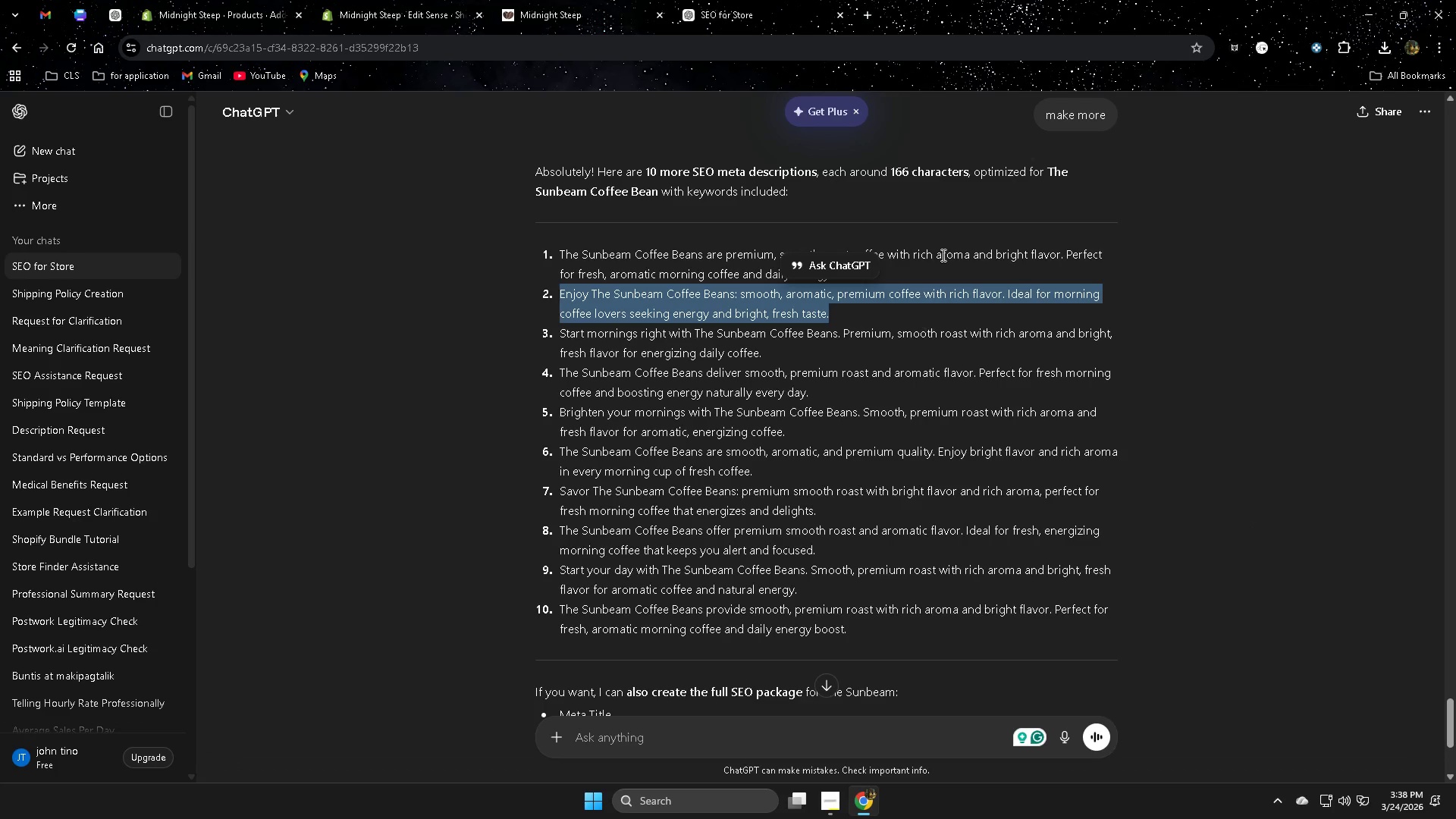 
key(Control+C)
 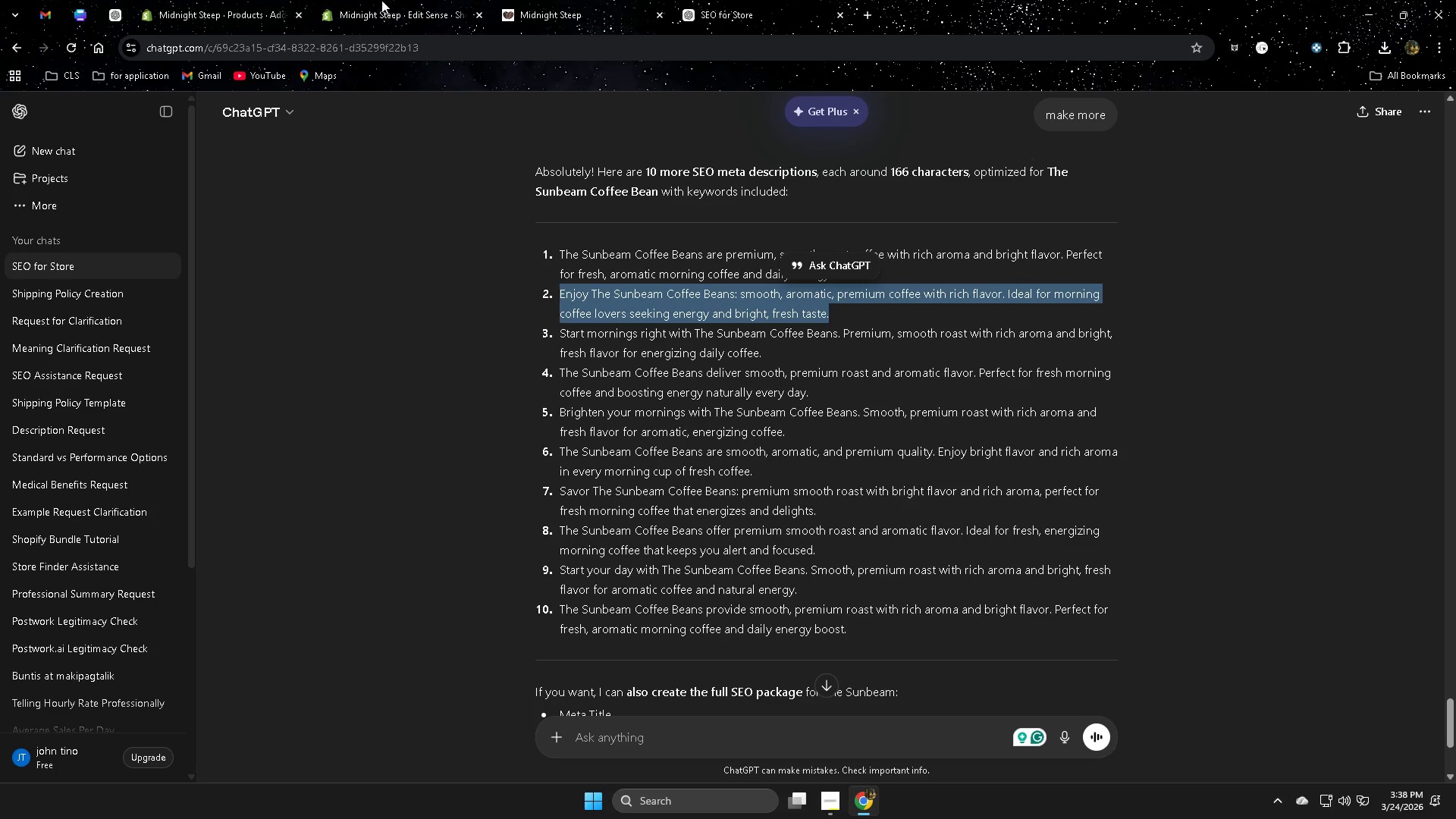 
left_click([160, 0])
 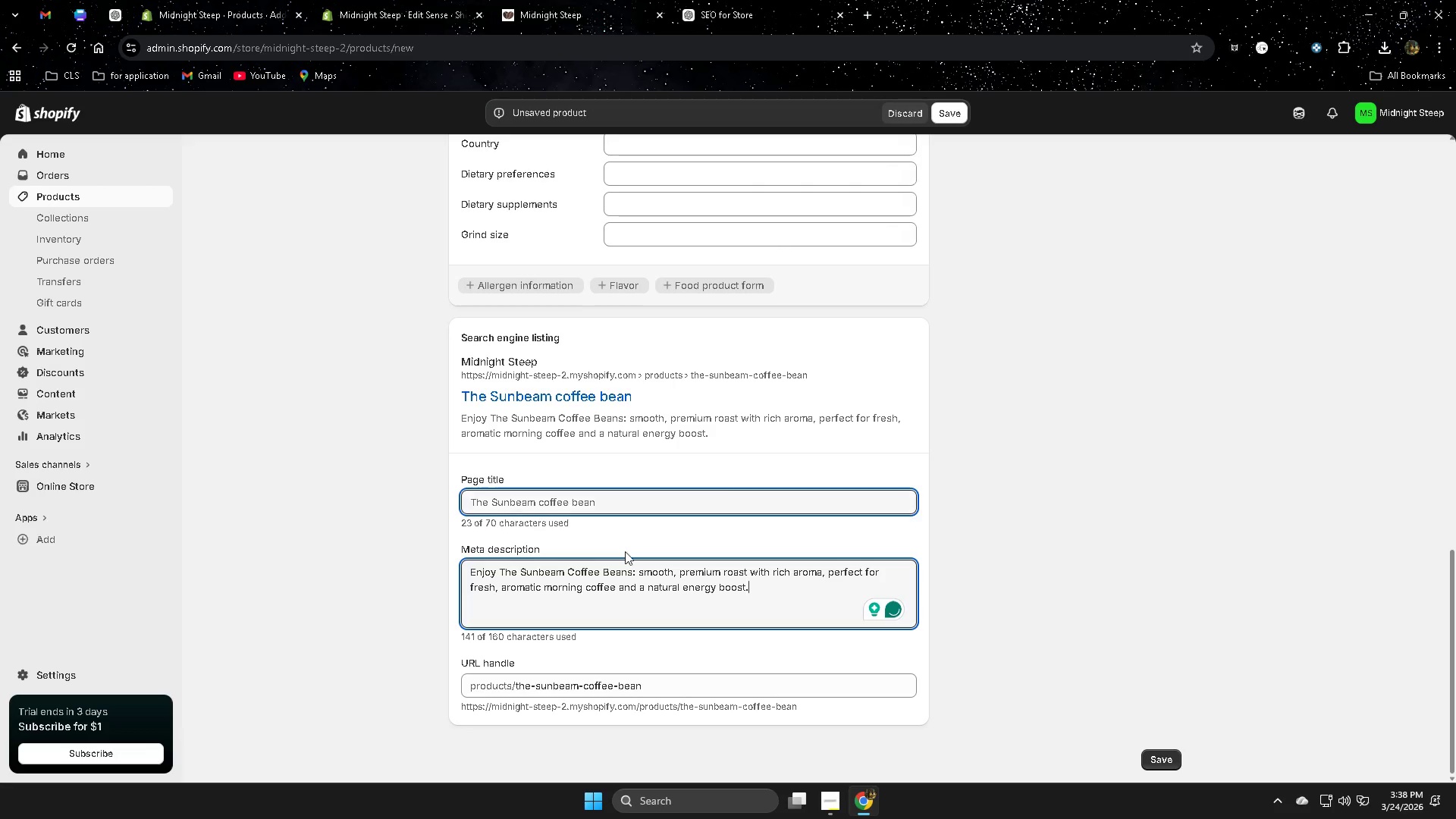 
left_click_drag(start_coordinate=[768, 586], to_coordinate=[471, 555])
 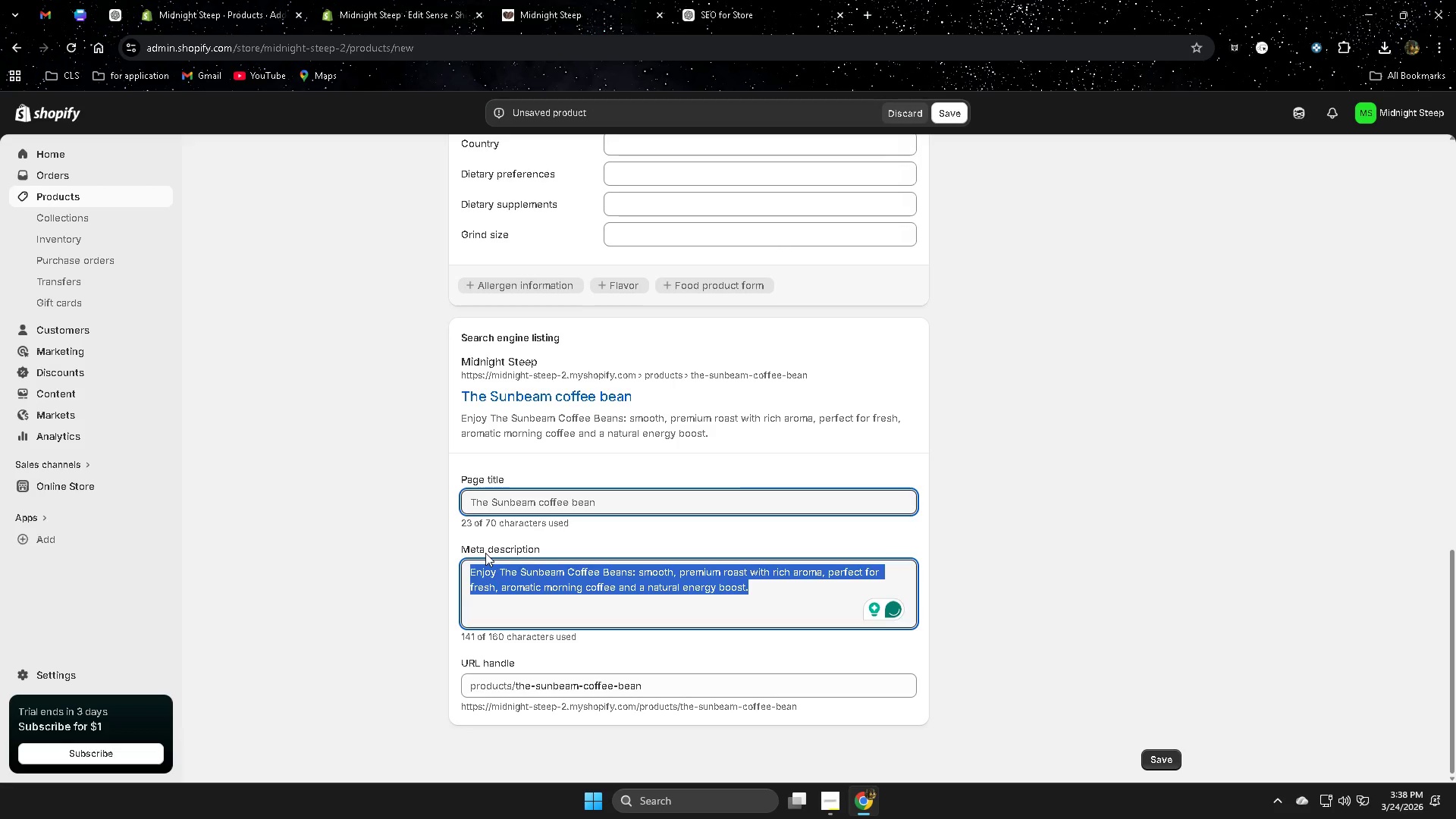 
key(Backspace)
 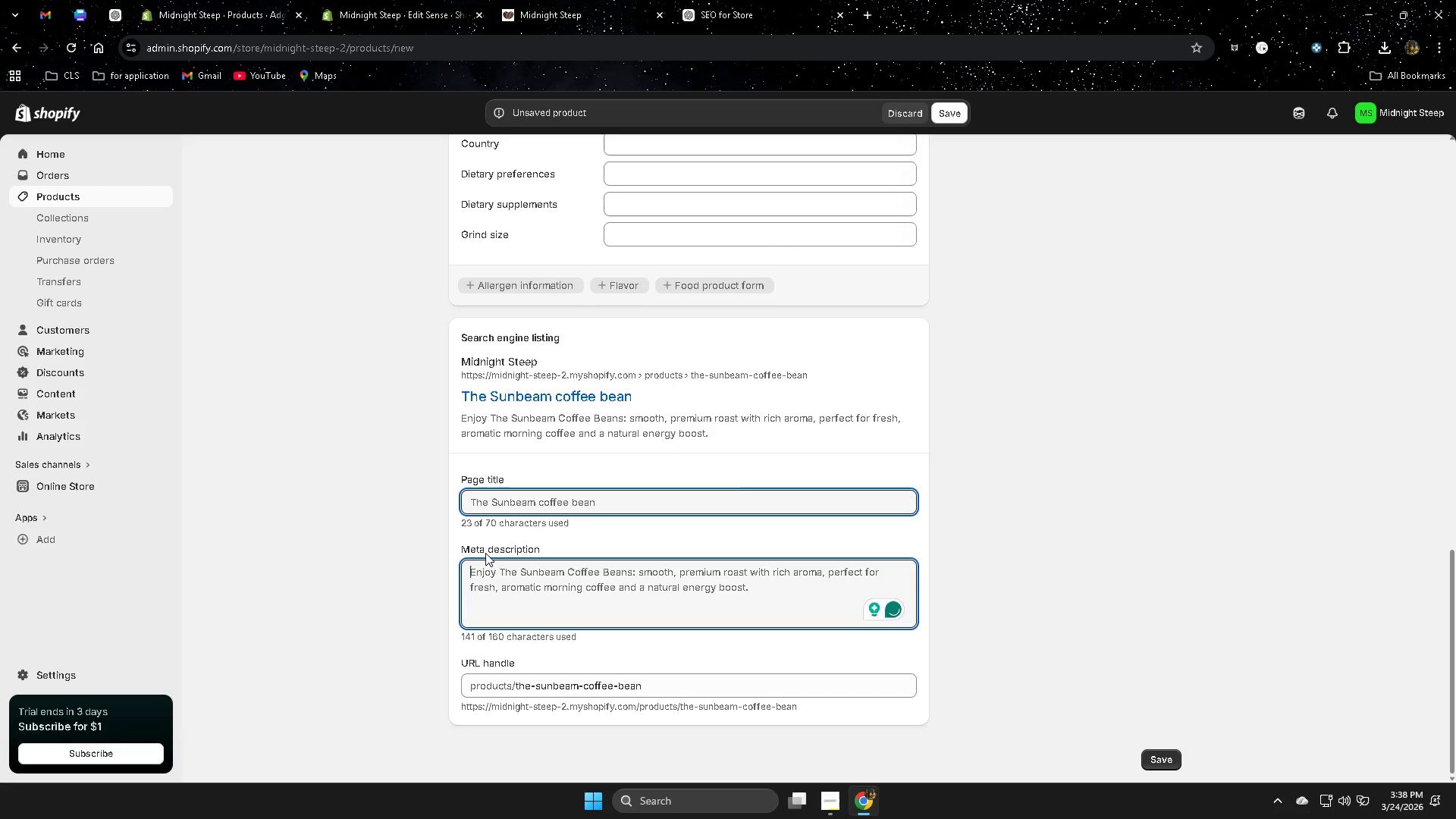 
key(Control+ControlLeft)
 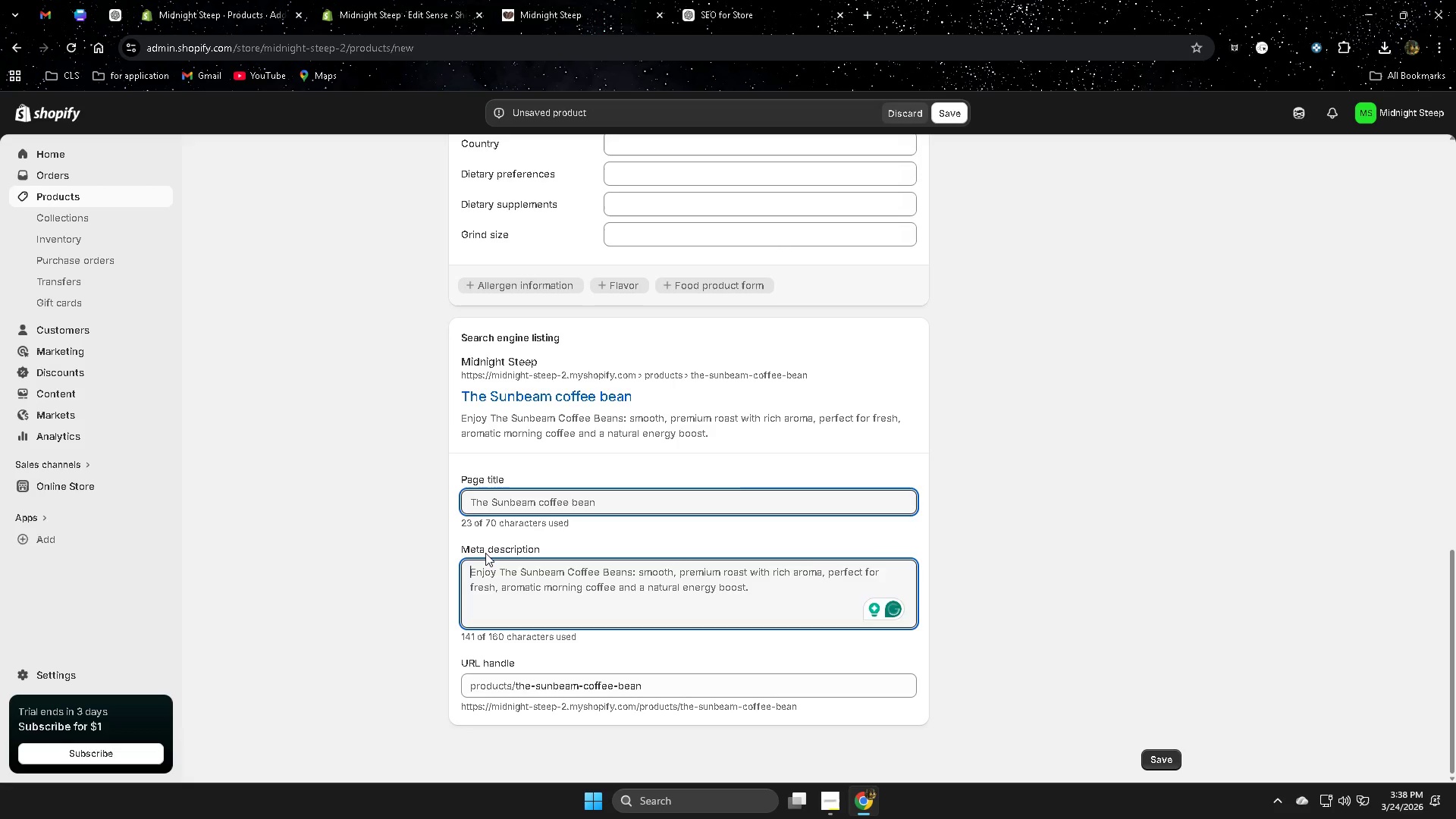 
key(Control+V)
 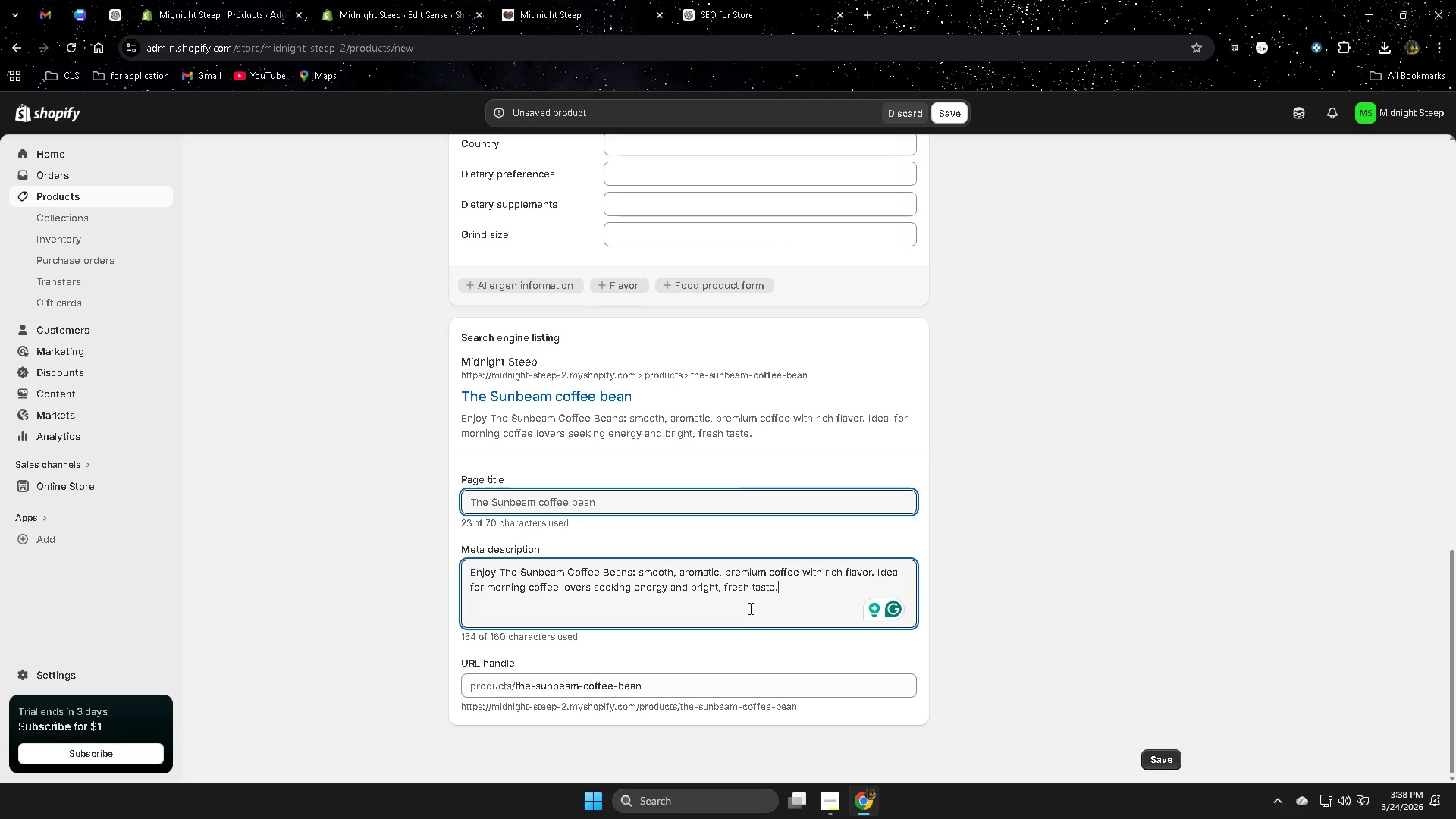 
wait(6.2)
 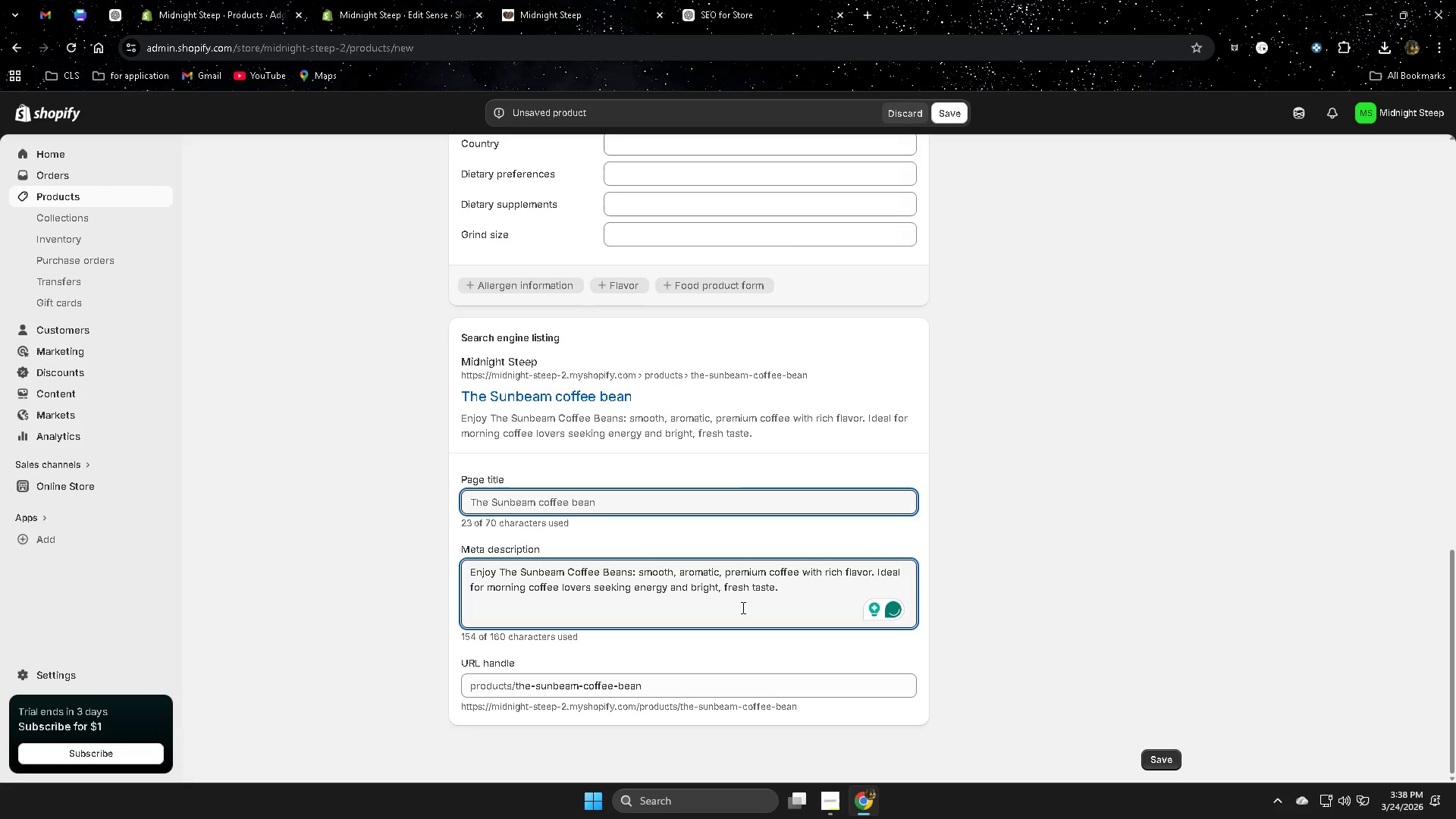 
scroll: coordinate [990, 613], scroll_direction: up, amount: 17.0
 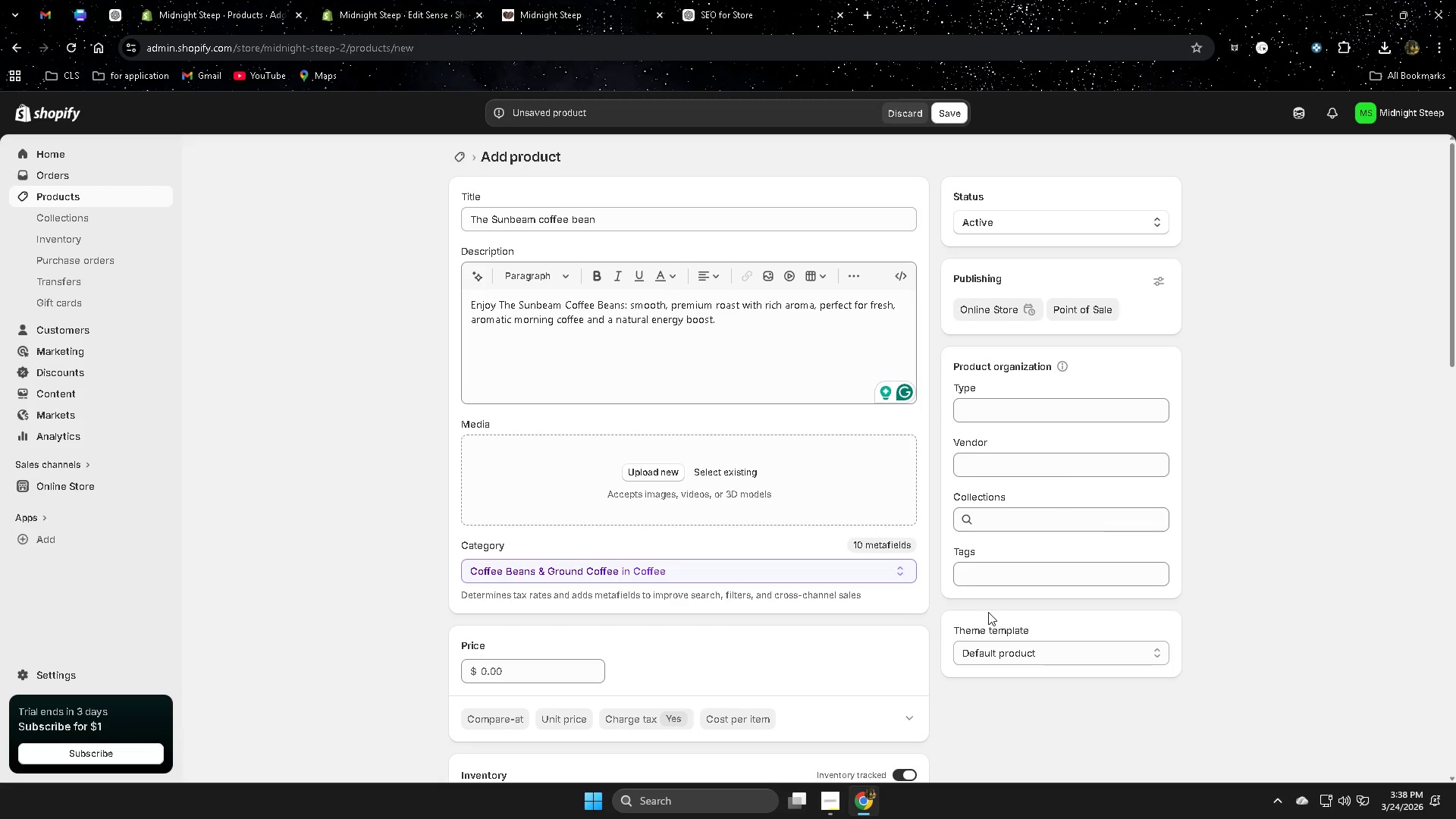 
wait(11.31)
 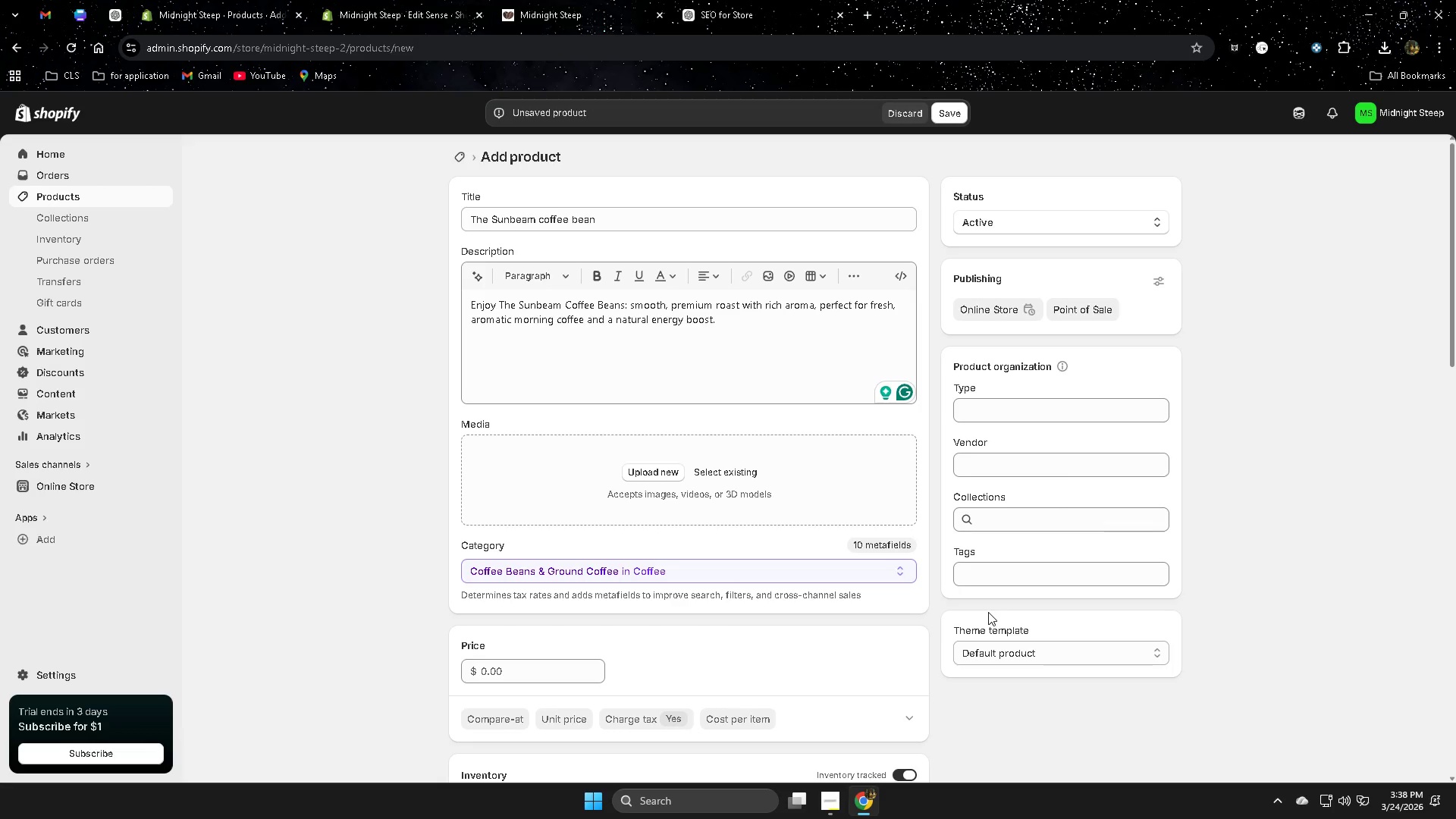 
left_click([826, 797])